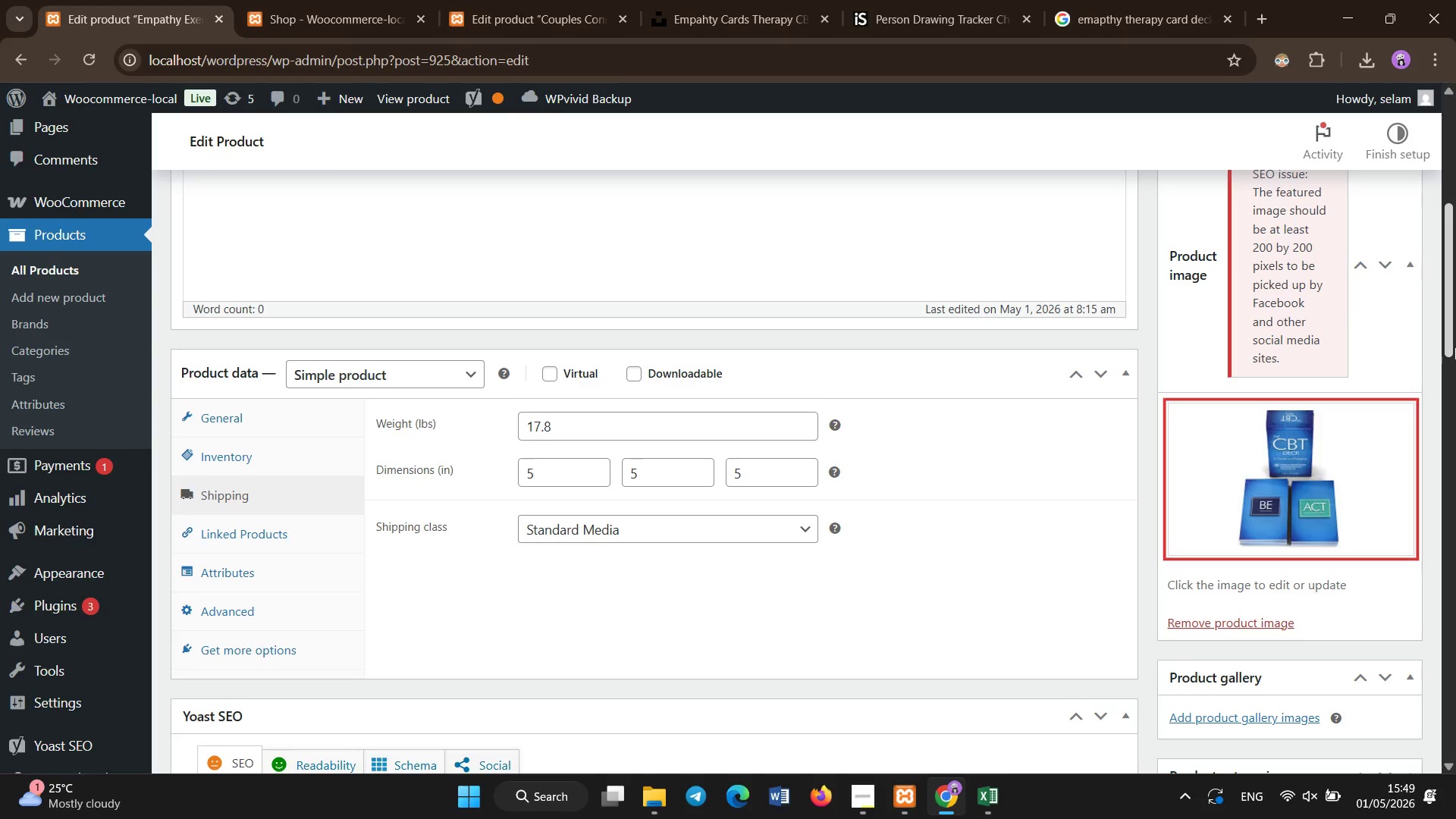 
left_click_drag(start_coordinate=[1455, 348], to_coordinate=[1455, 177])
 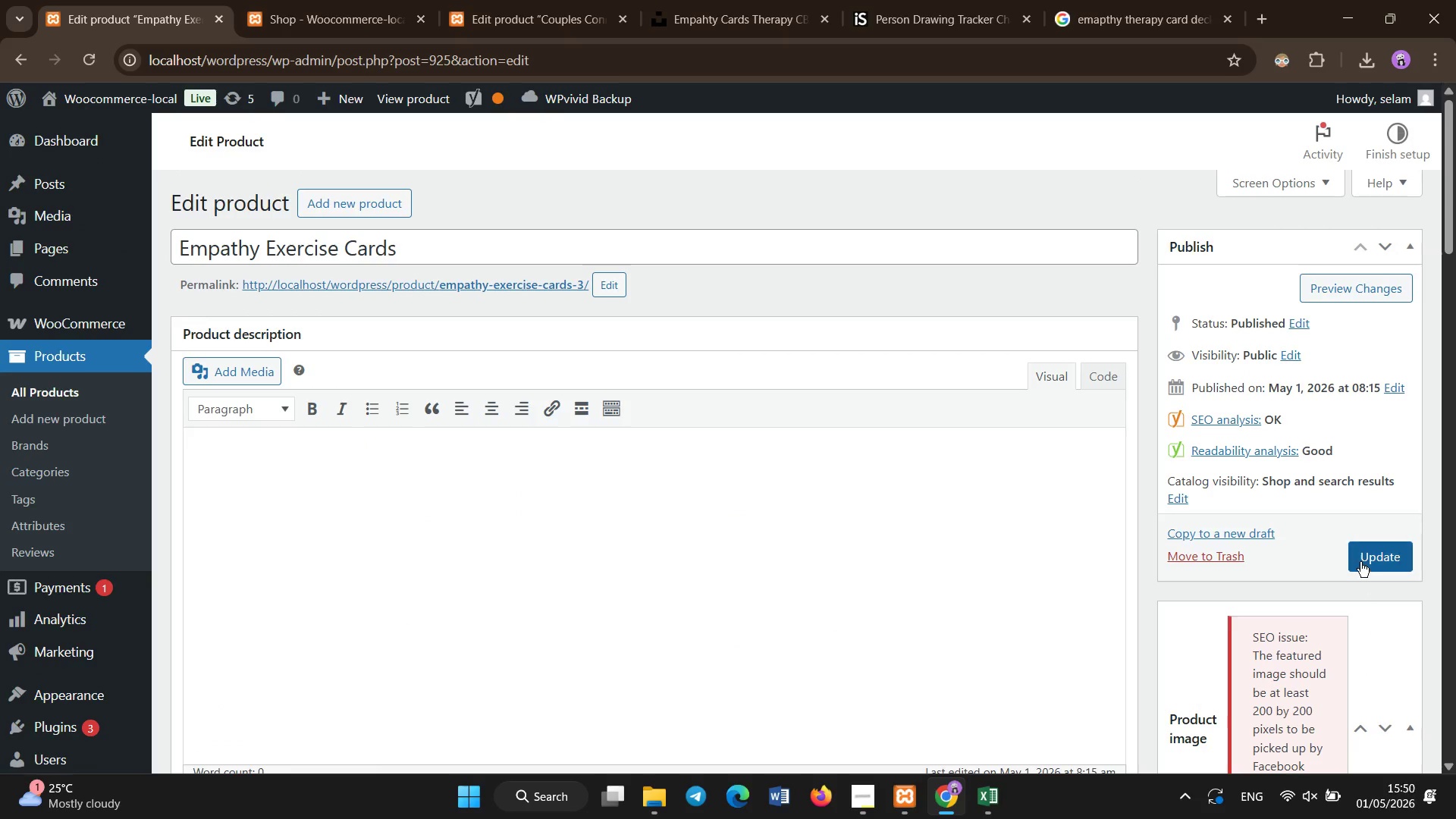 
left_click([1360, 561])
 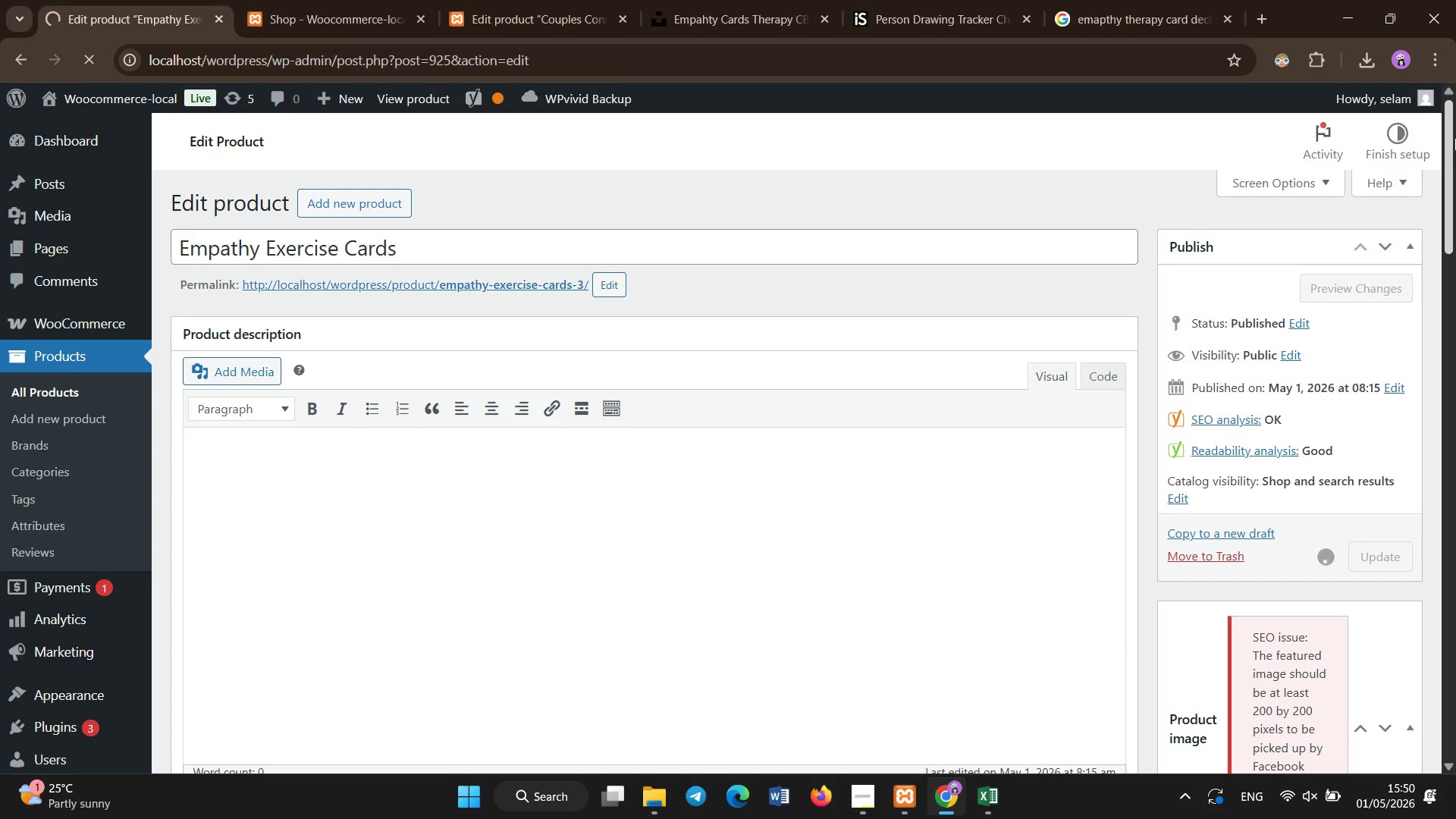 
wait(28.44)
 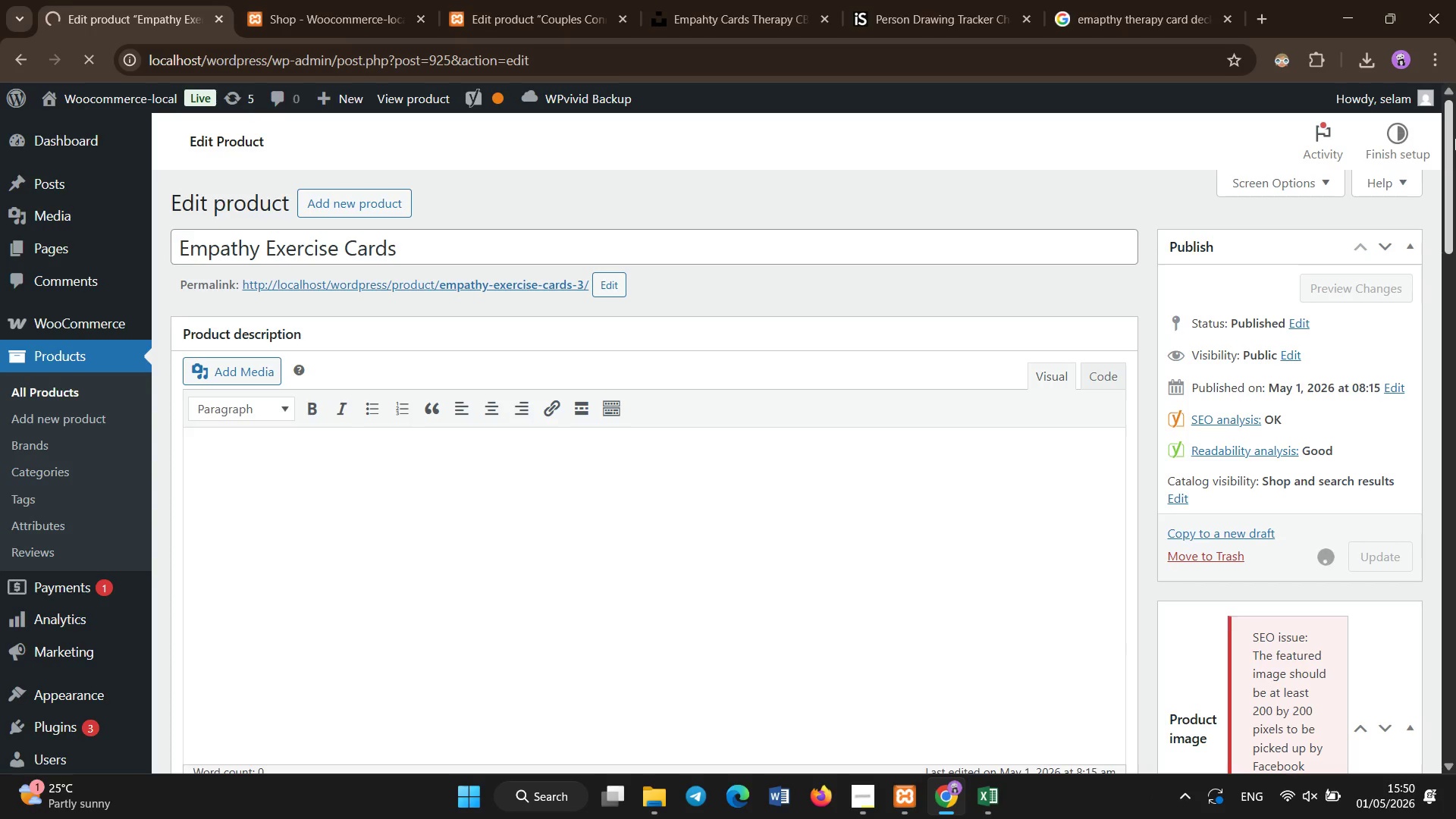 
left_click([95, 378])
 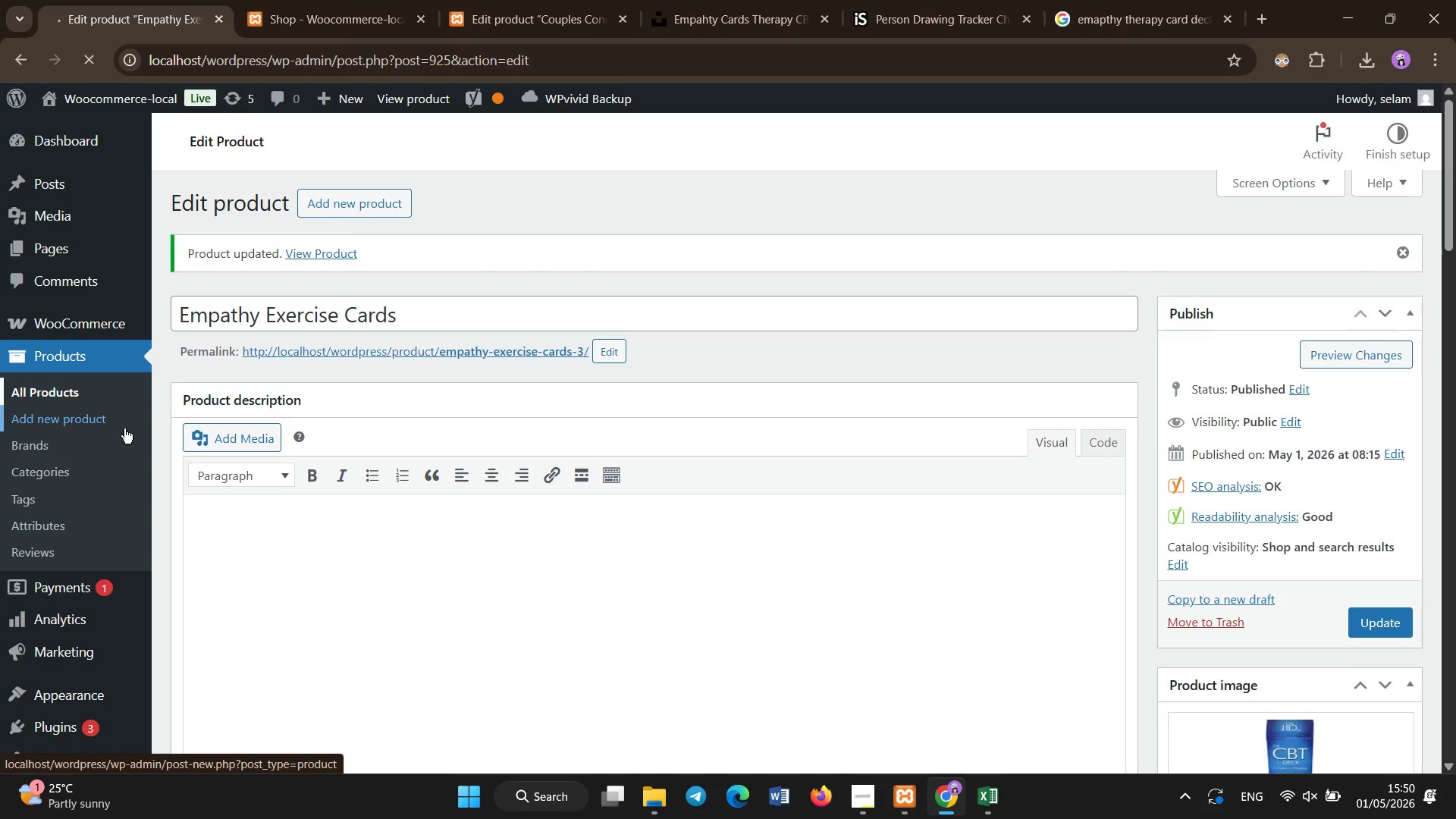 
wait(10.36)
 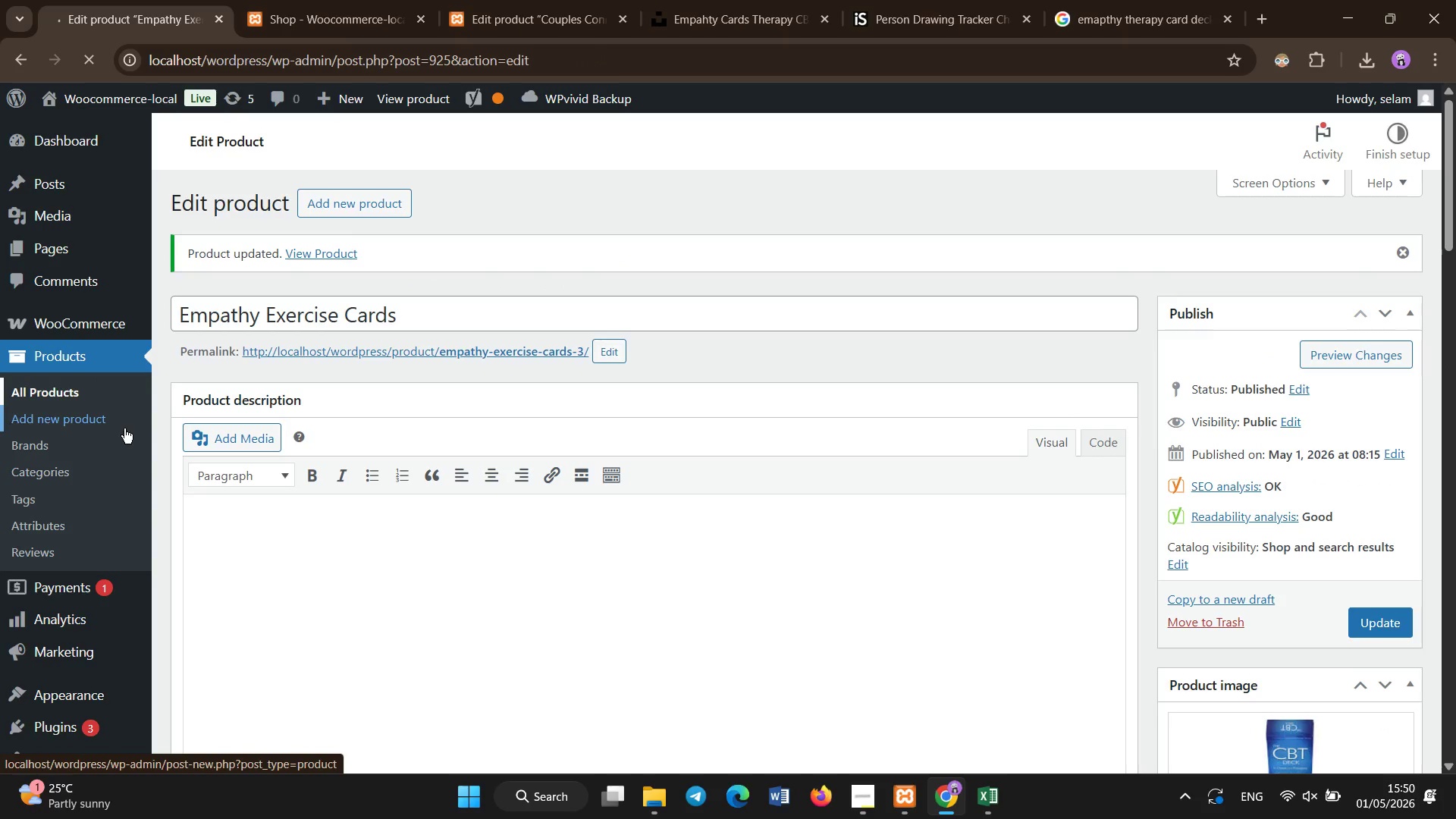 
left_click([316, 532])
 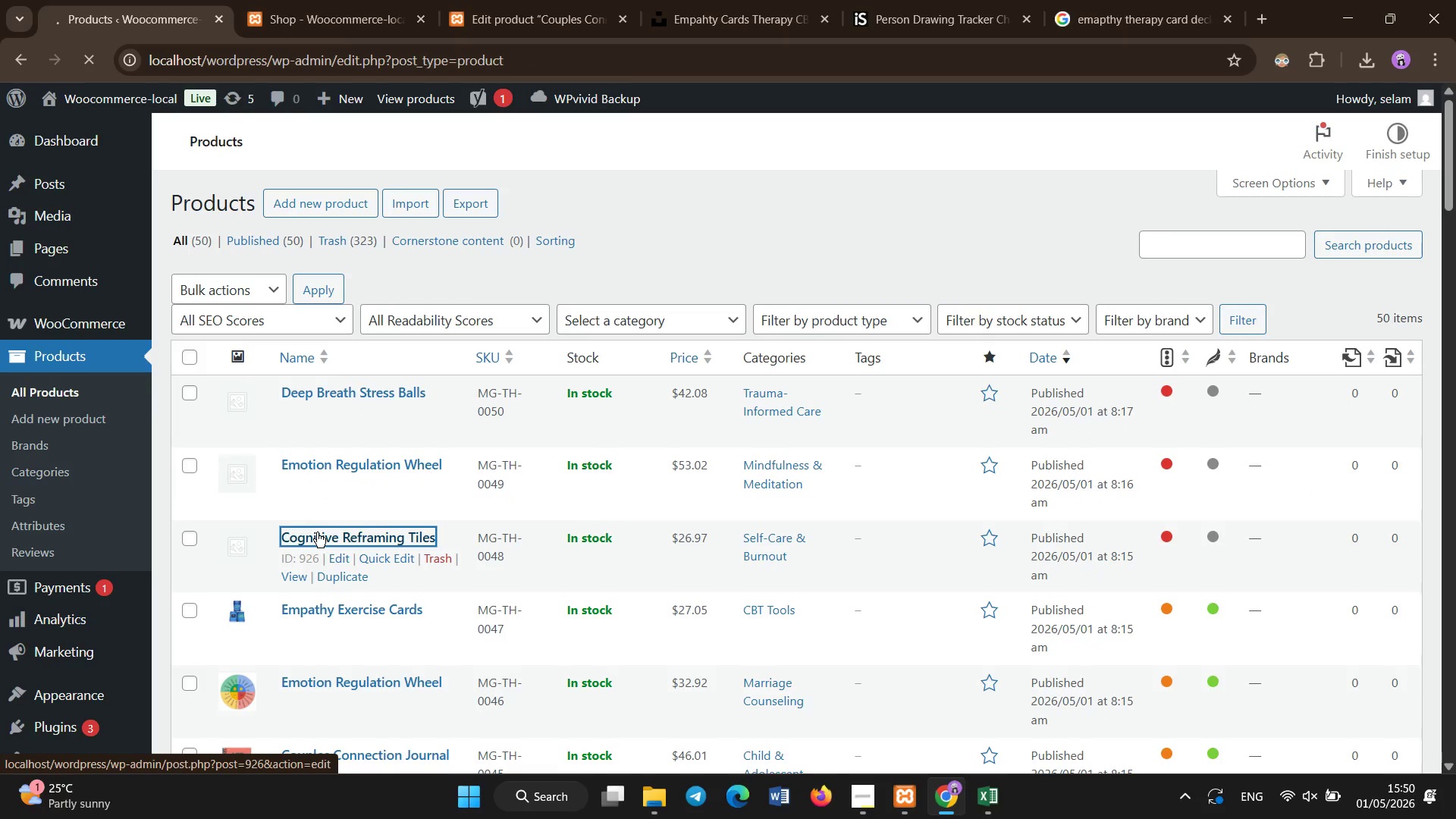 
wait(10.39)
 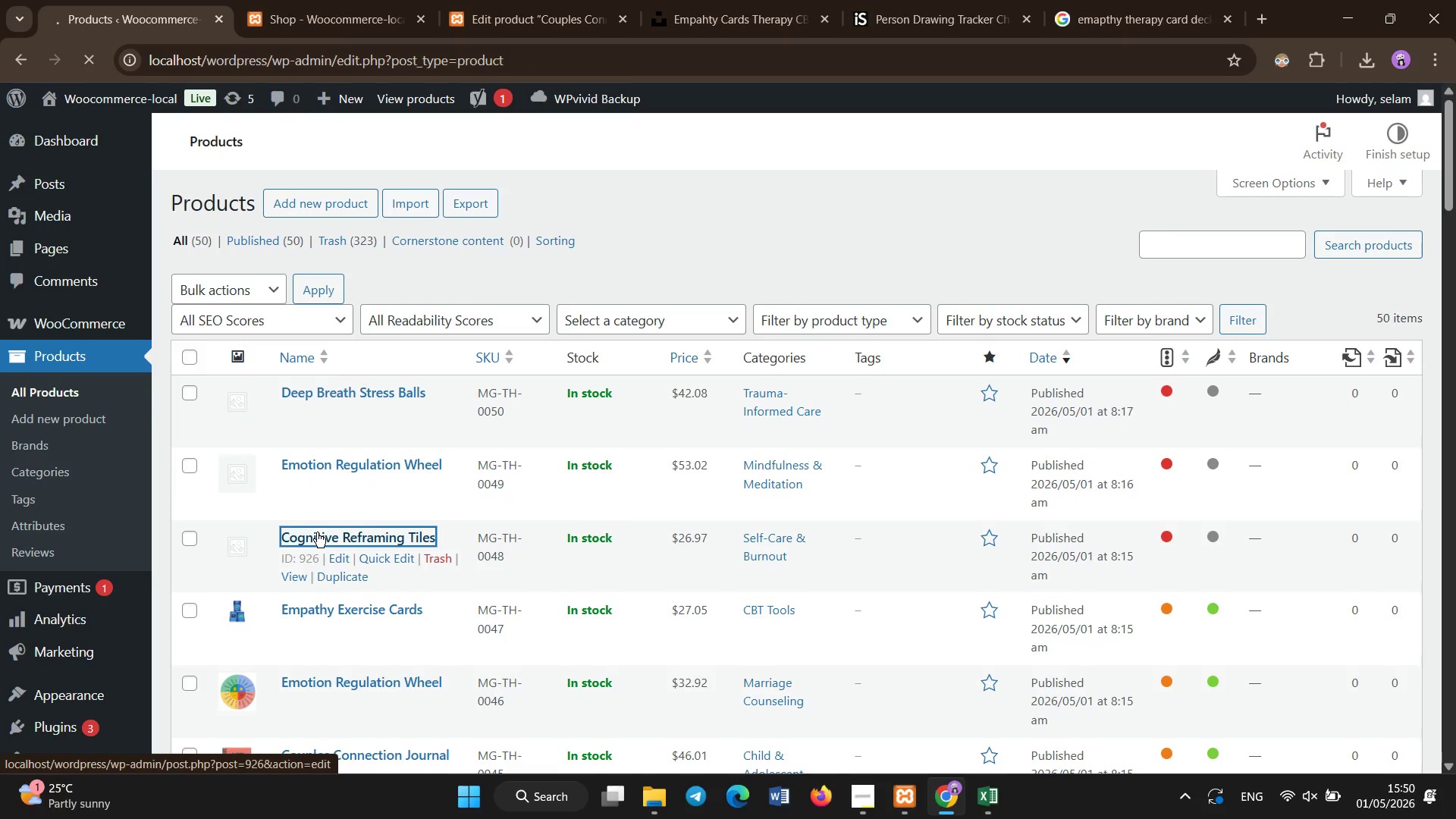 
scroll: coordinate [317, 532], scroll_direction: down, amount: 4.0
 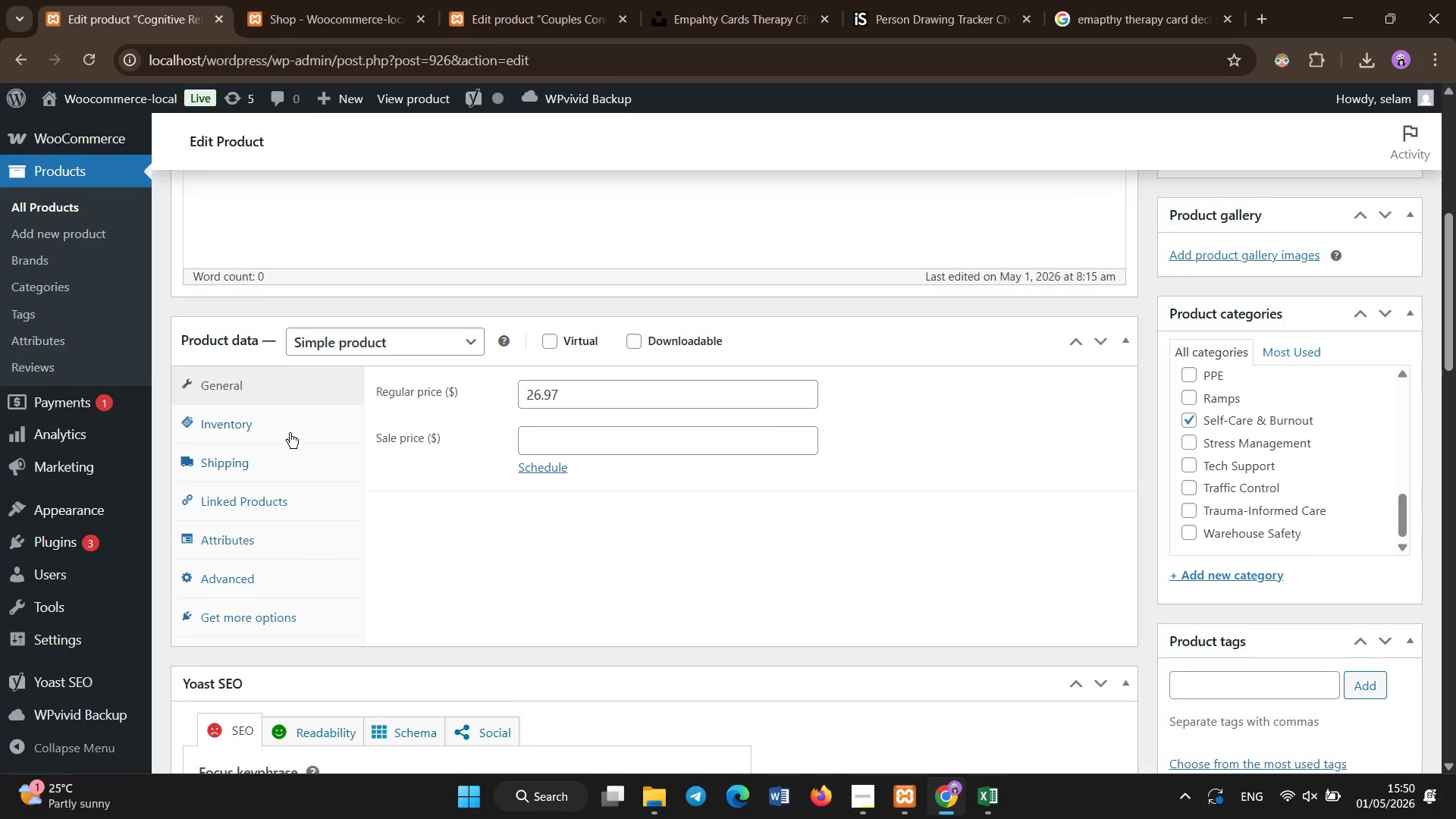 
left_click([284, 428])
 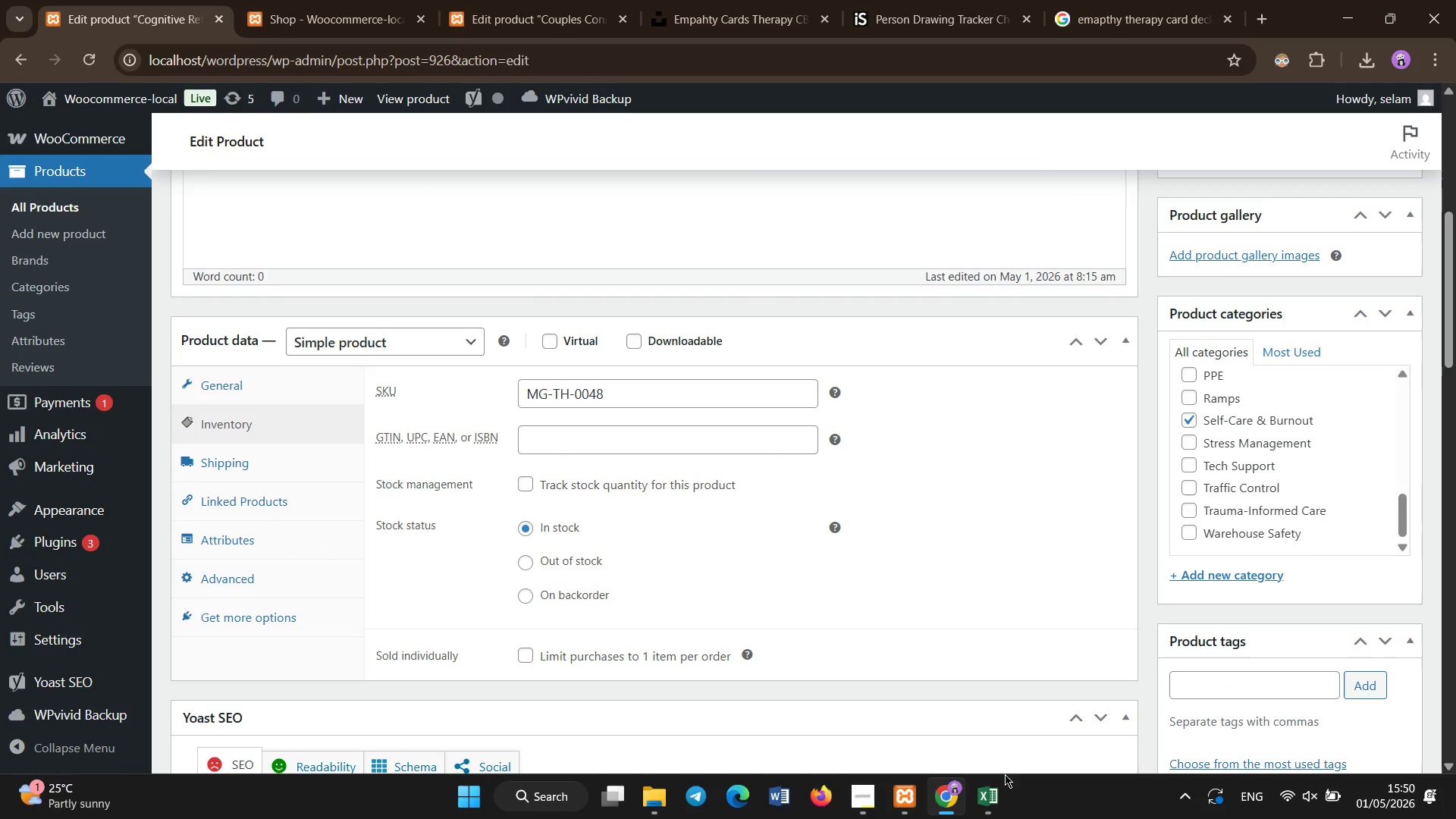 
left_click([1000, 786])
 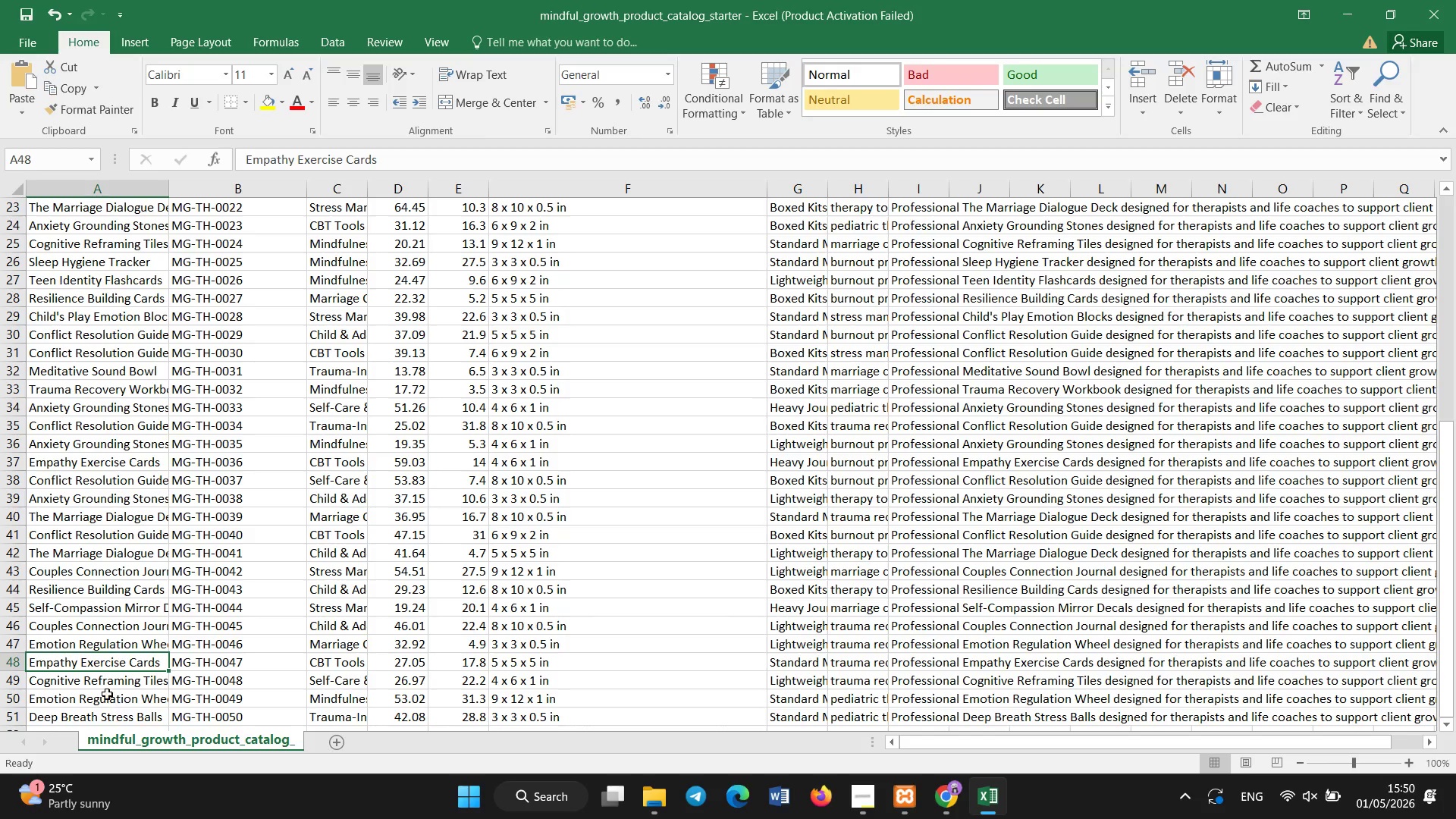 
left_click([105, 689])
 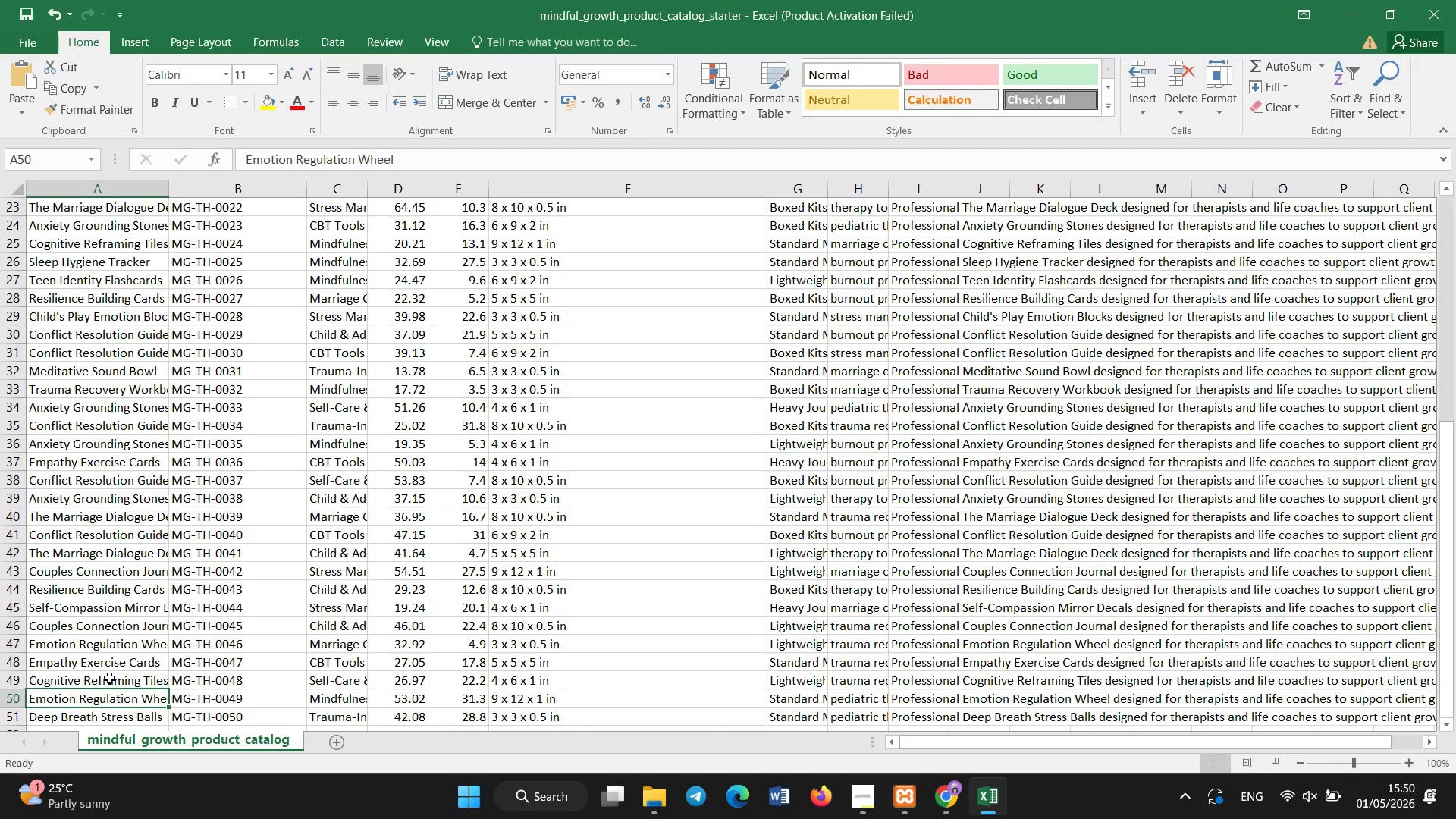 
left_click([109, 678])
 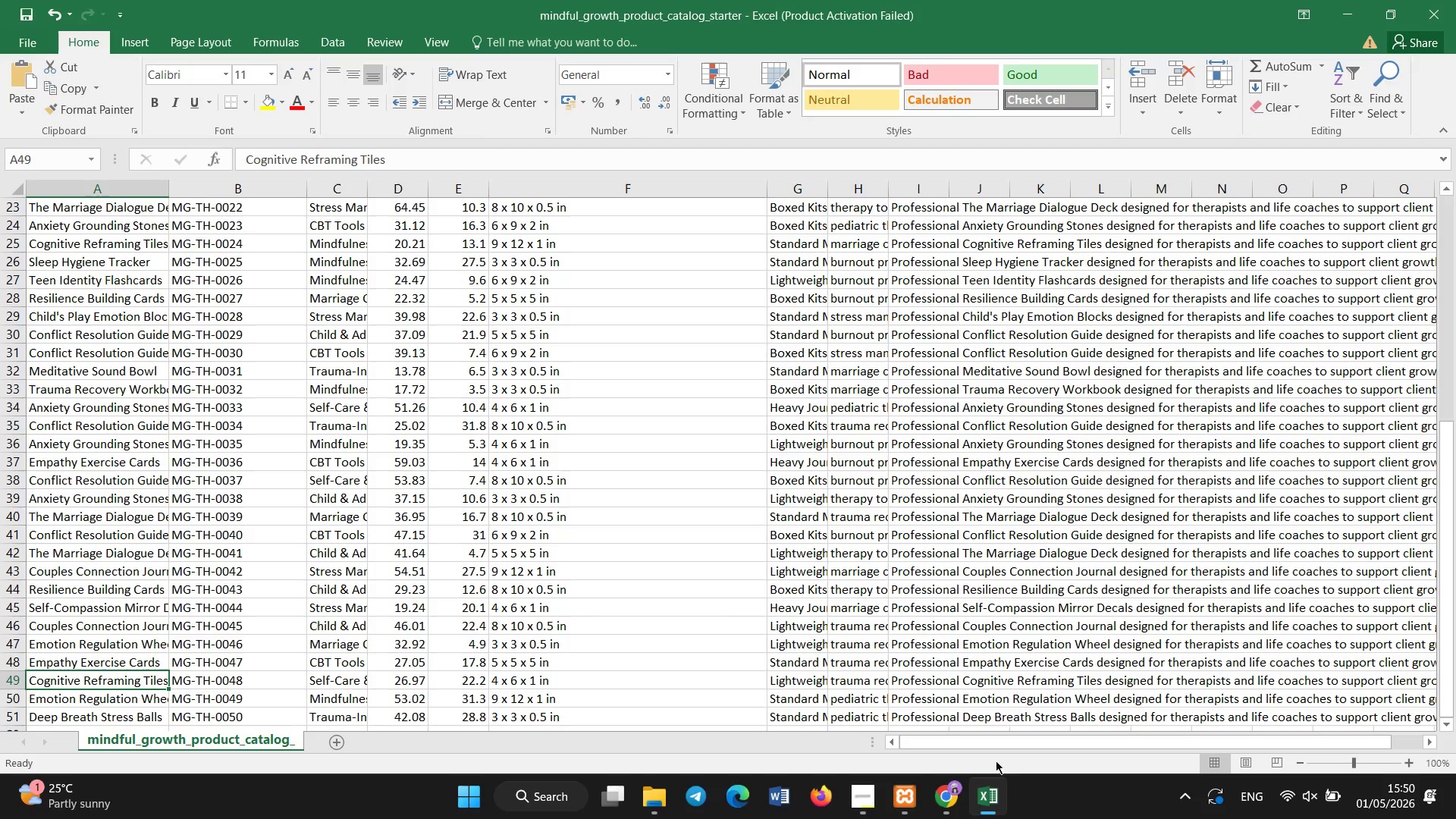 
left_click([998, 818])
 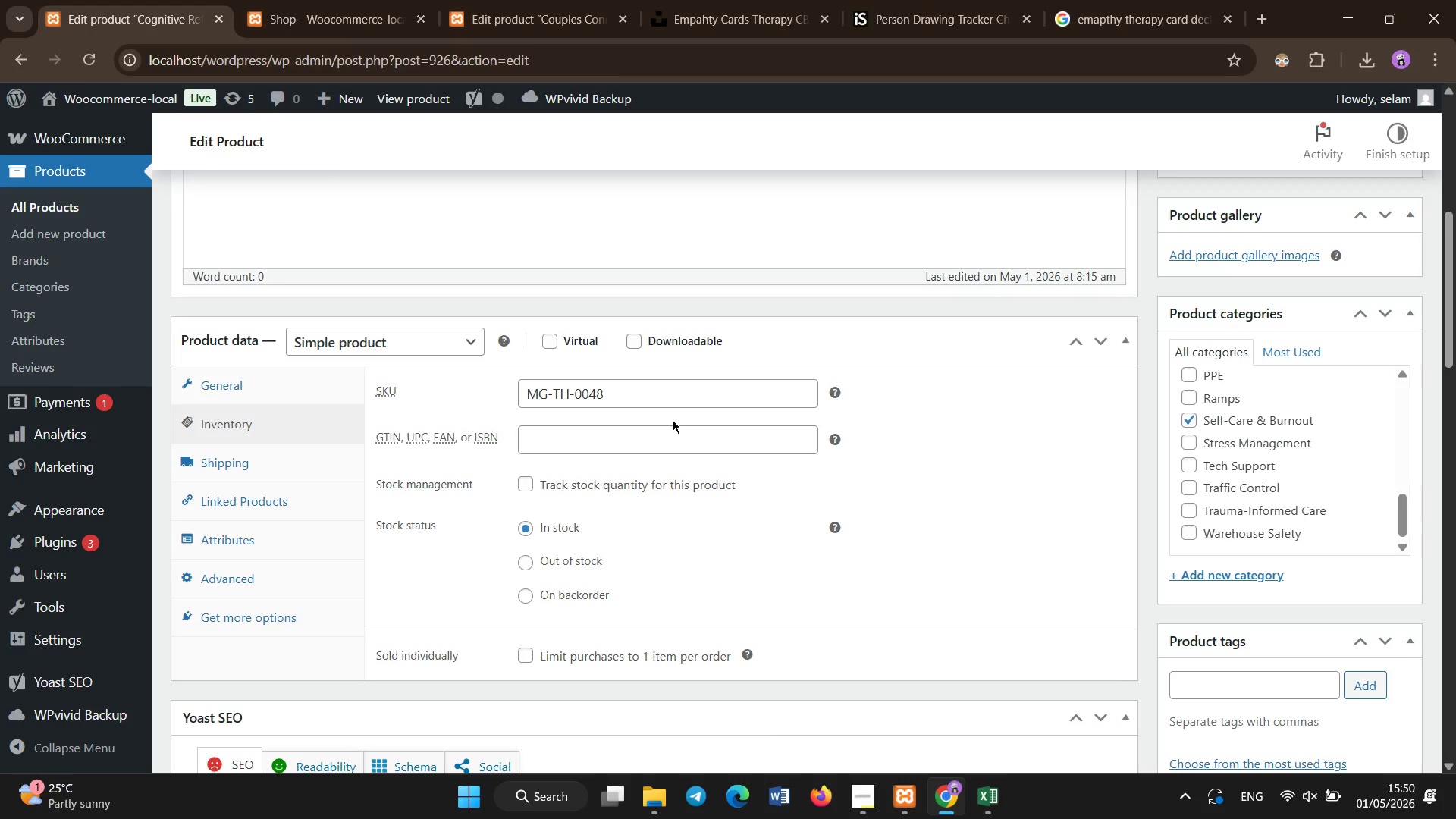 
left_click([292, 480])
 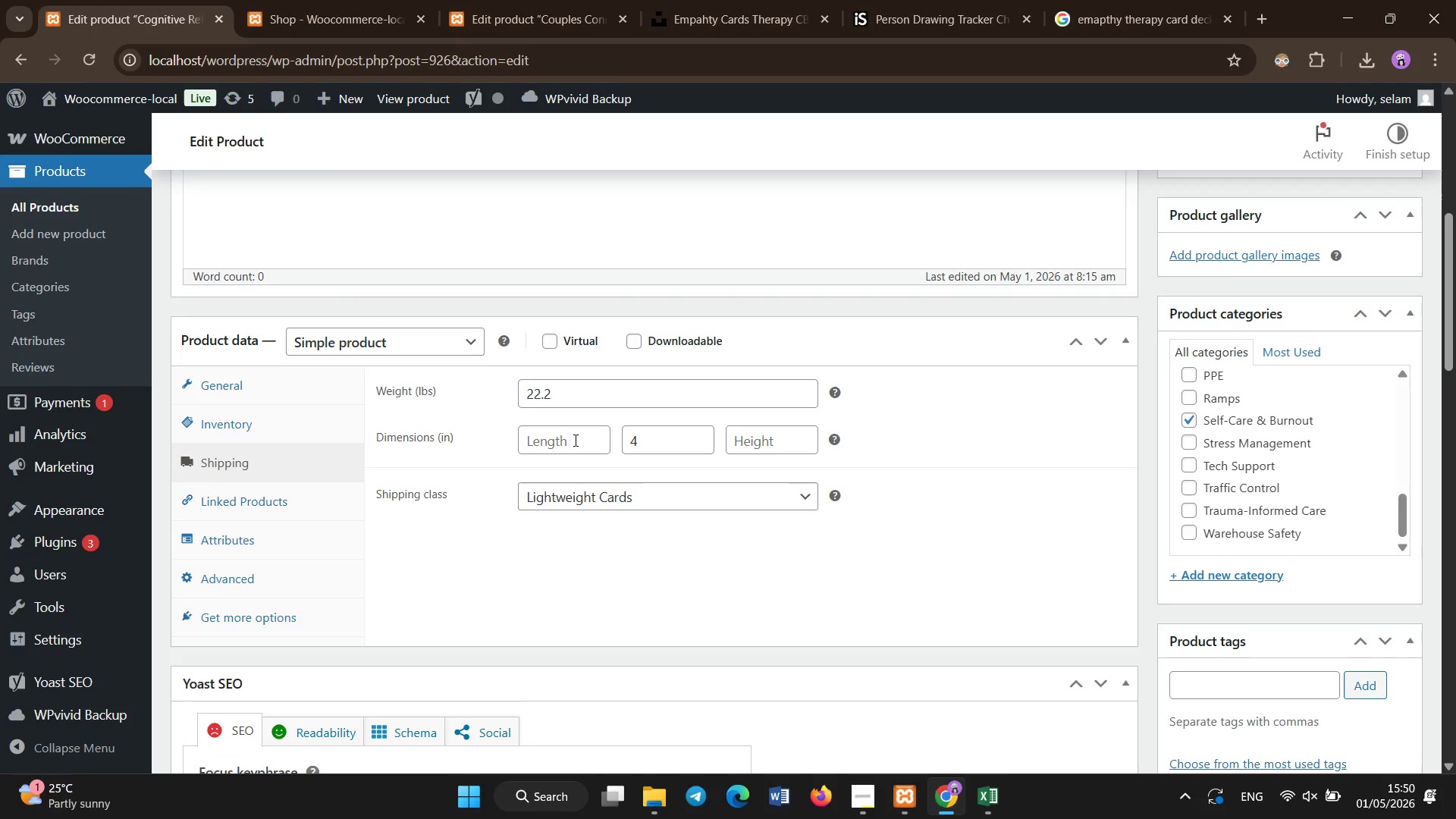 
left_click([576, 441])
 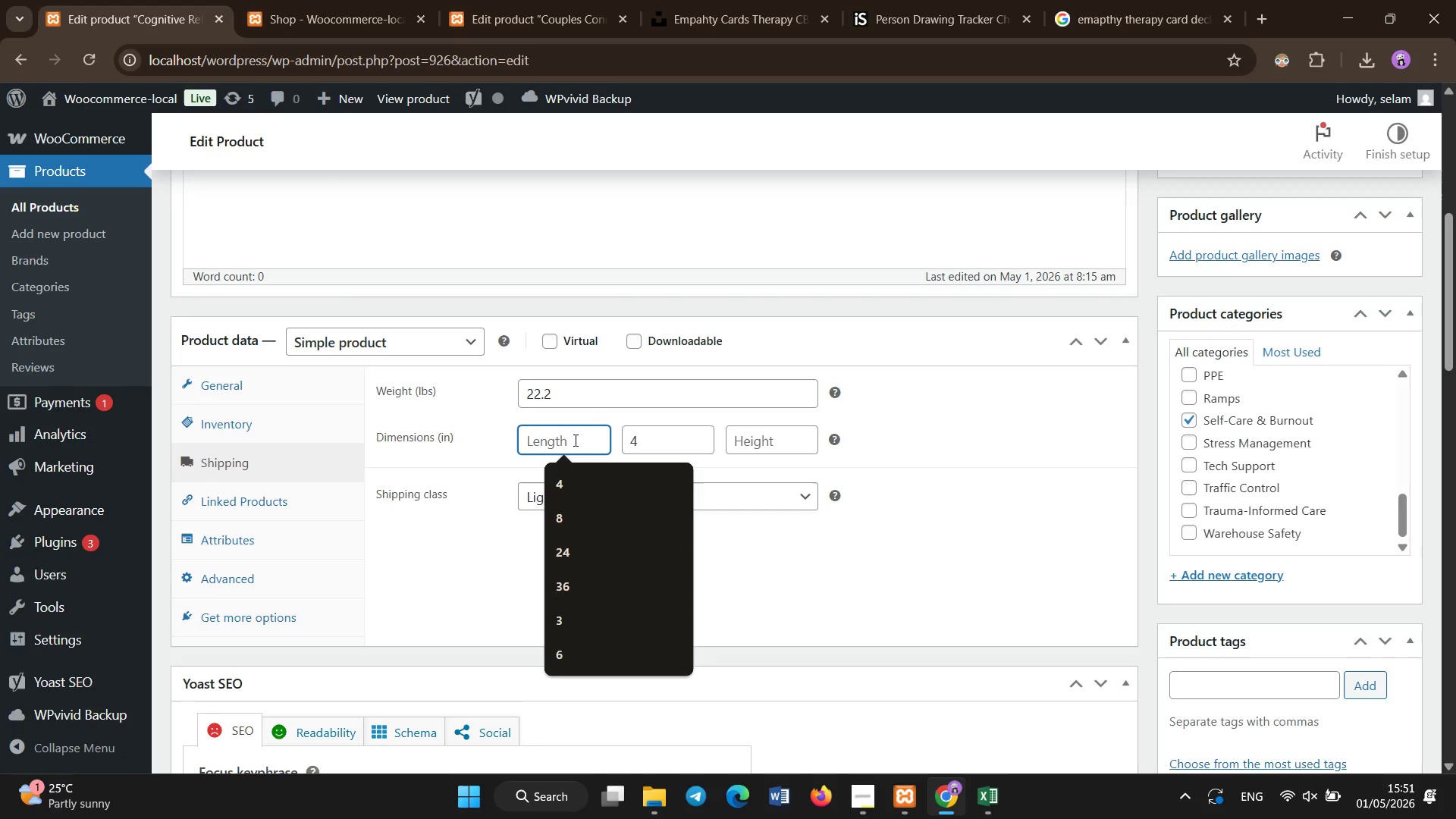 
key(Numpad4)
 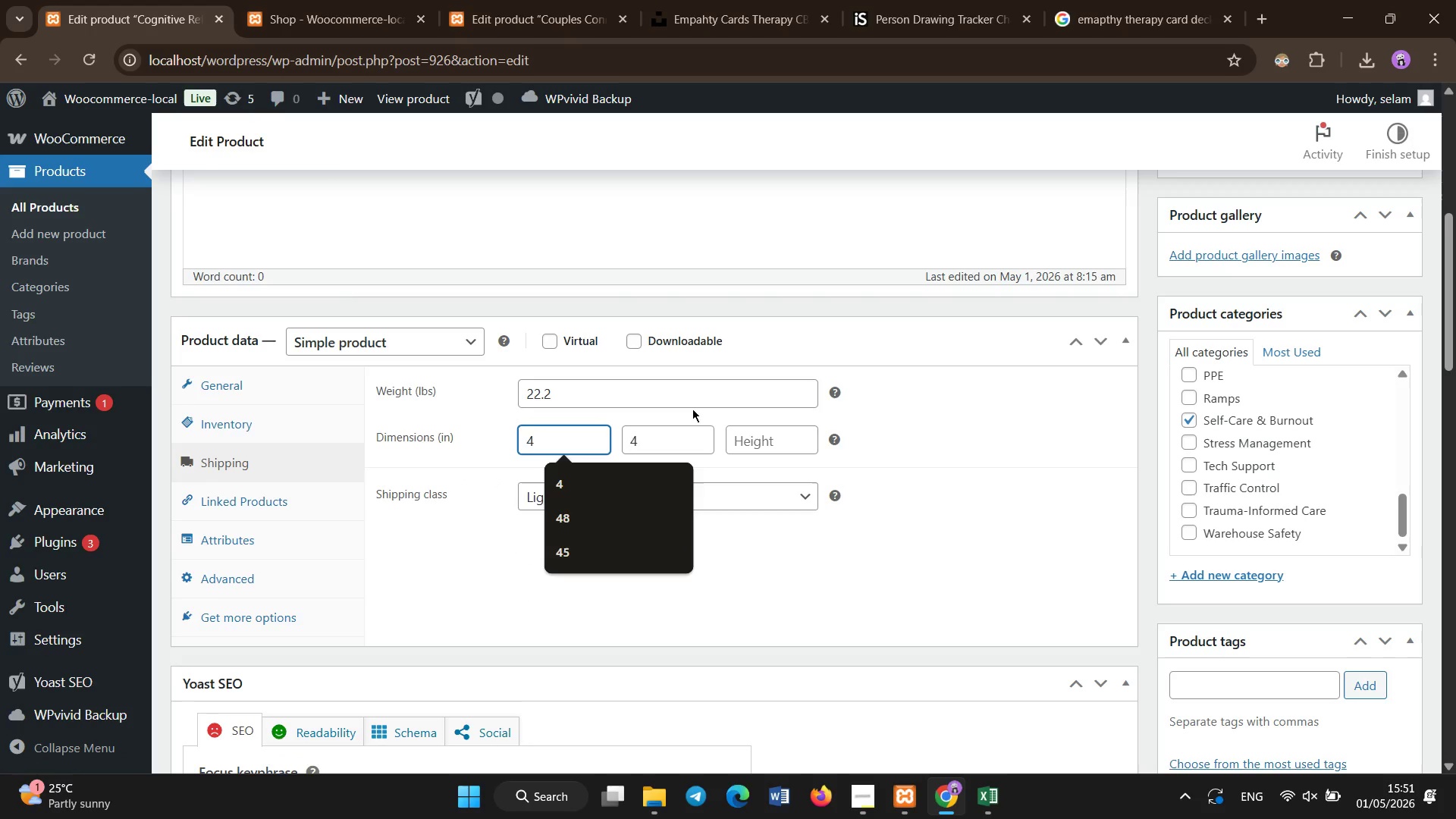 
left_click([692, 433])
 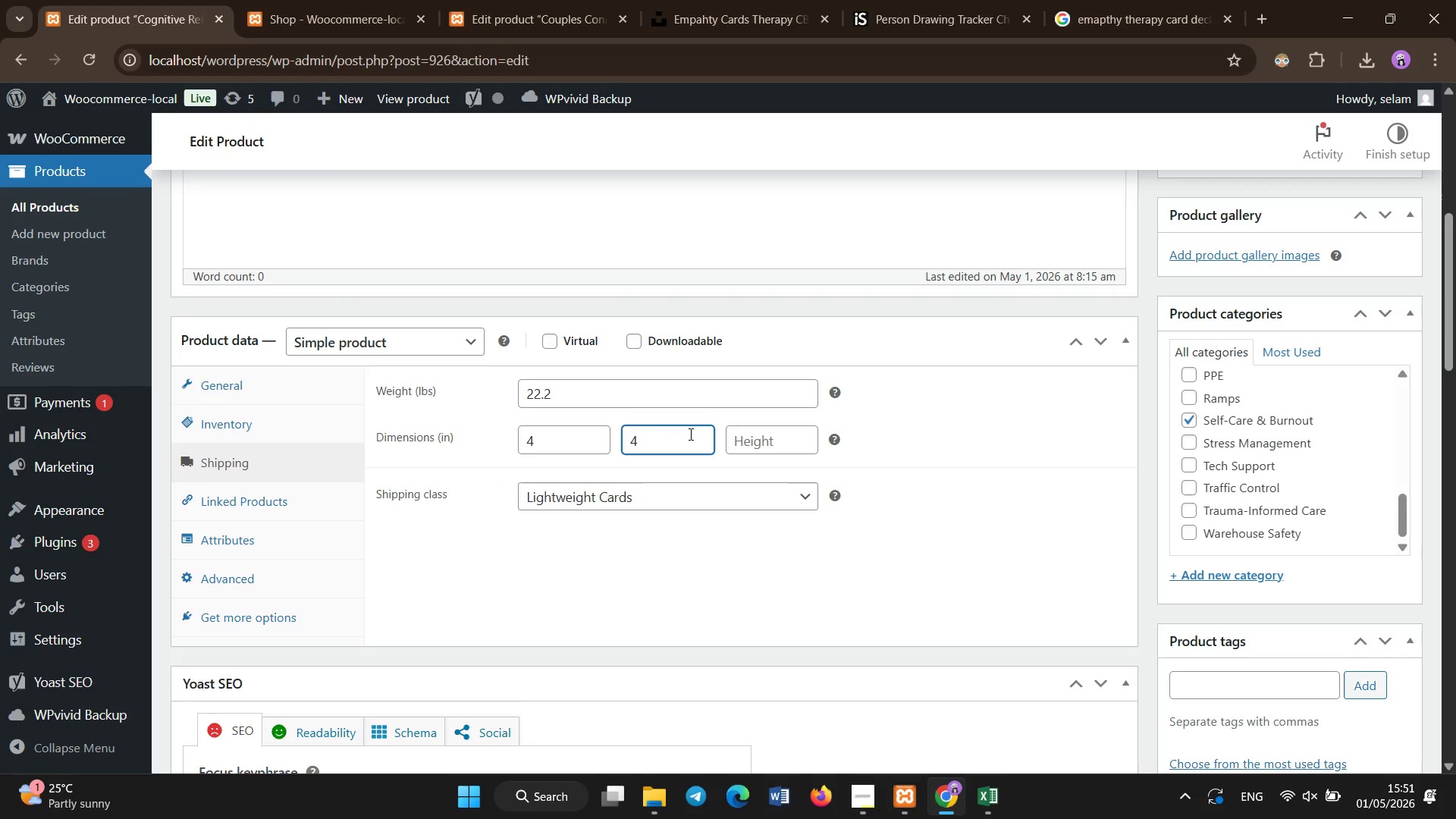 
key(Backspace)
 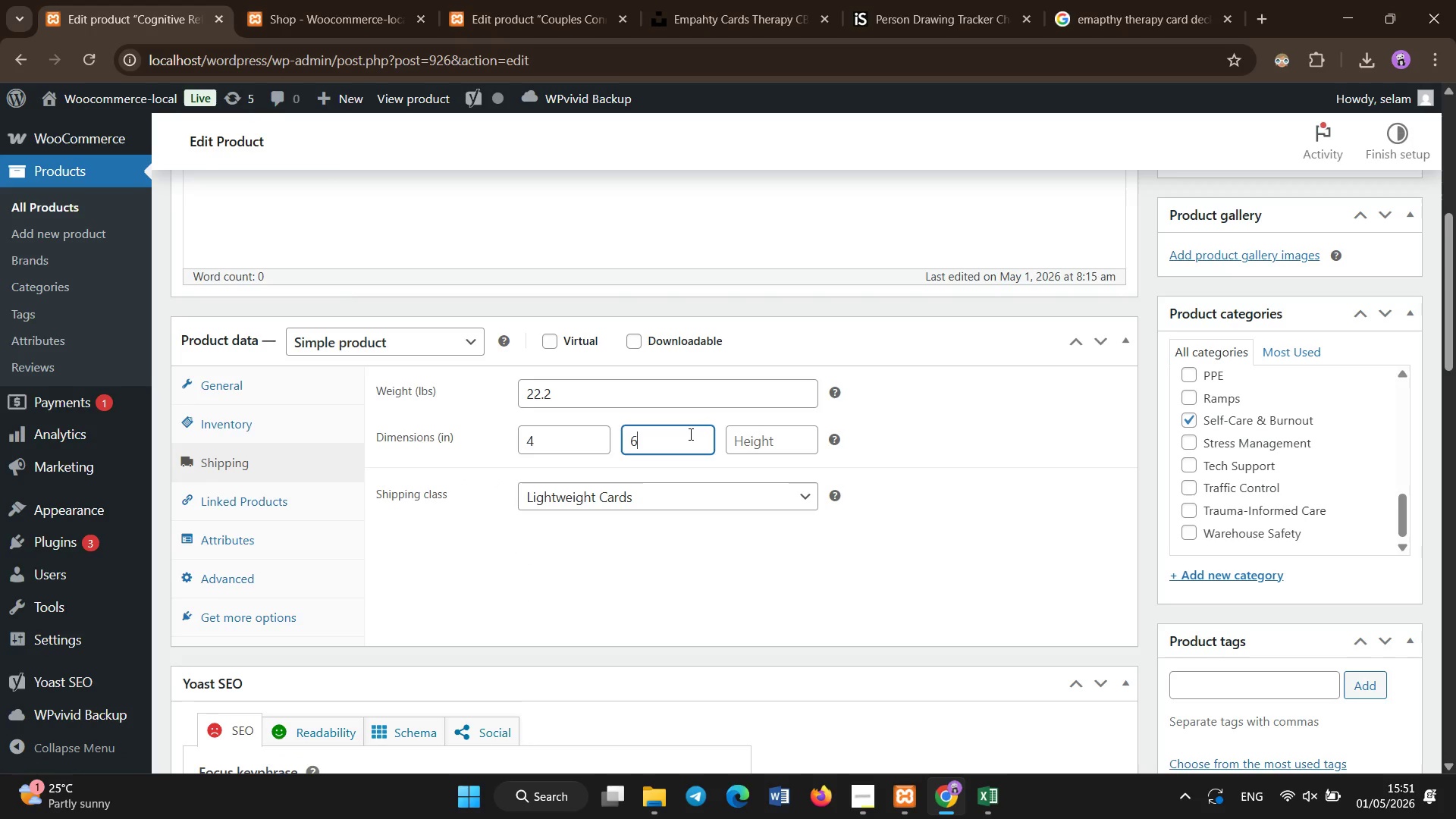 
key(Numpad6)
 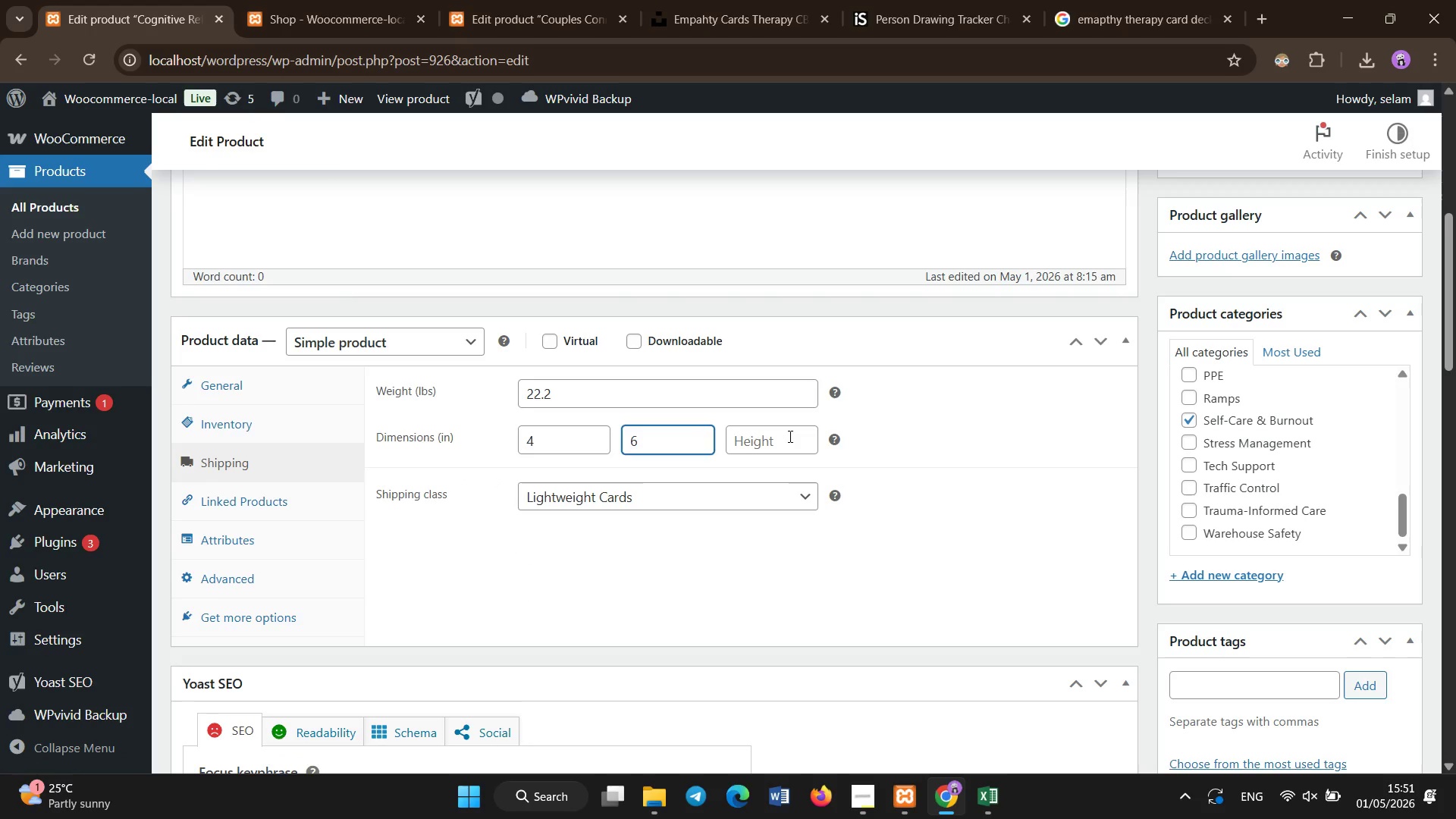 
left_click([794, 439])
 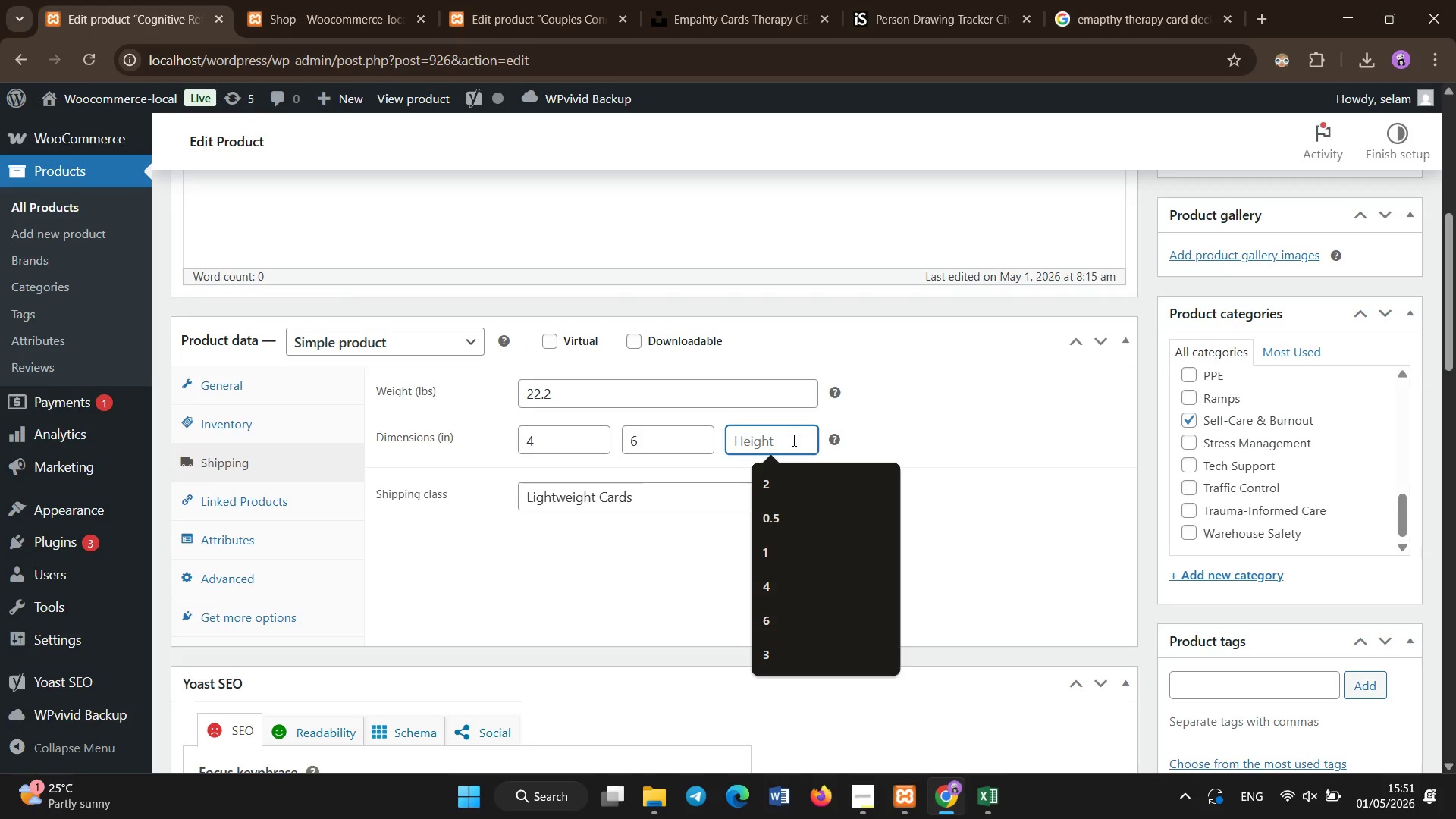 
key(Numpad1)
 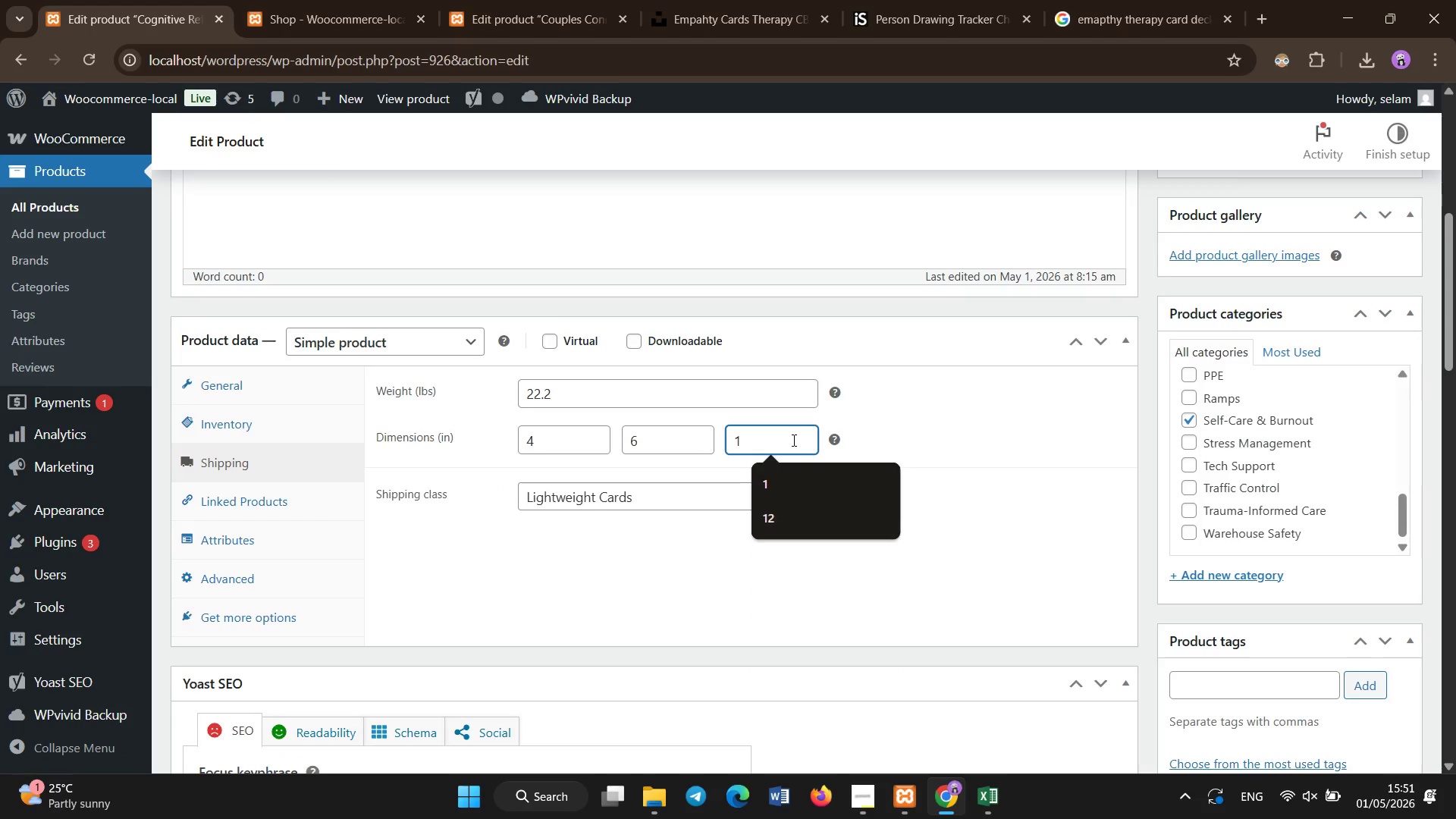 
scroll: coordinate [702, 469], scroll_direction: down, amount: 4.0
 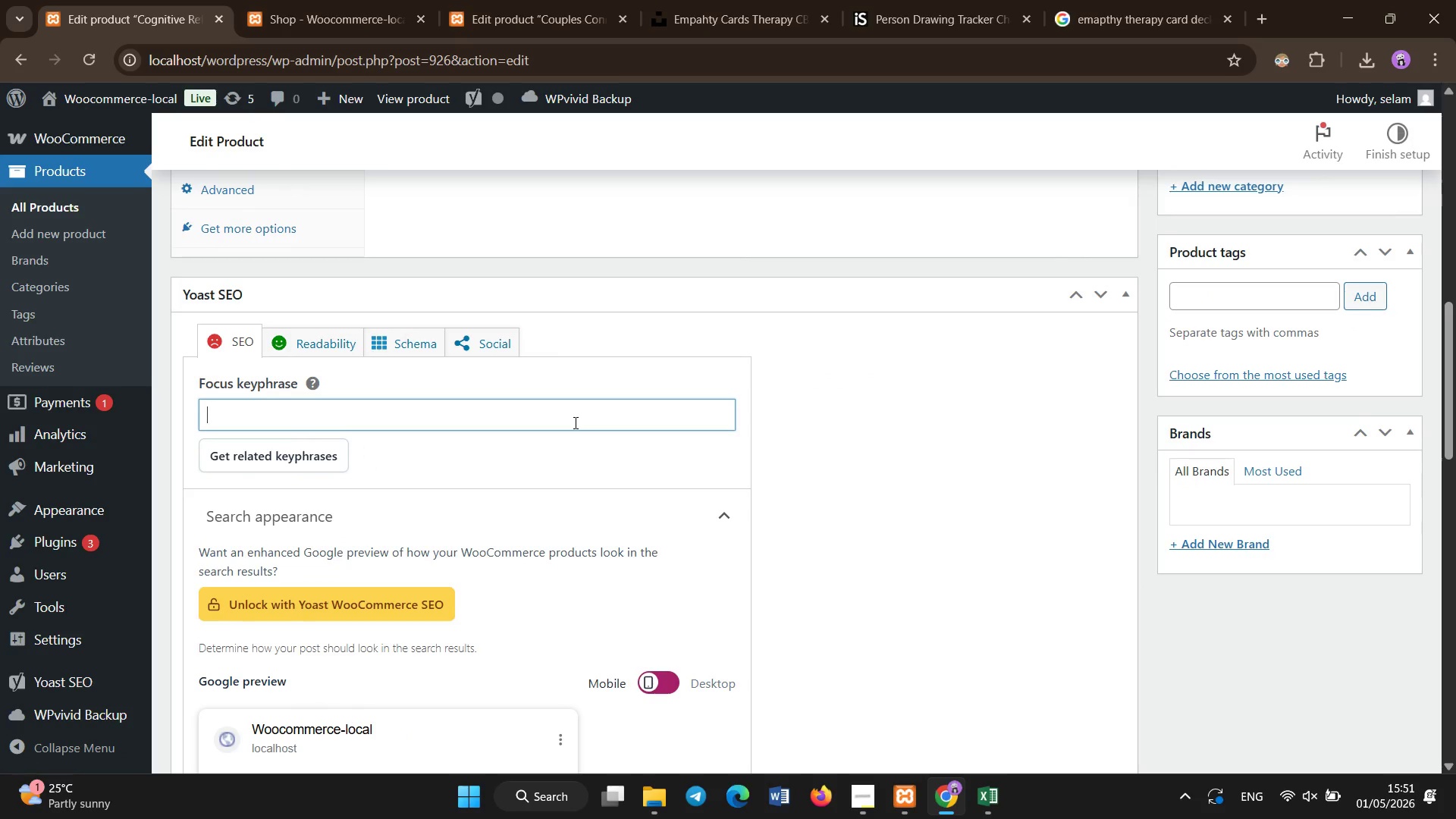 
type(cu)
key(Backspace)
key(Backspace)
type(burnout recovery CBT tools)
 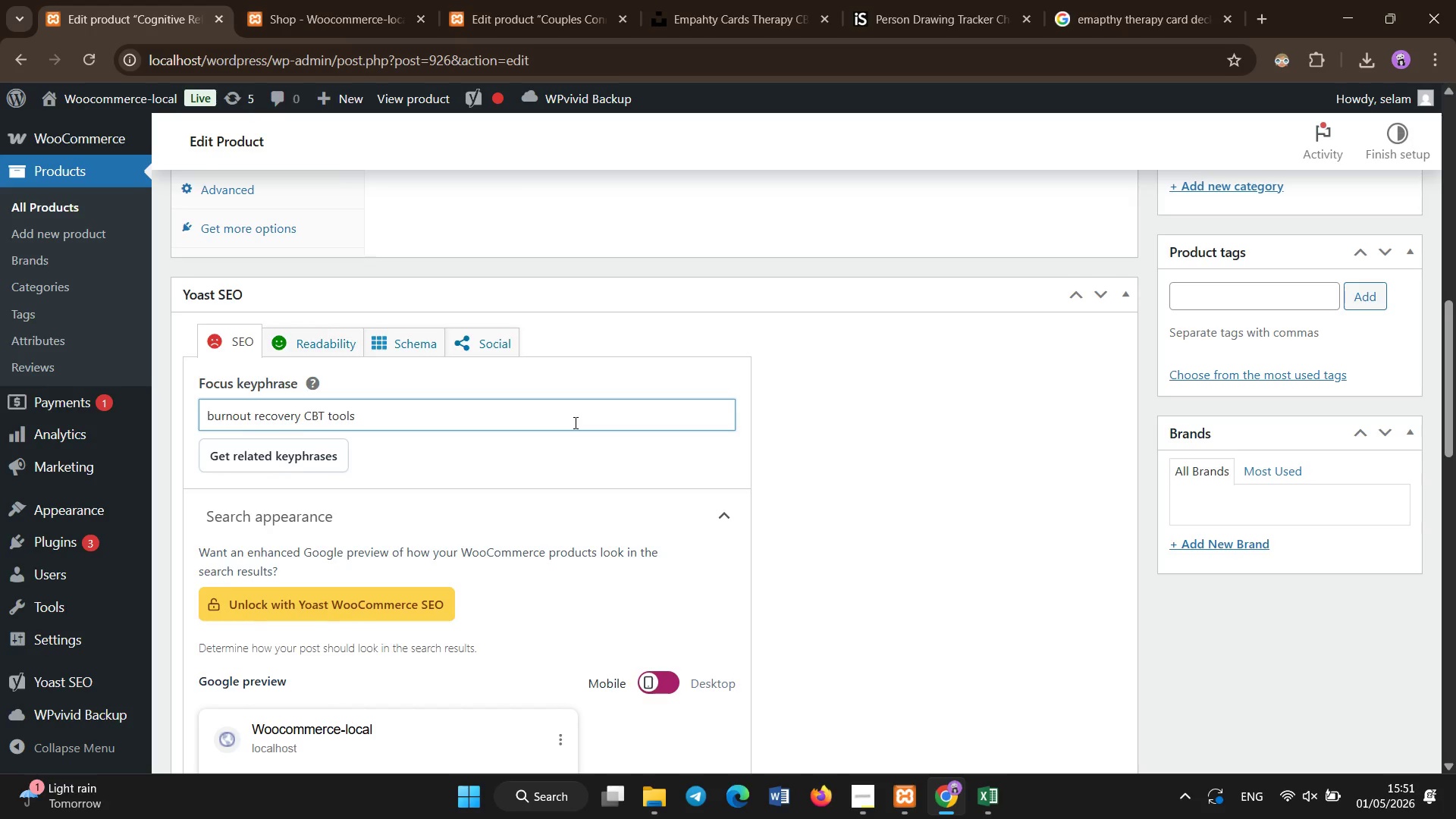 
scroll: coordinate [576, 423], scroll_direction: down, amount: 8.0
 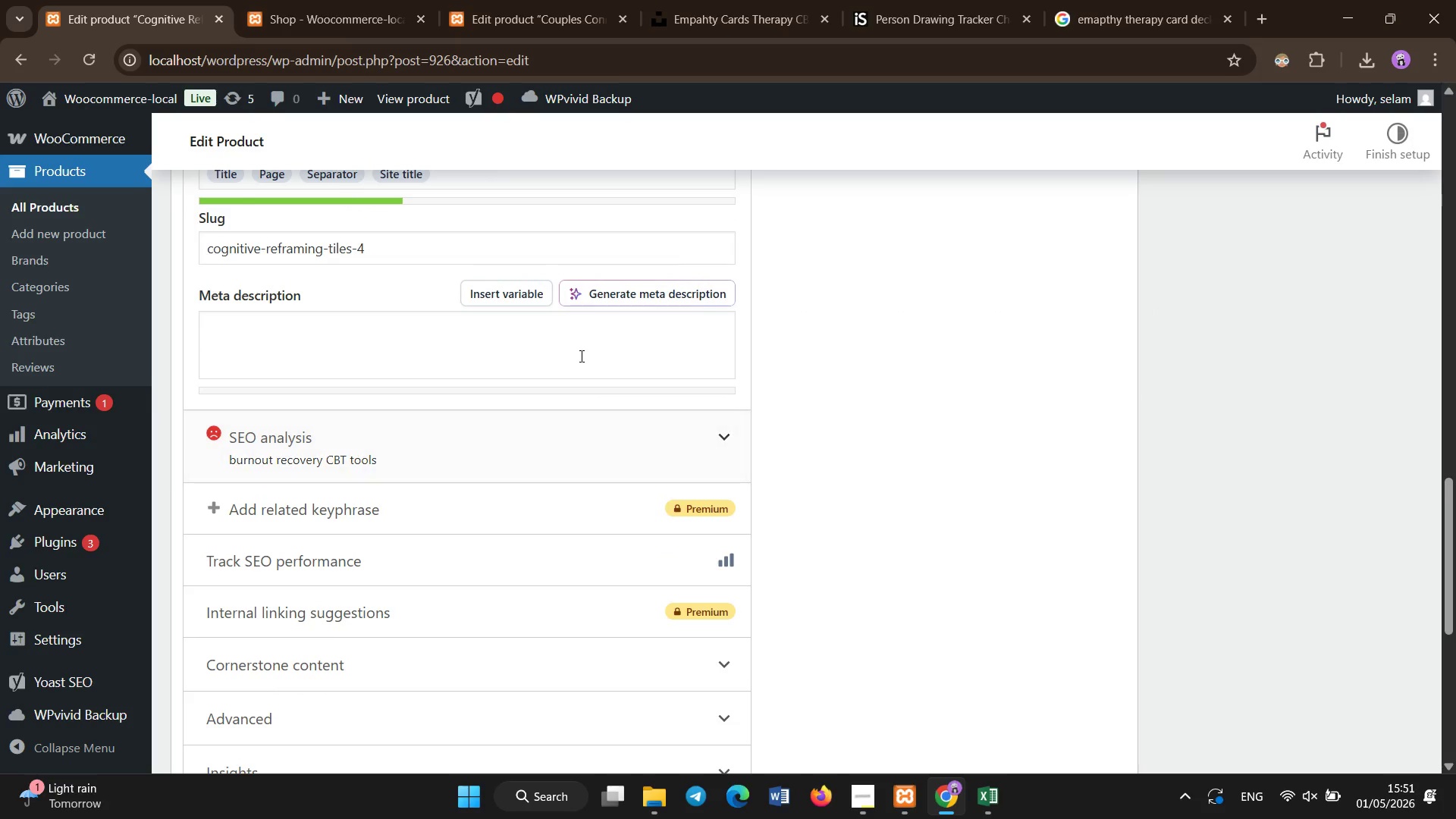 
left_click([582, 354])
 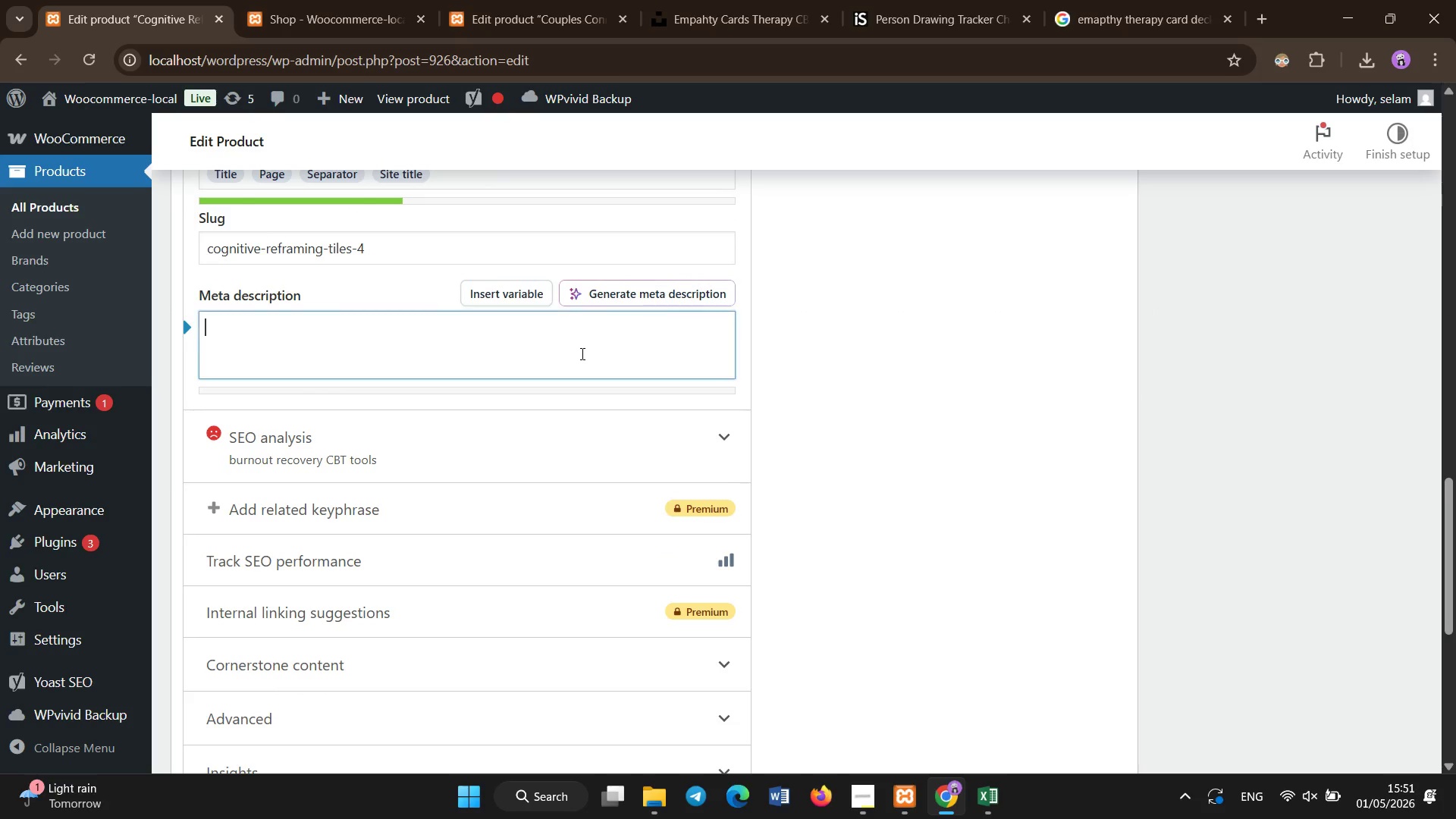 
hold_key(key=ShiftLeft, duration=1.5)
 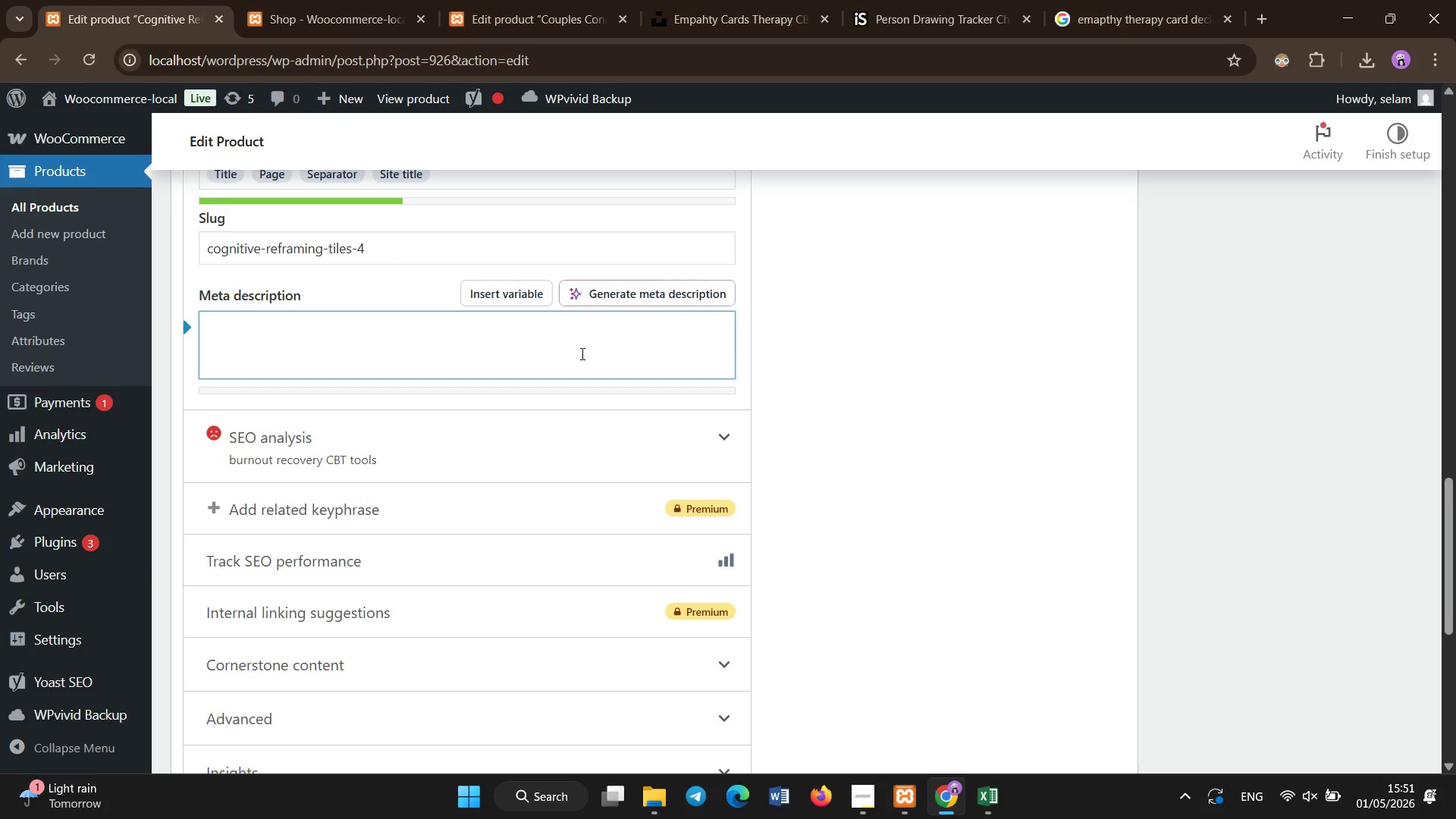 
type(Burnout recovery CBT tools designed to restructure thoughts, reduce ster)
key(Backspace)
key(Backspace)
type(ress, and improve emotionalresilience.)
 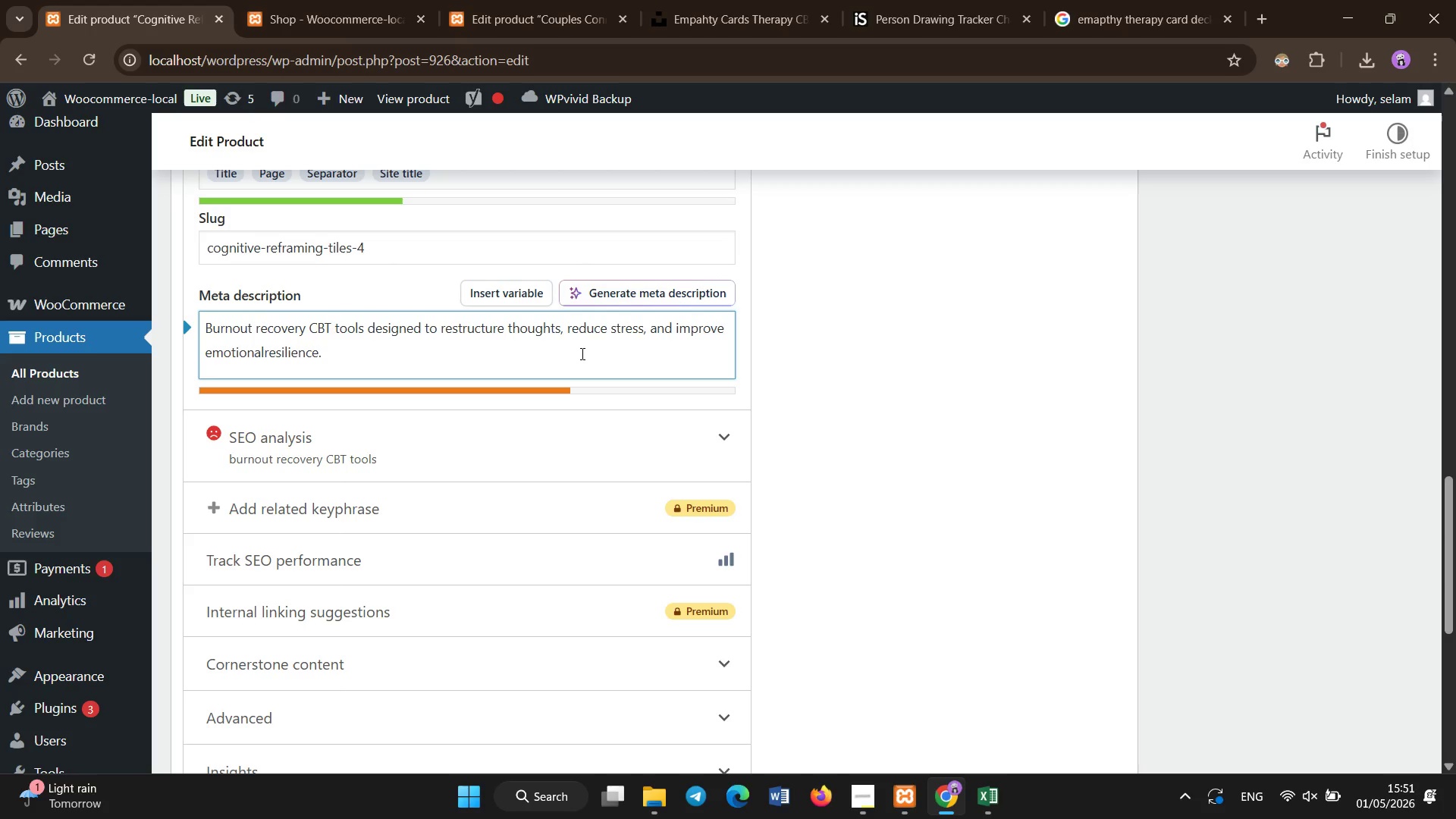 
scroll: coordinate [582, 354], scroll_direction: up, amount: 19.0
 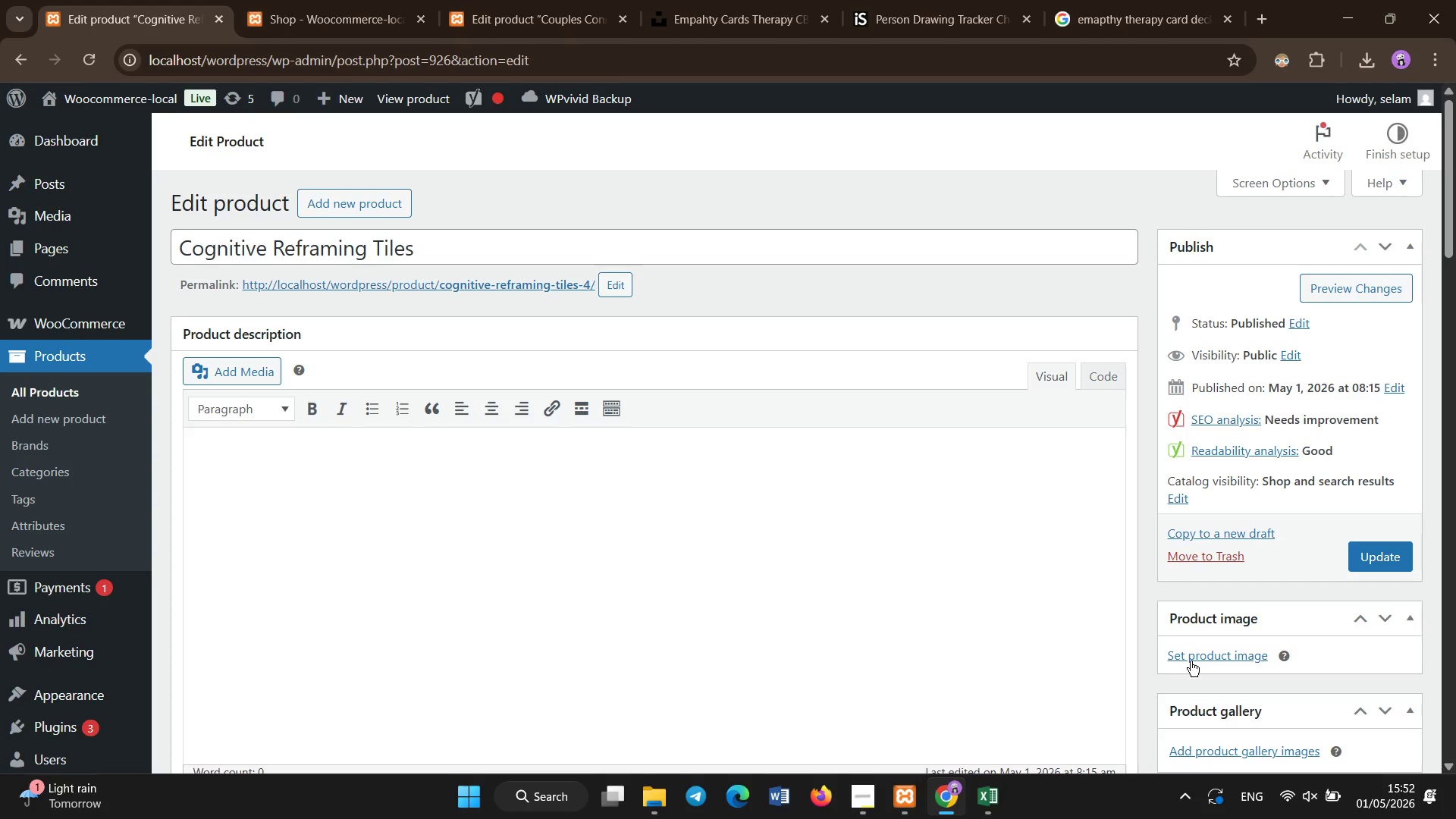 
left_click([1191, 660])
 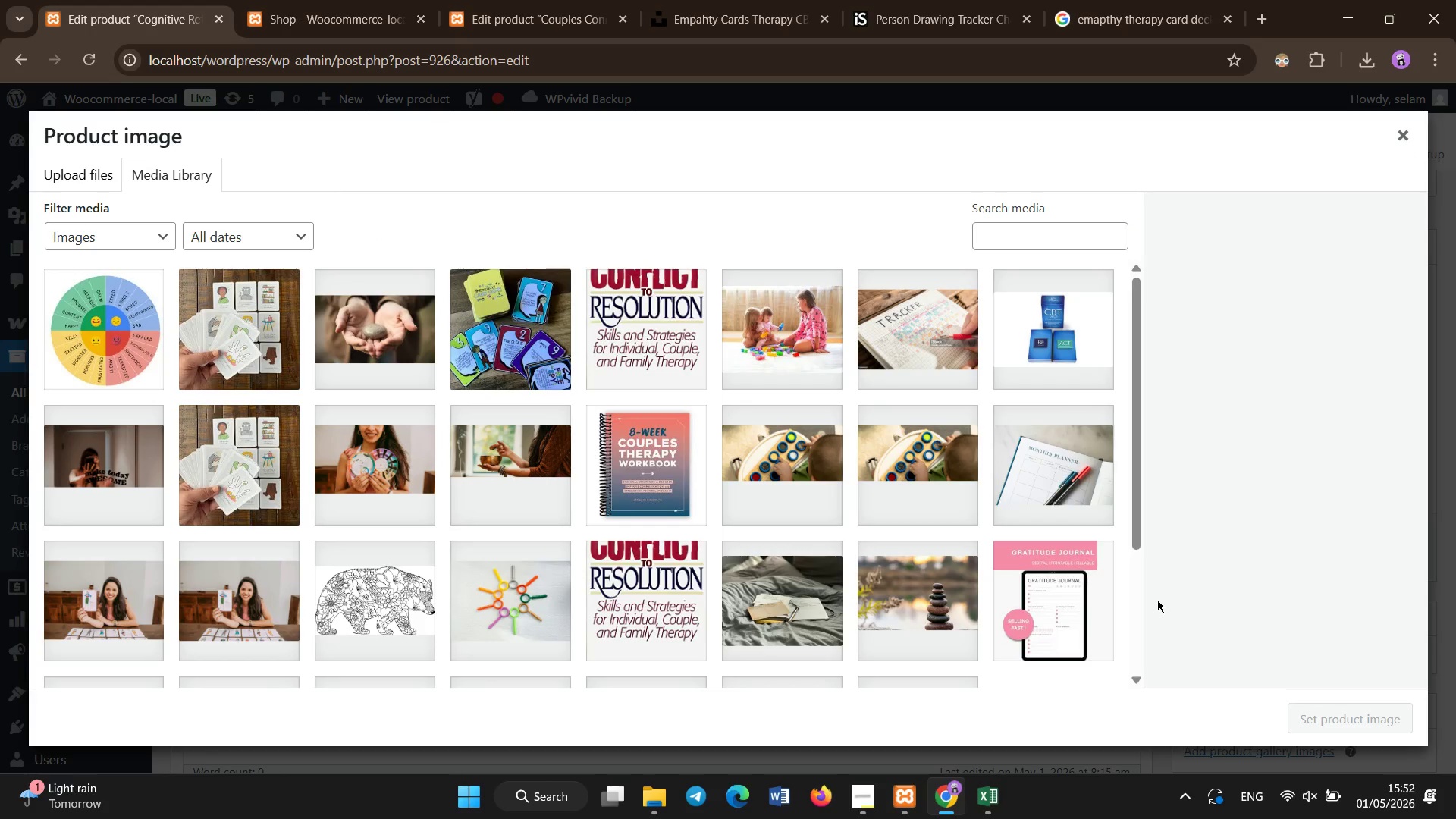 
left_click([1050, 281])
 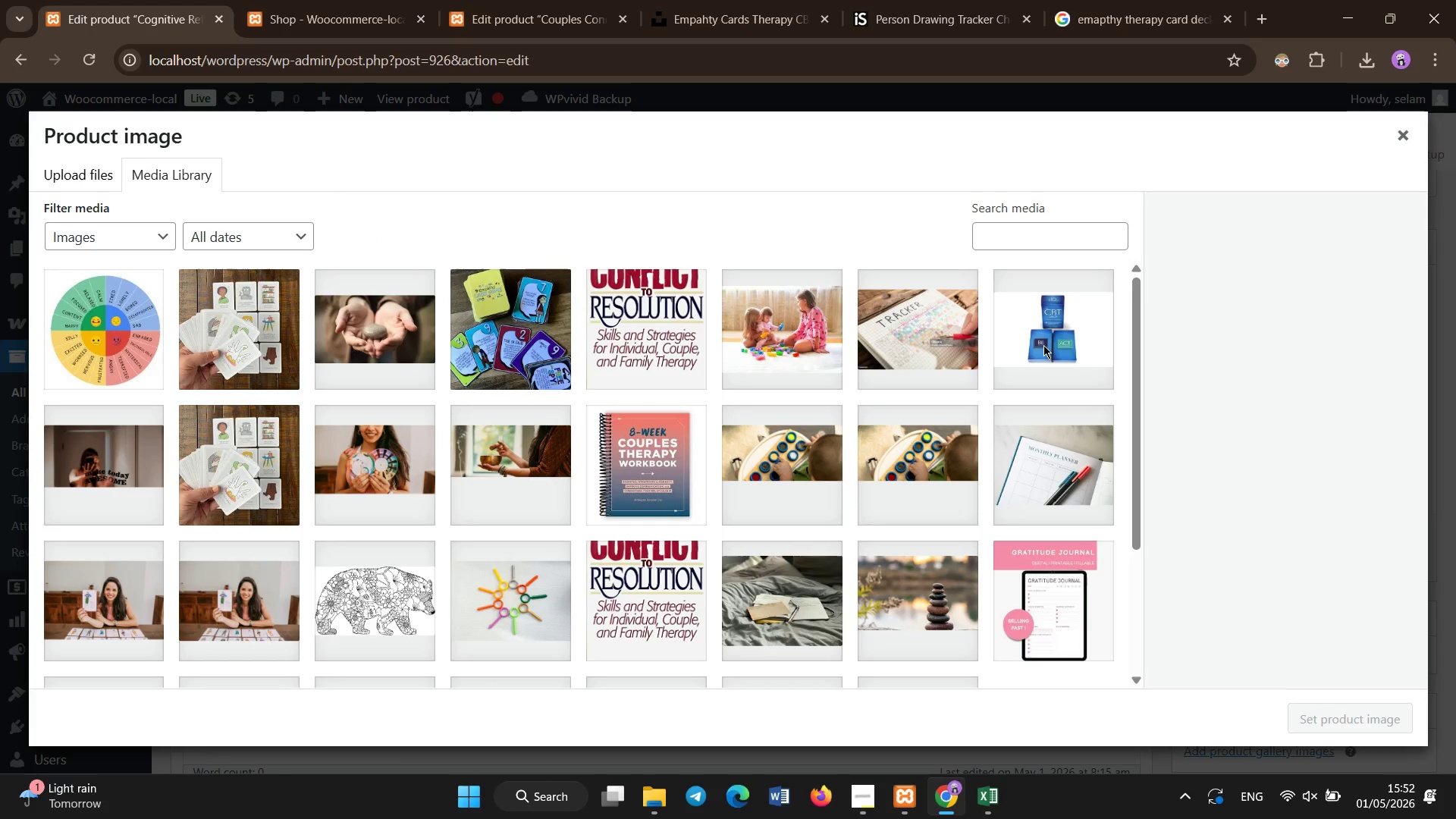 
left_click([1043, 345])
 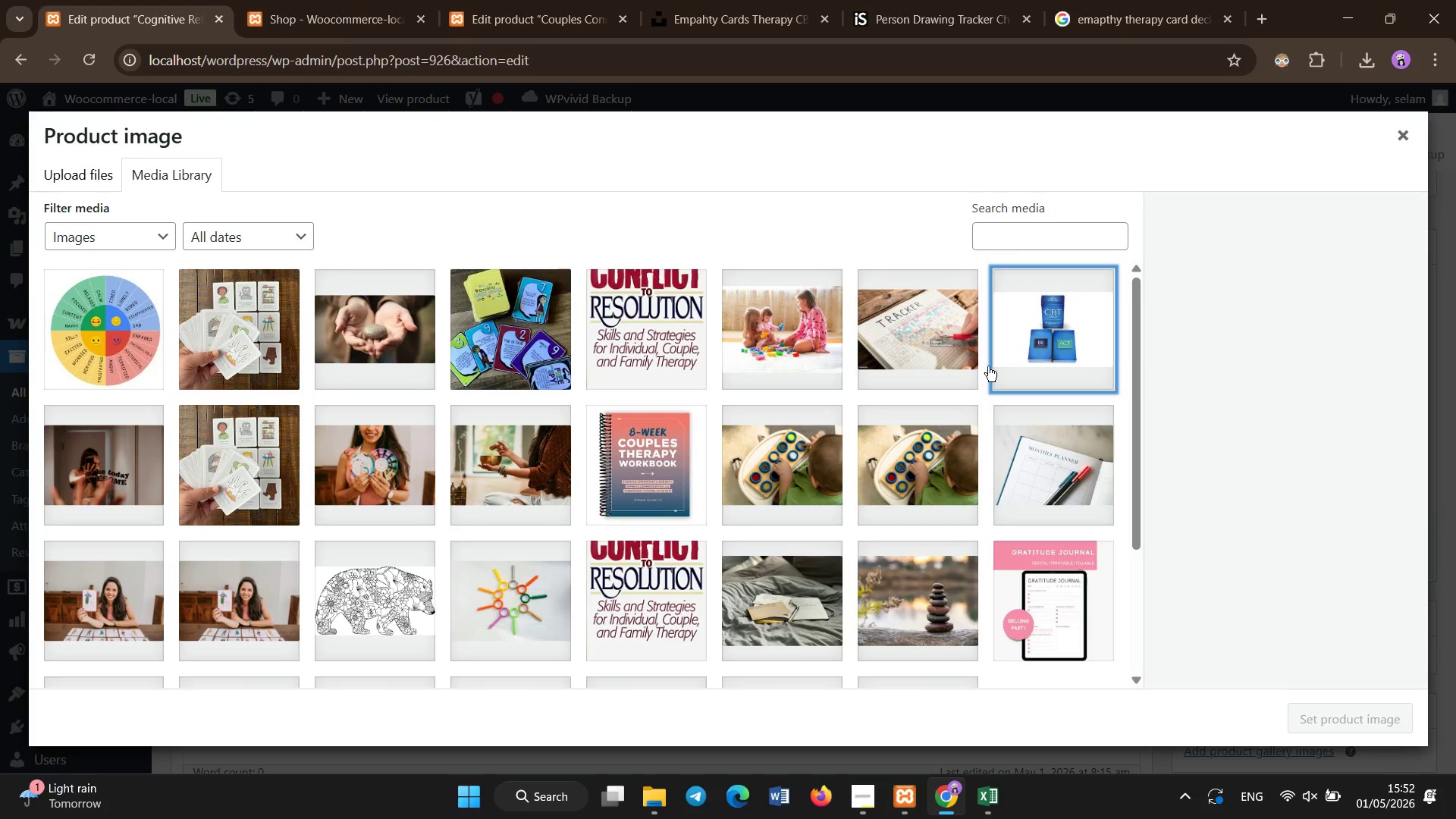 
wait(6.66)
 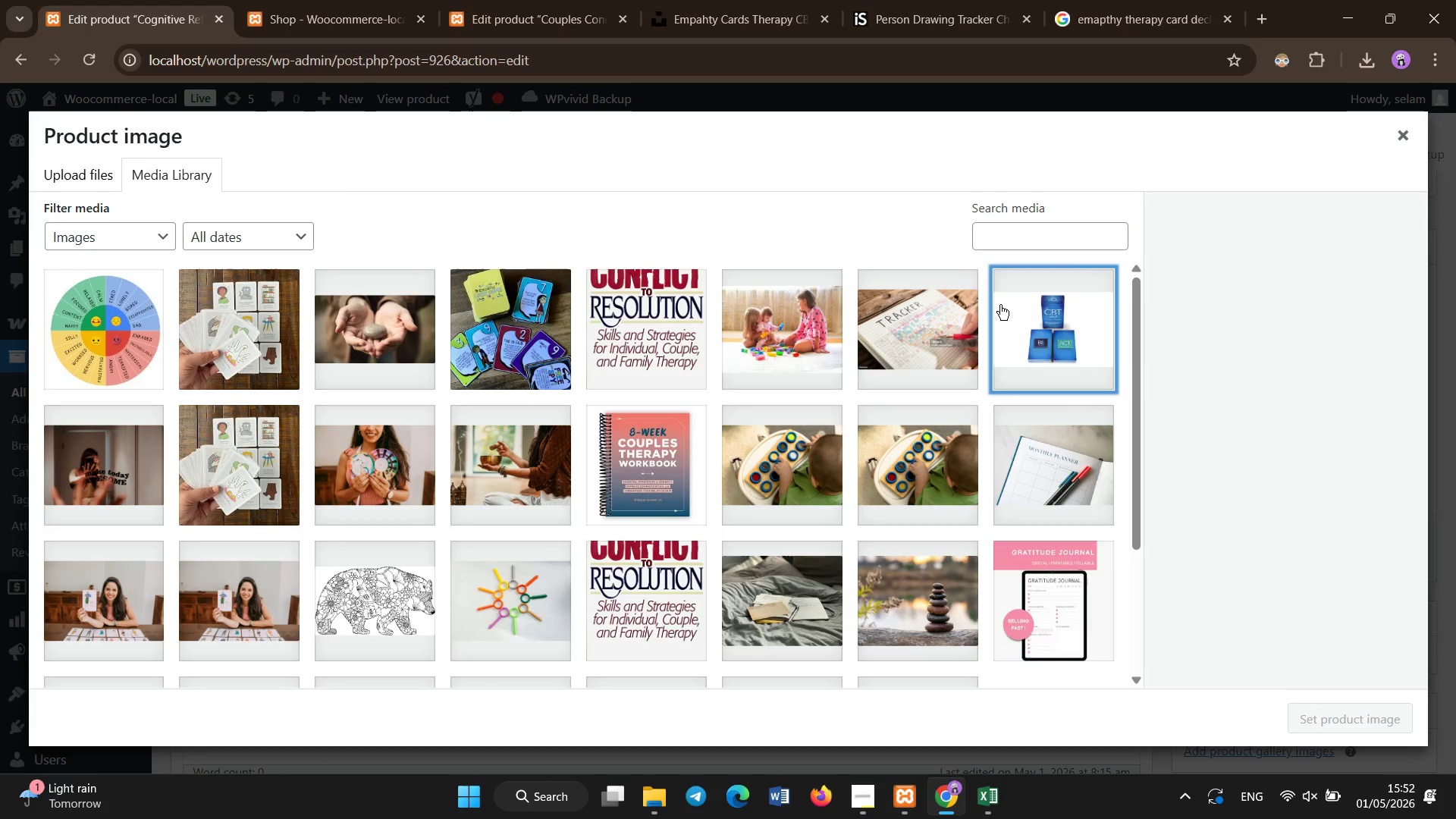 
left_click([923, 493])
 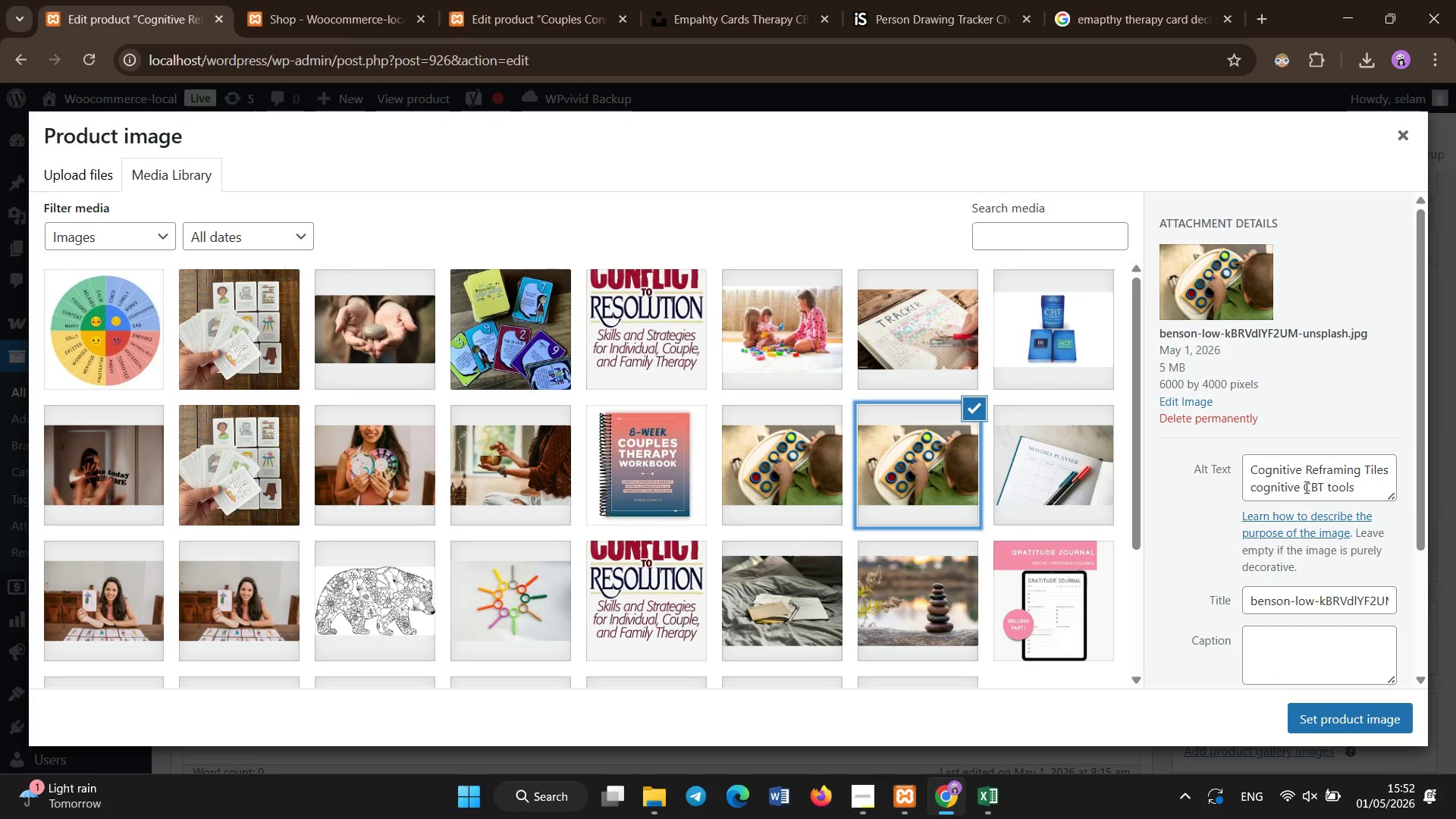 
wait(7.58)
 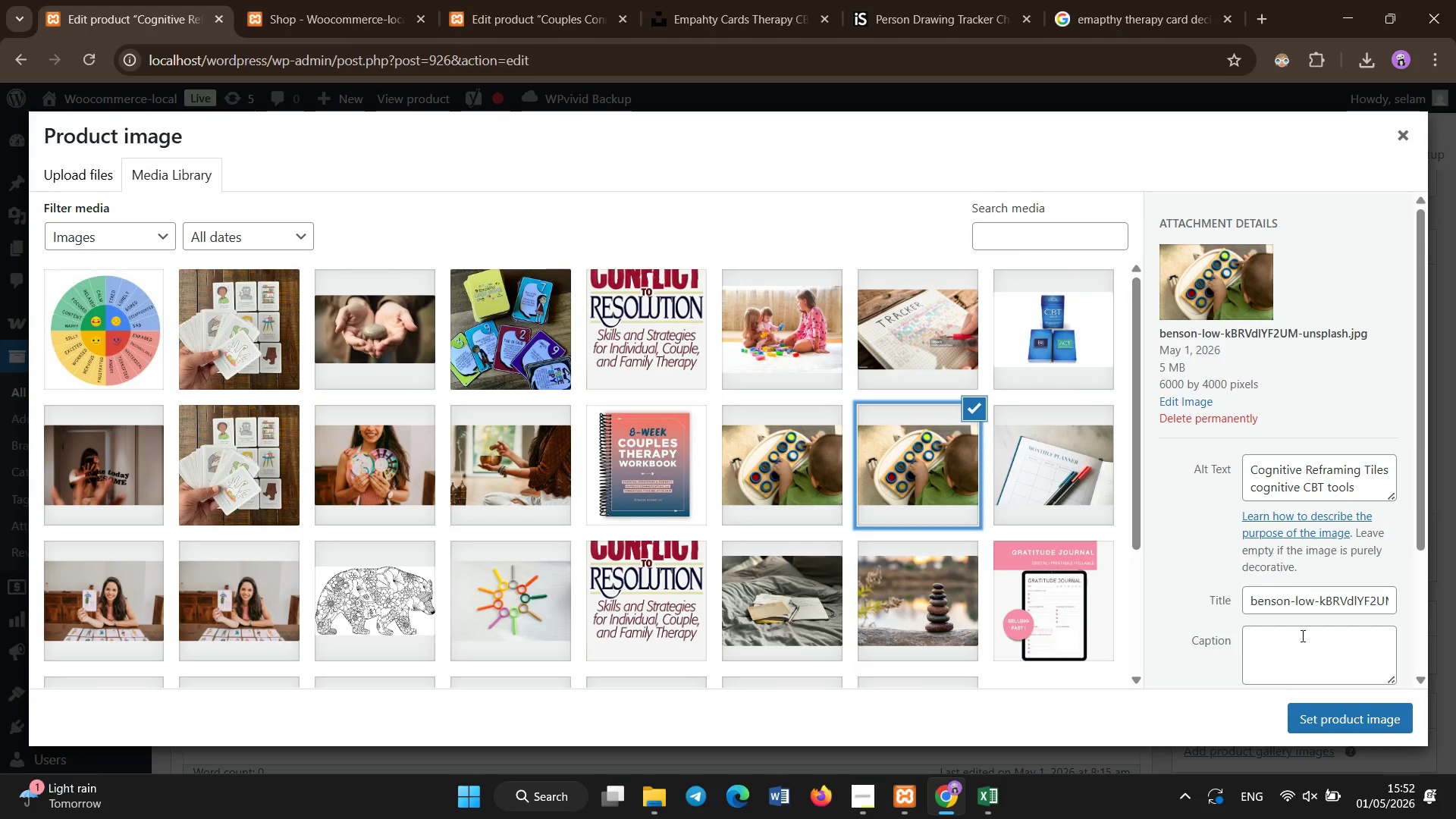 
left_click([1296, 719])
 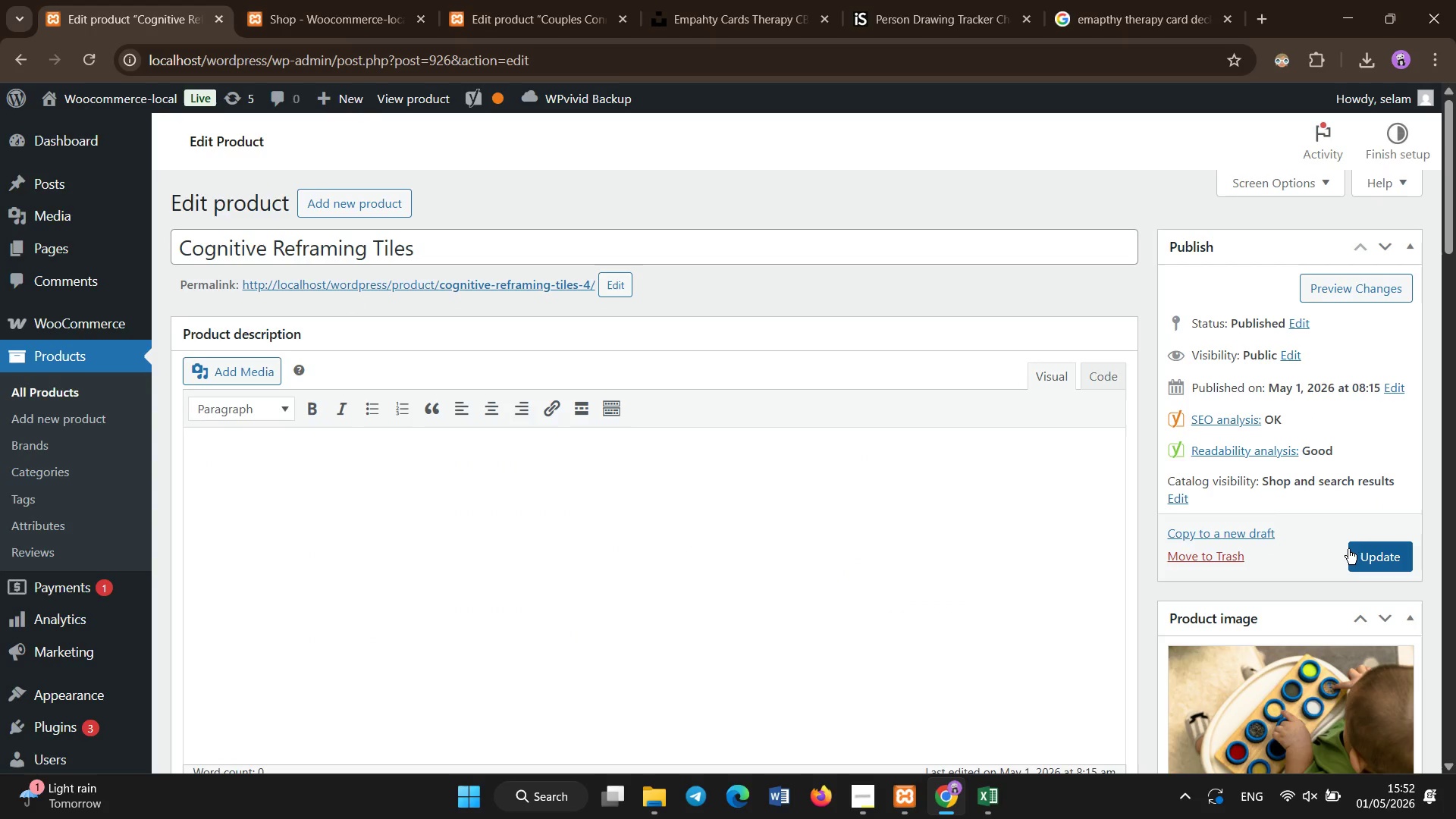 
wait(5.94)
 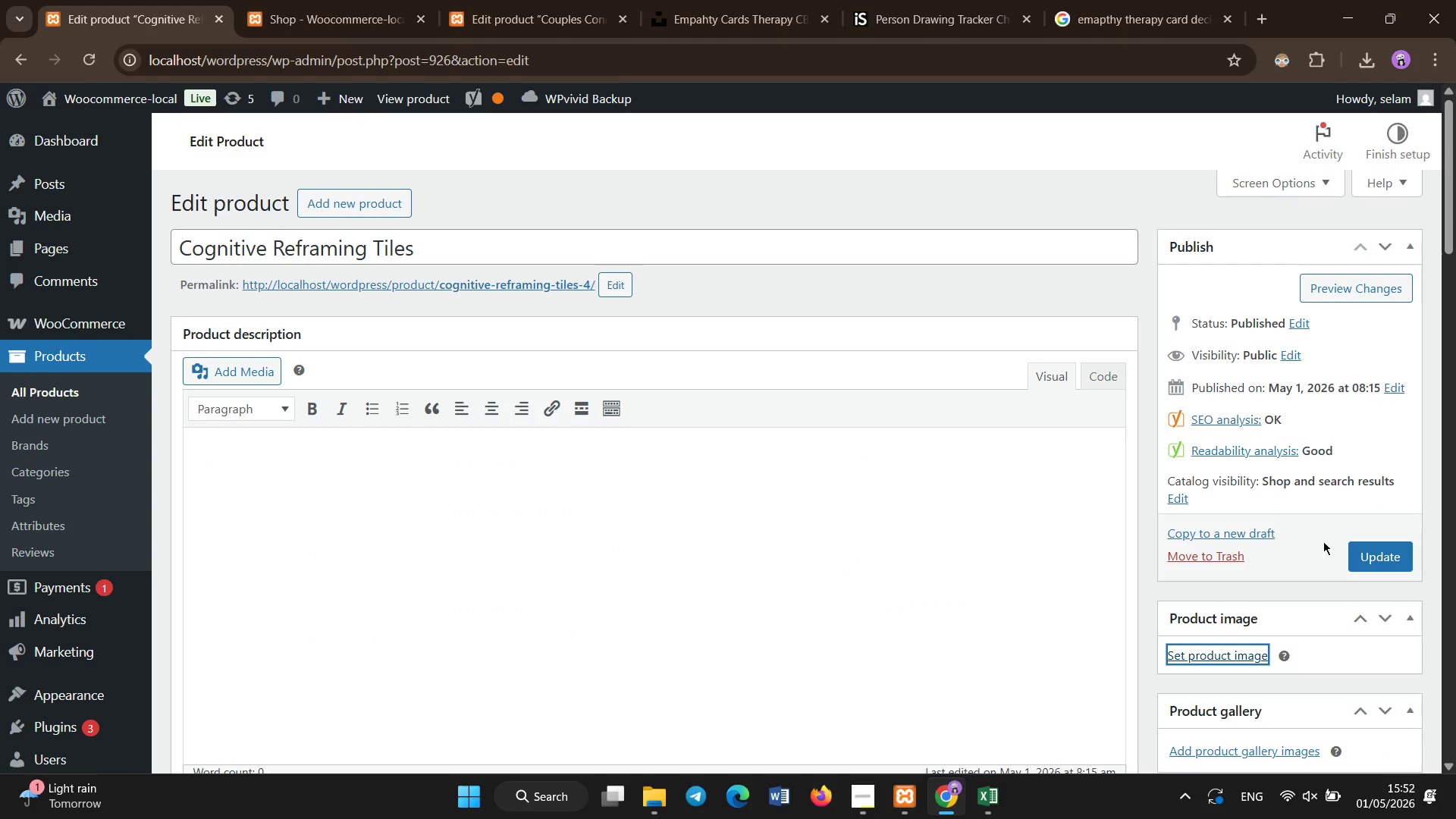 
left_click([1348, 549])
 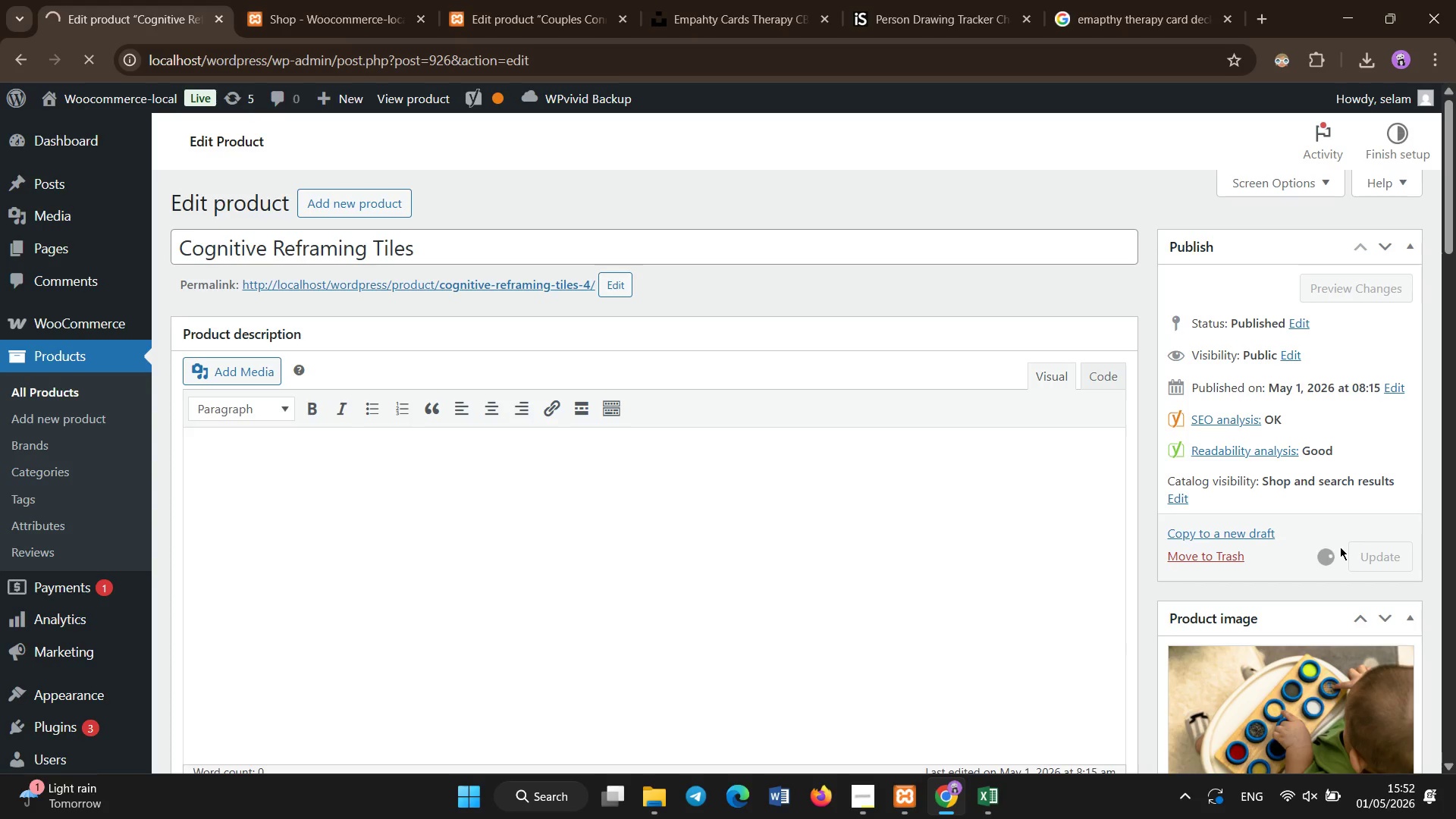 
wait(19.34)
 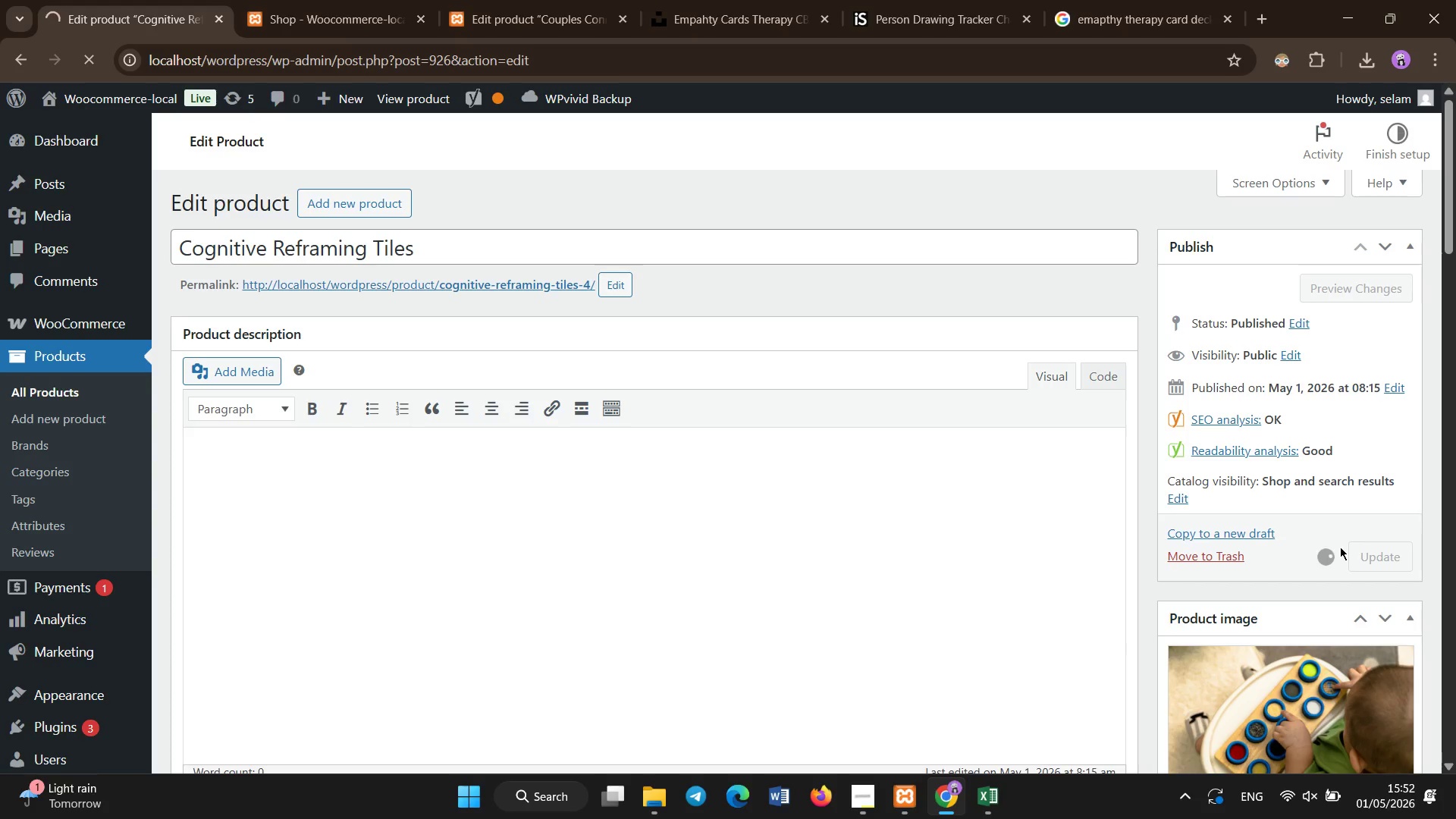 
left_click([71, 387])
 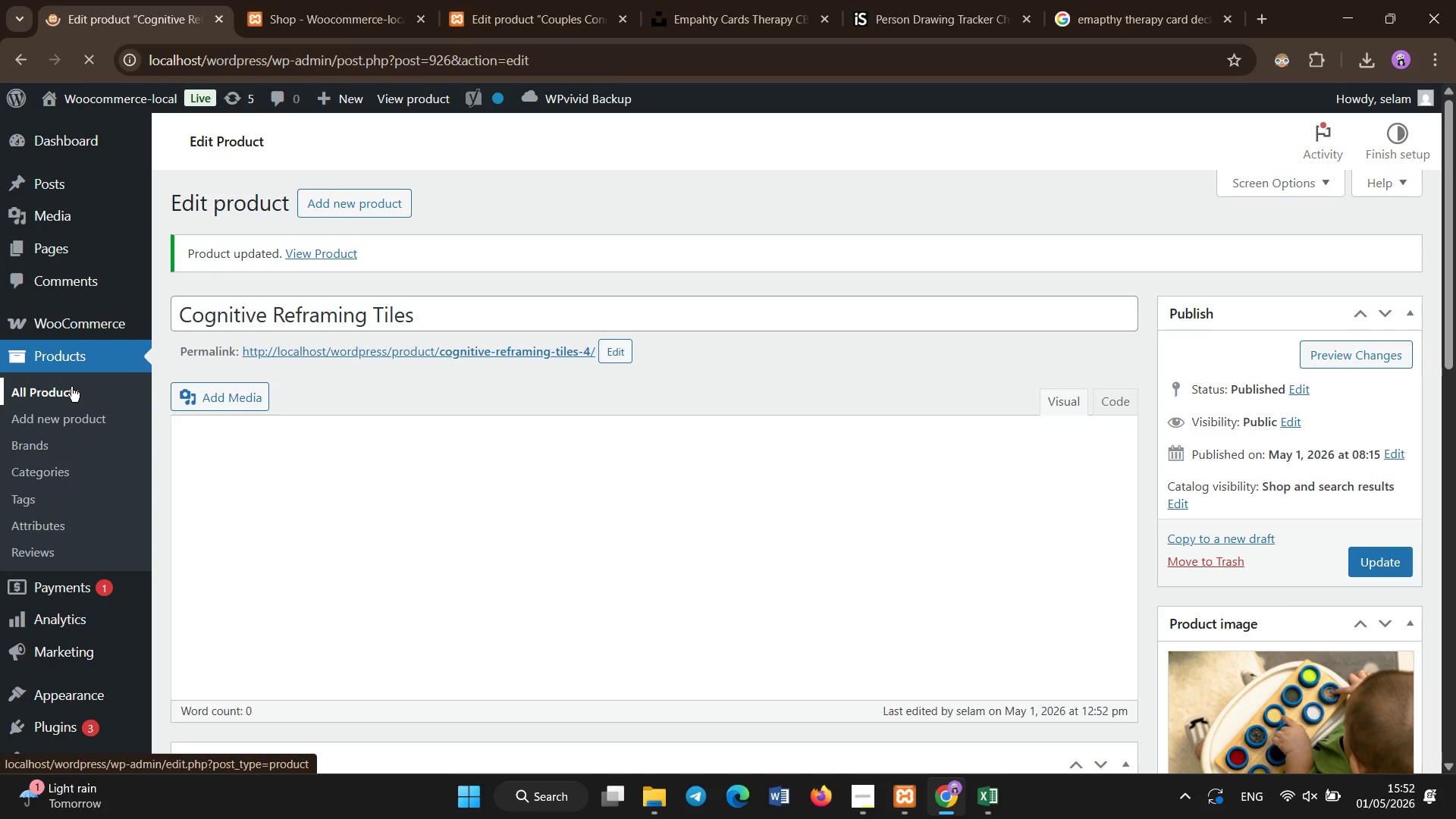 
wait(12.02)
 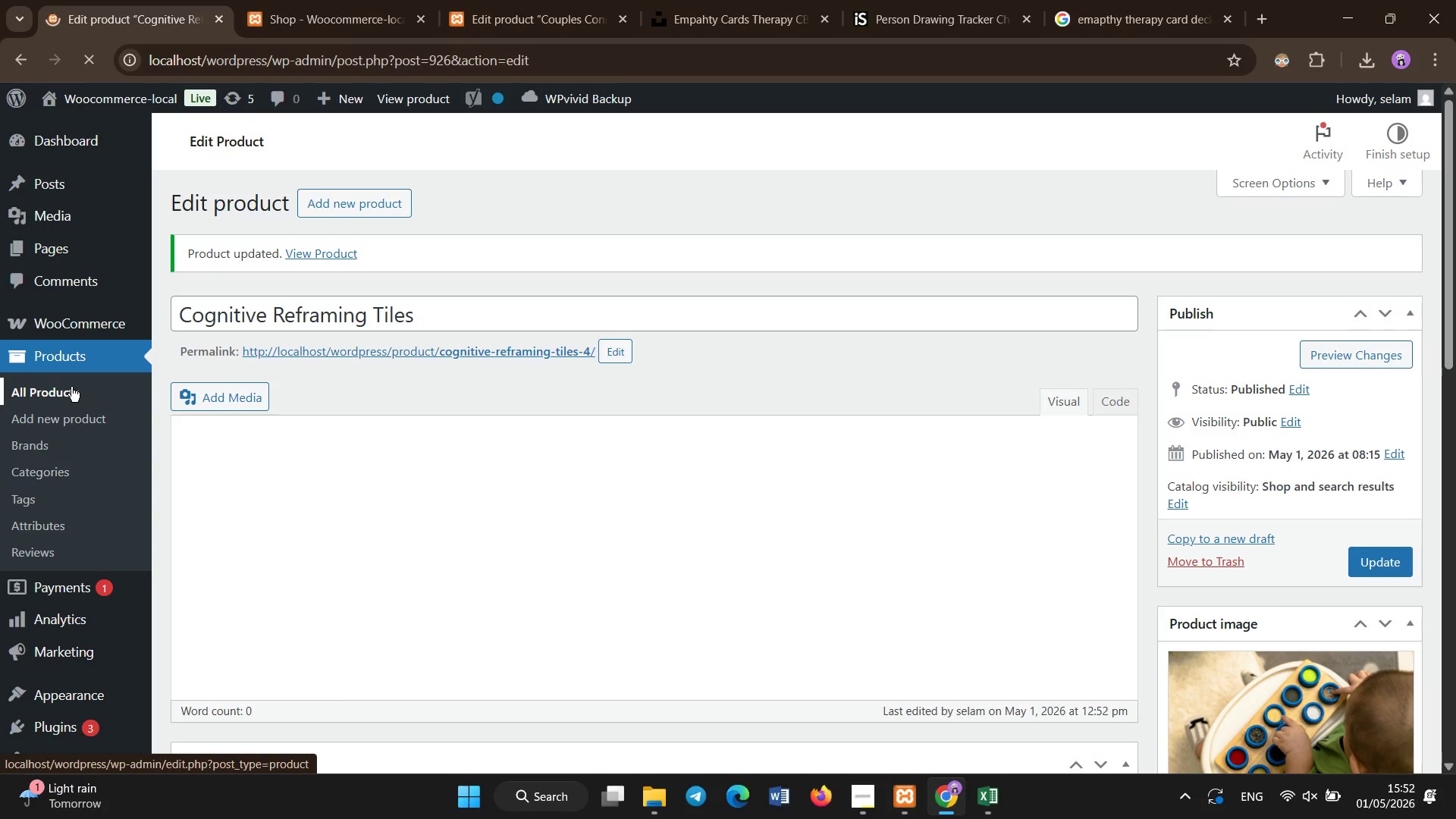 
left_click([311, 458])
 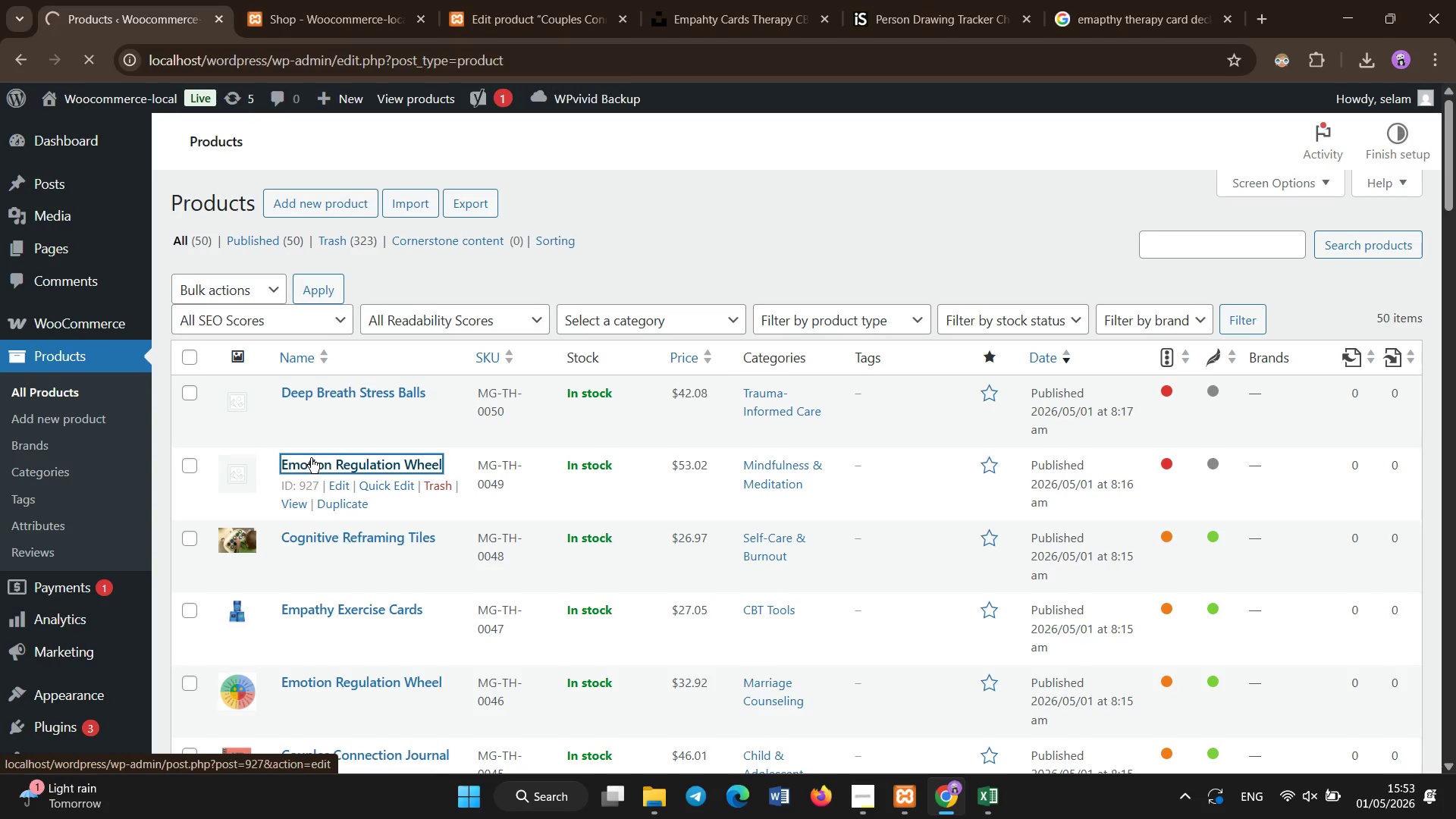 
wait(11.55)
 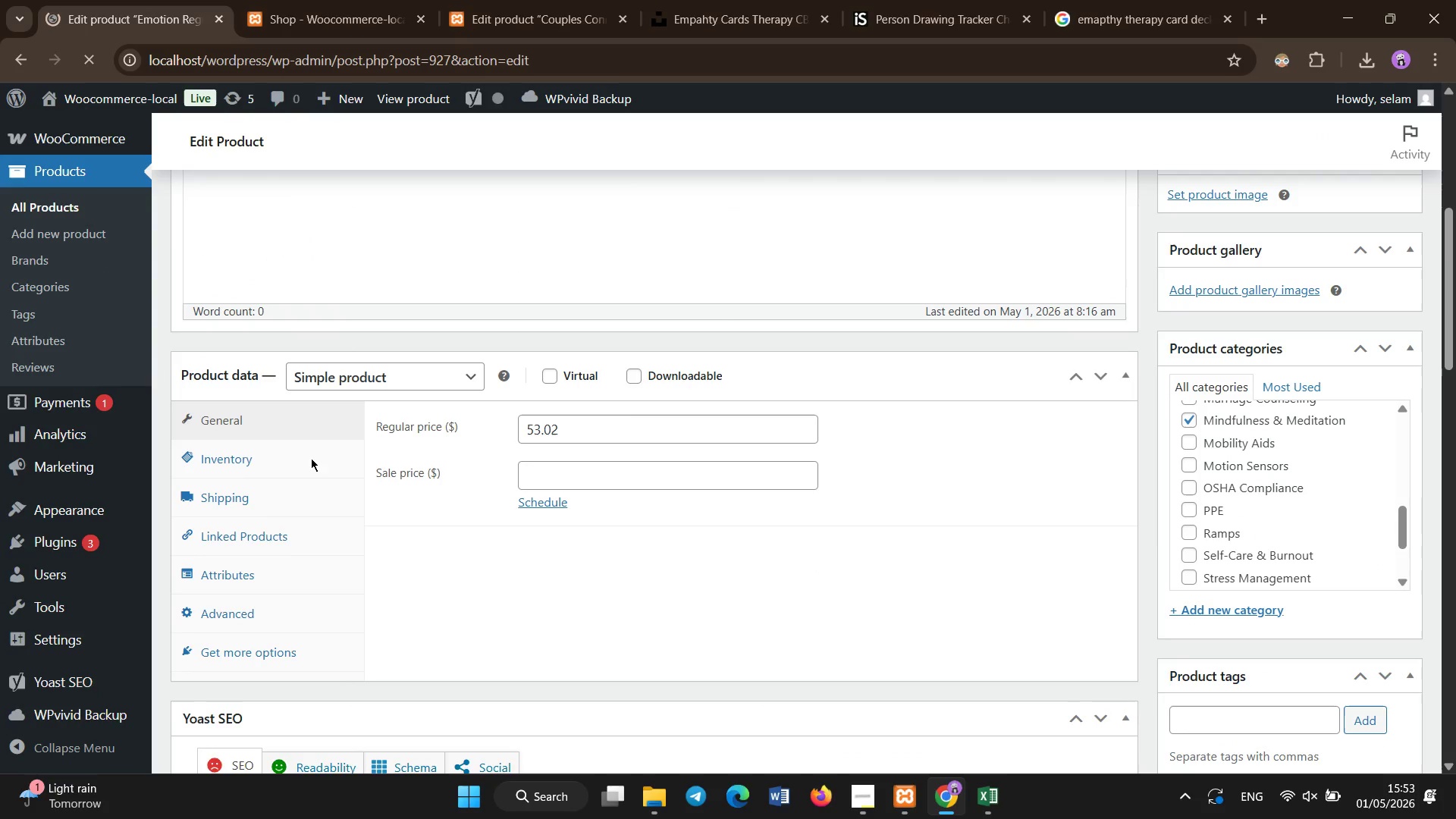 
left_click([311, 458])
 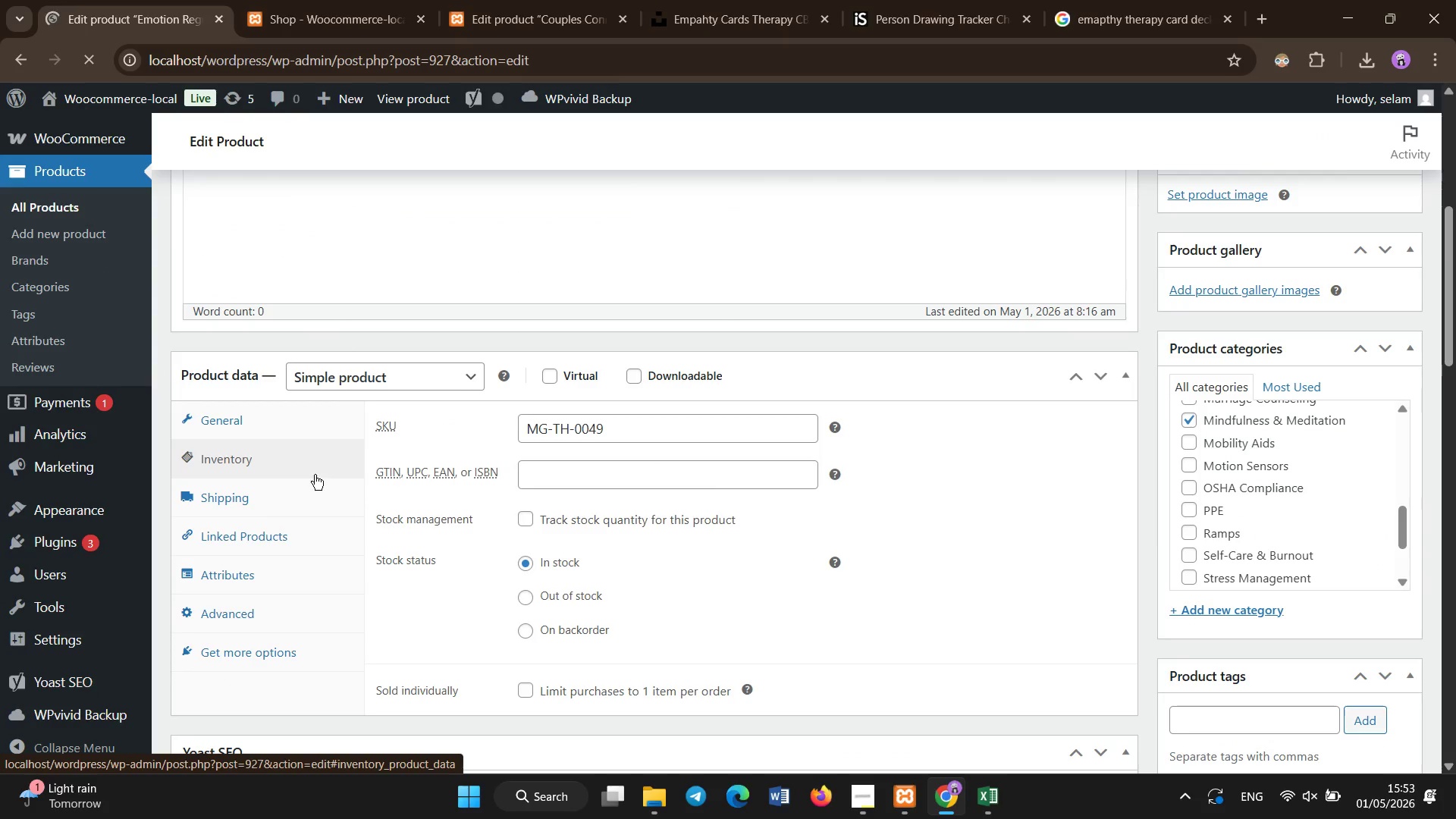 
scroll: coordinate [311, 458], scroll_direction: down, amount: 4.0
 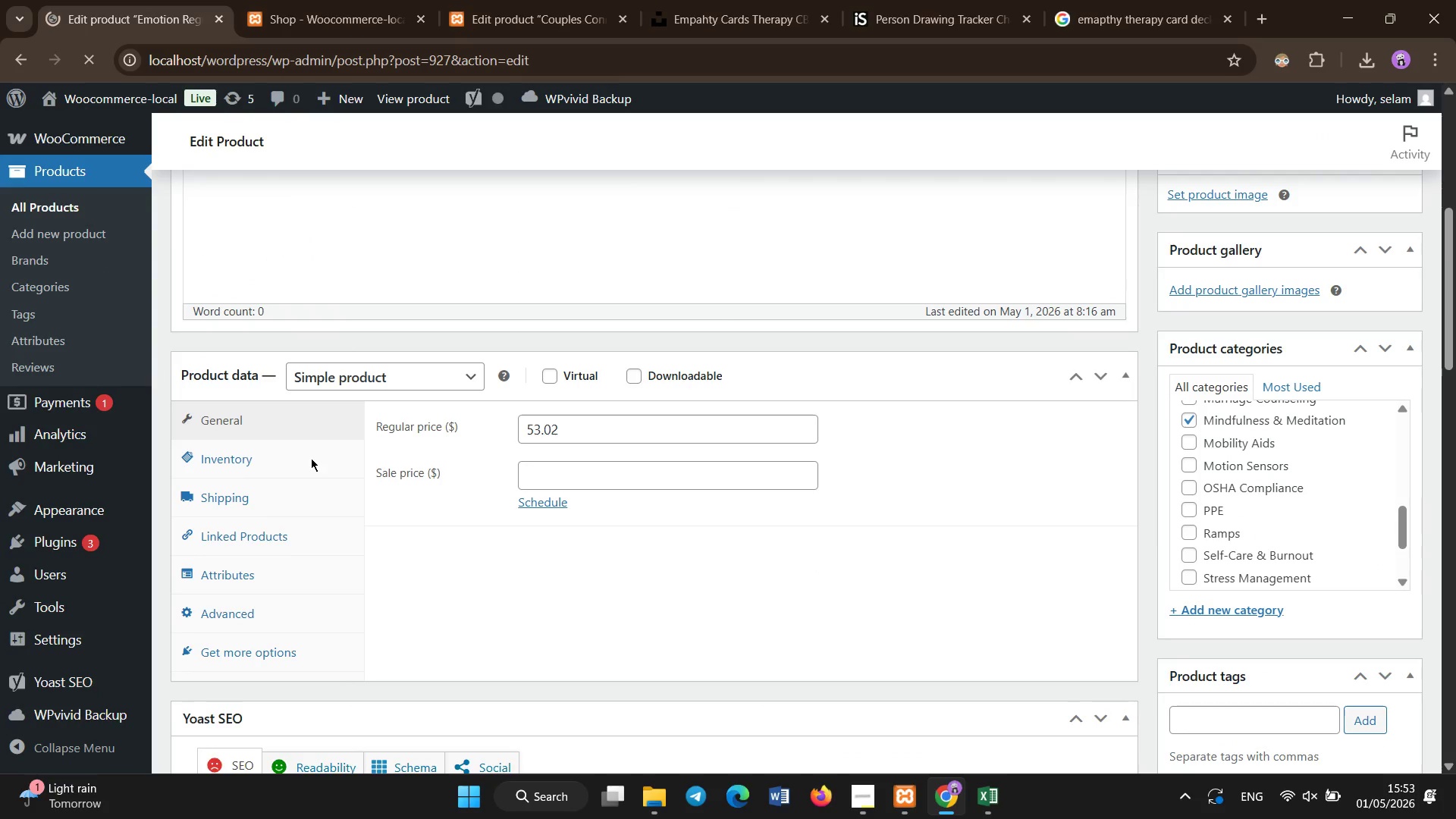 
left_click([315, 475])
 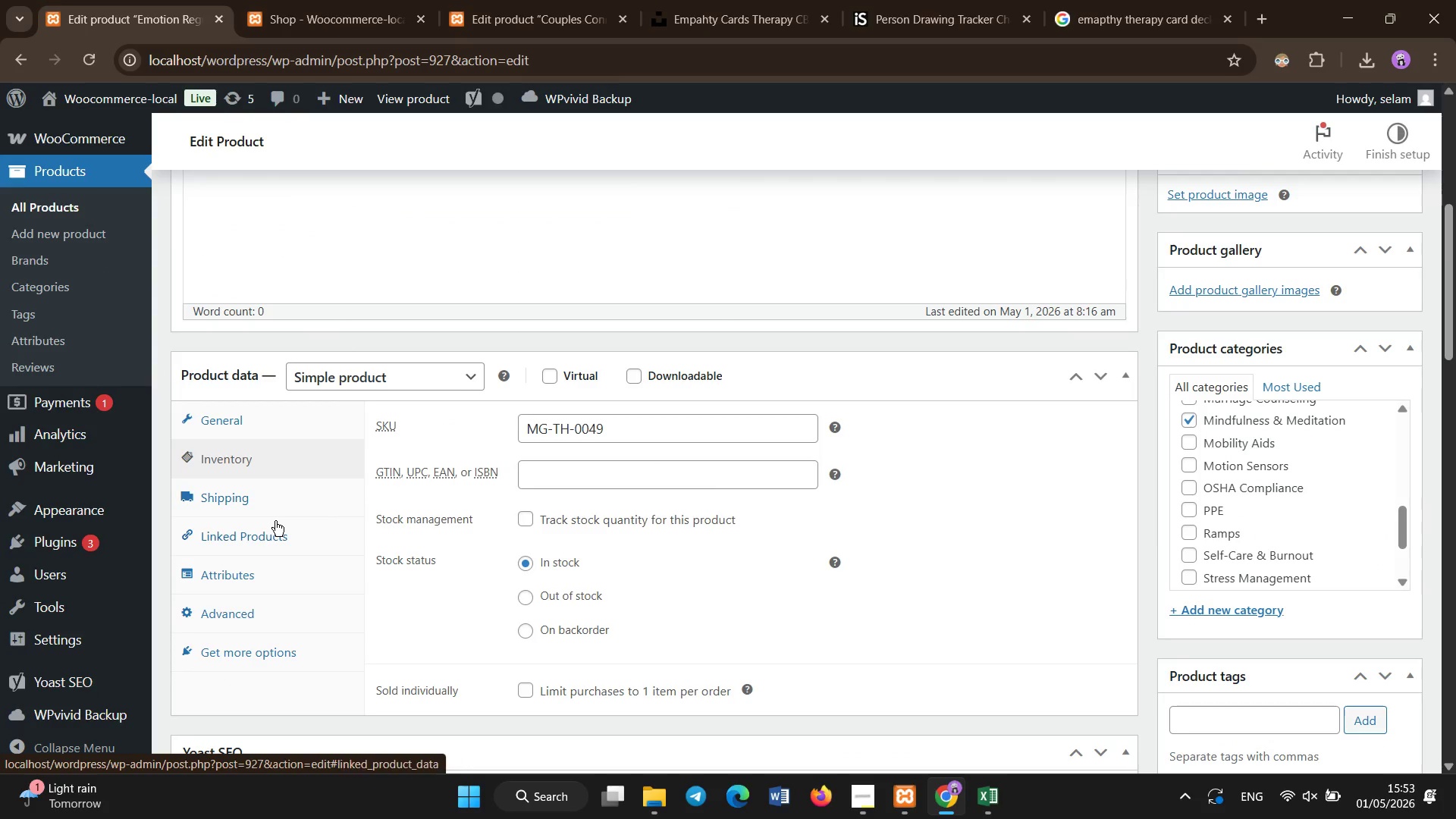 
left_click([268, 507])
 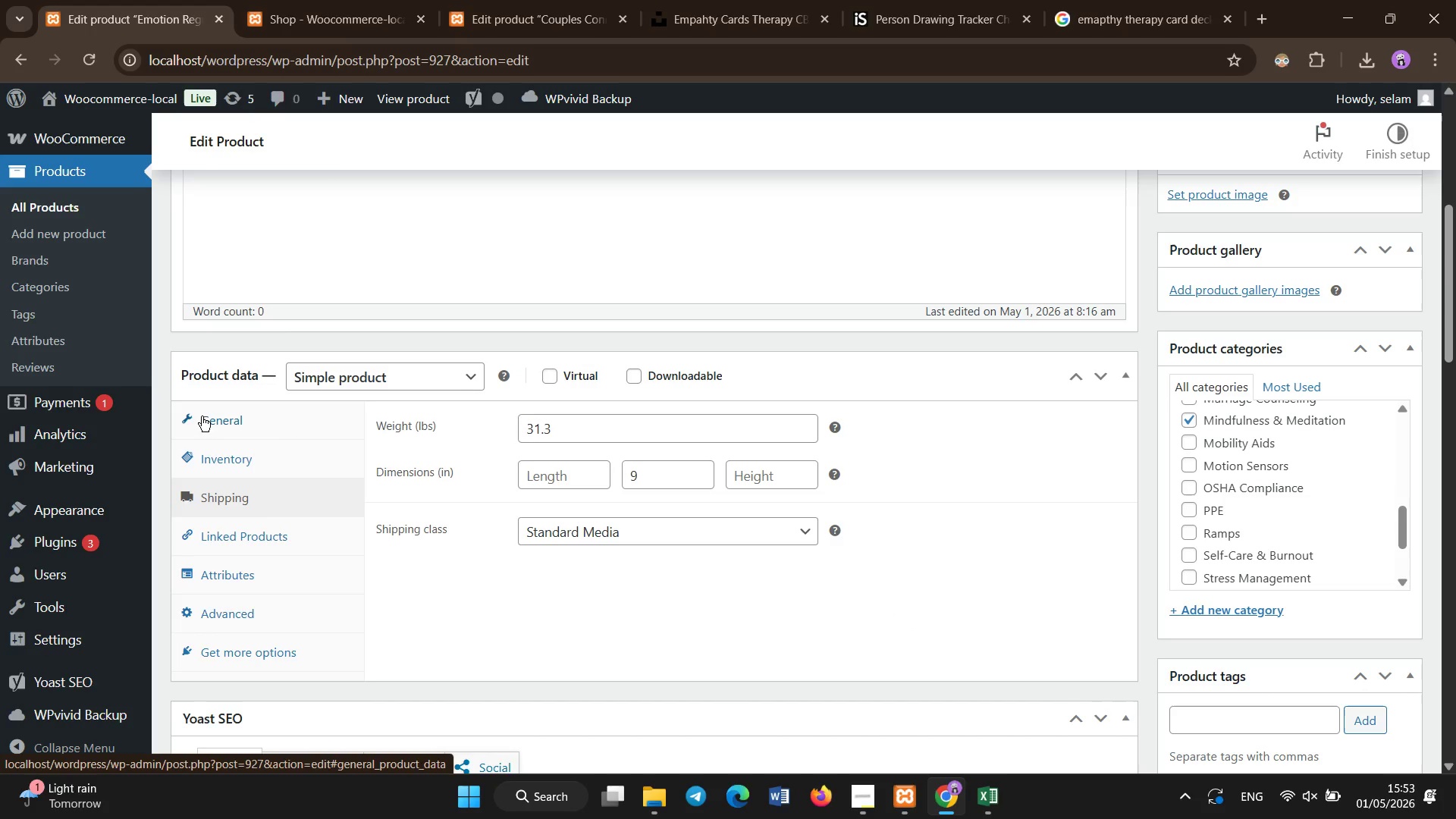 
left_click([273, 454])
 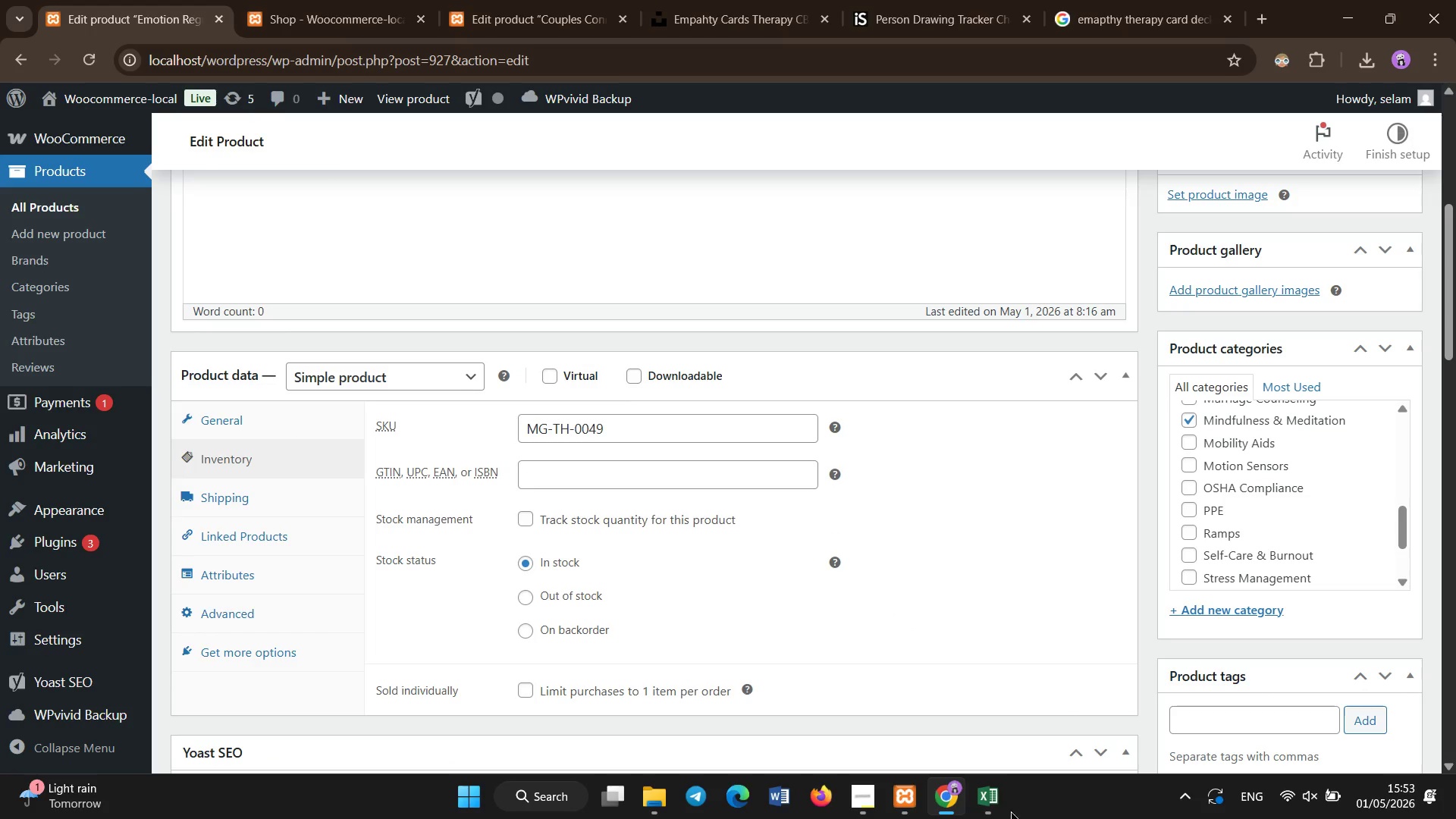 
left_click([993, 794])
 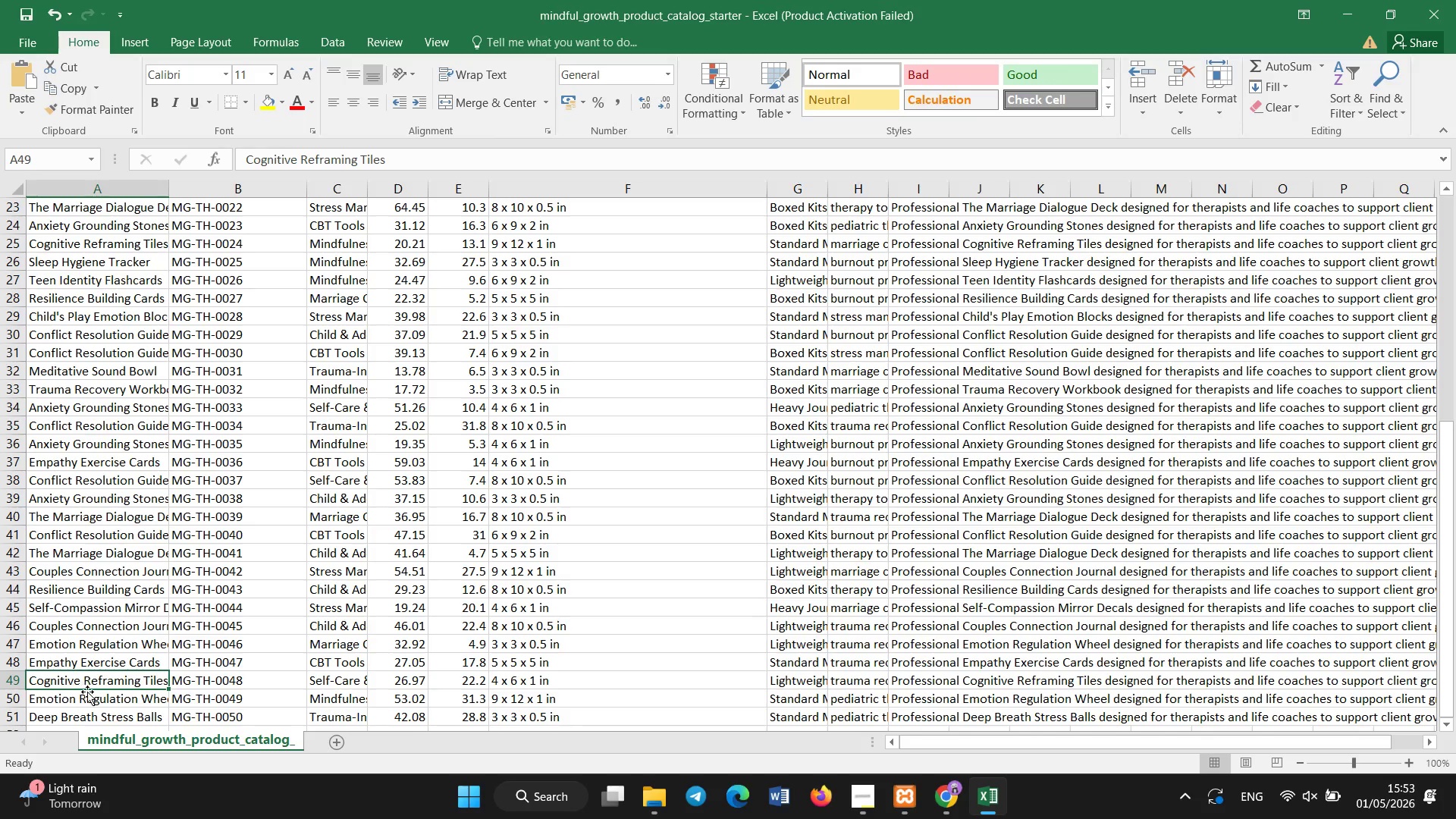 
left_click([86, 699])
 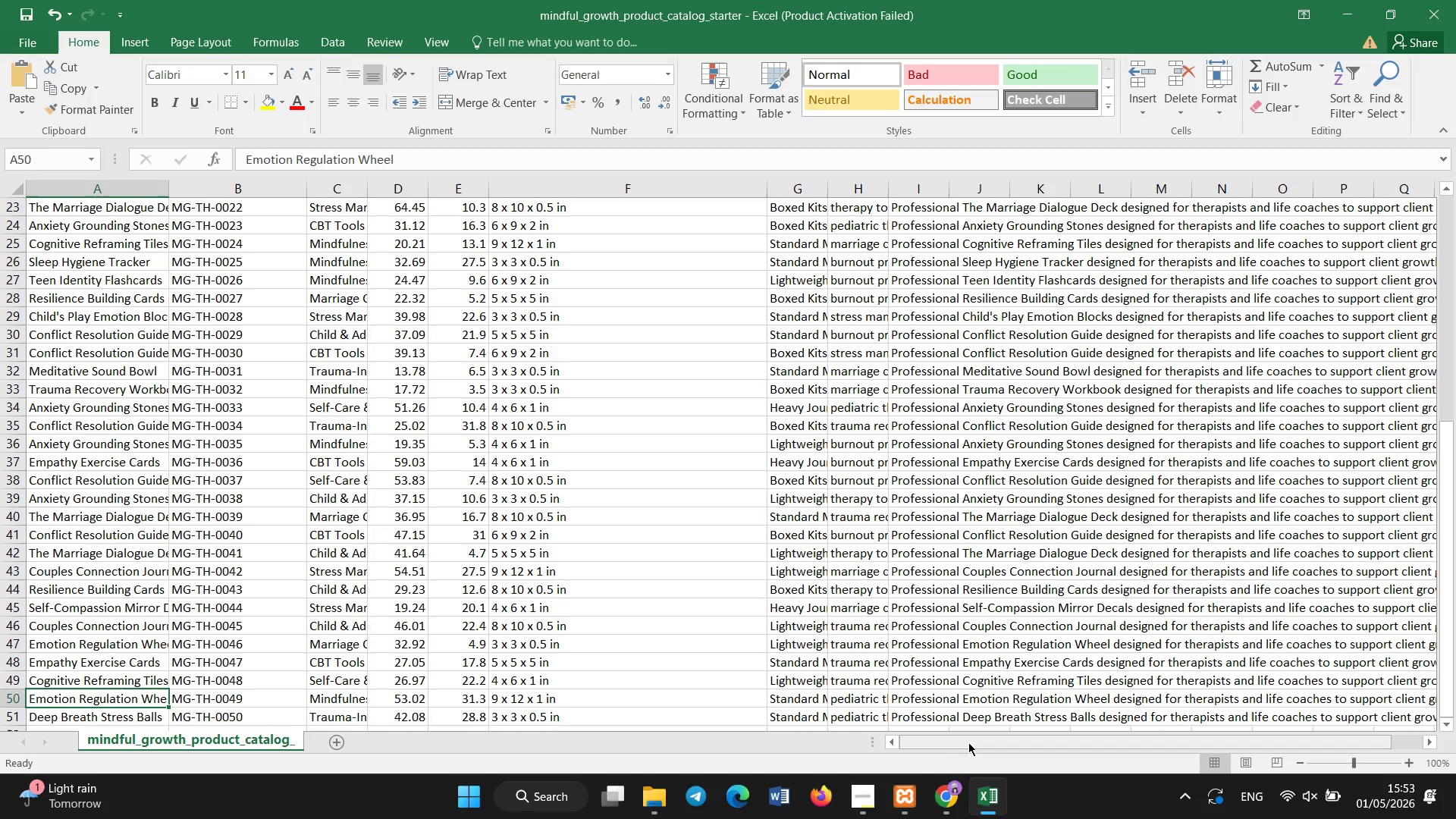 
left_click([949, 790])
 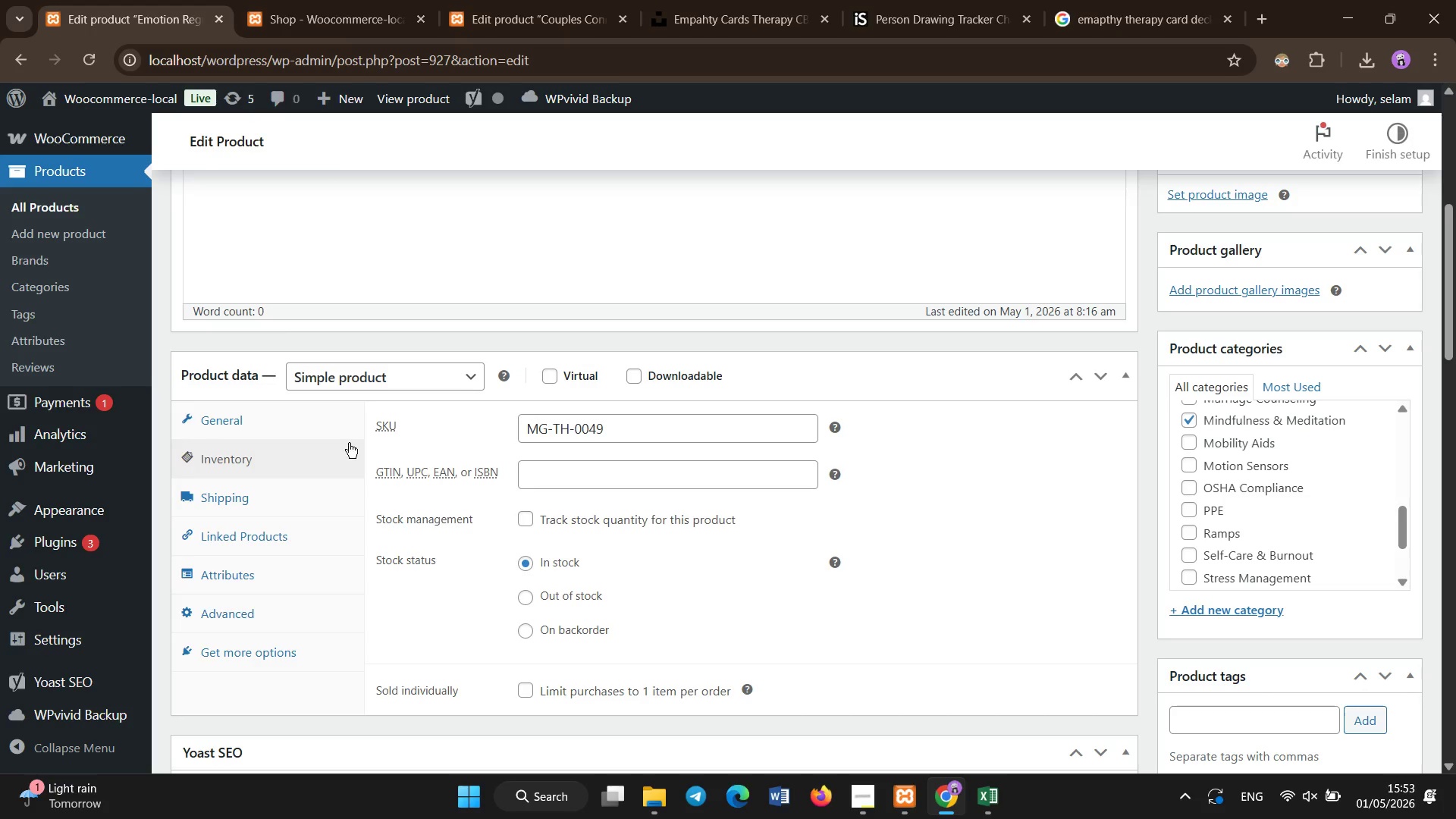 
left_click([318, 419])
 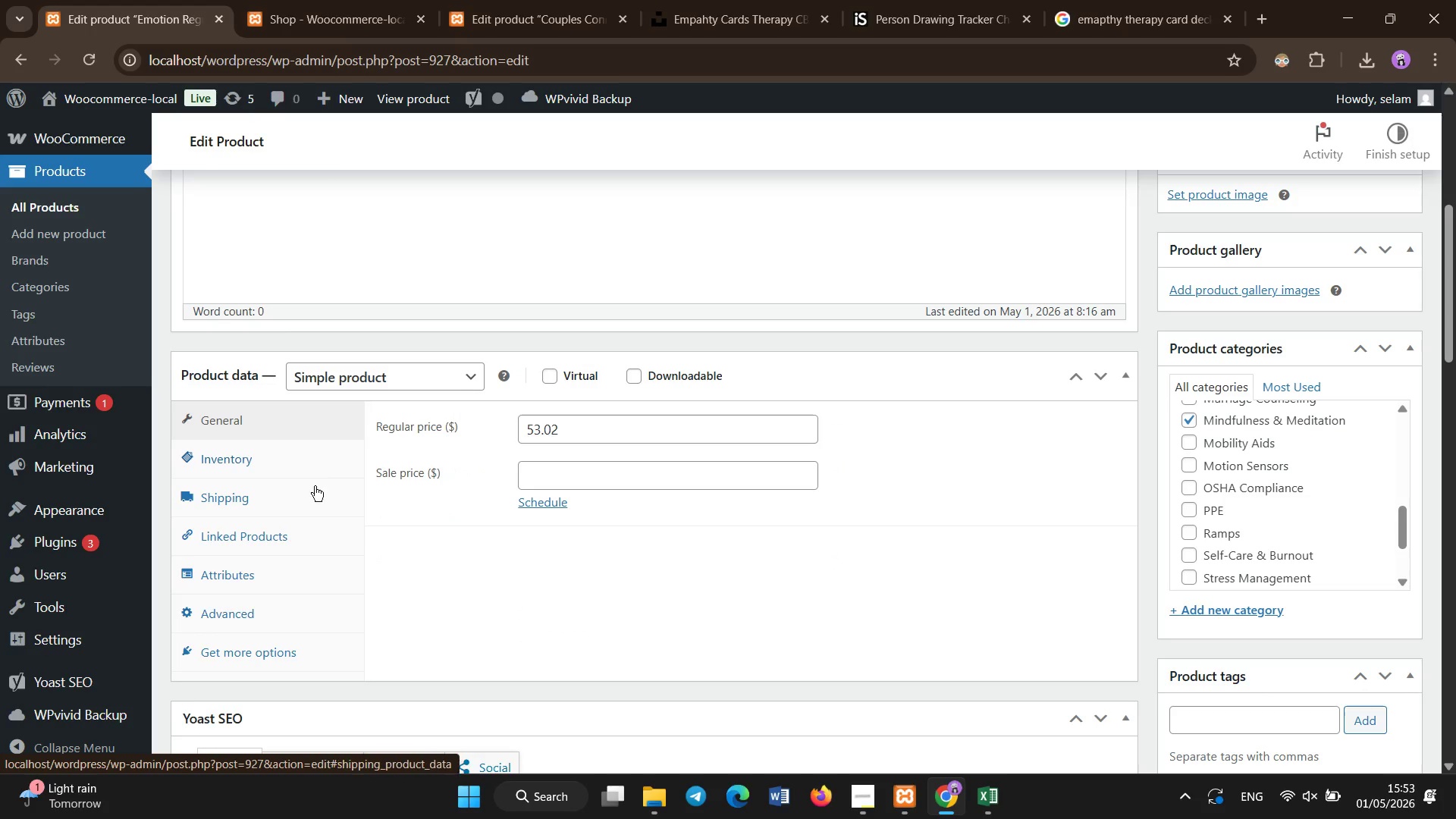 
left_click([312, 494])
 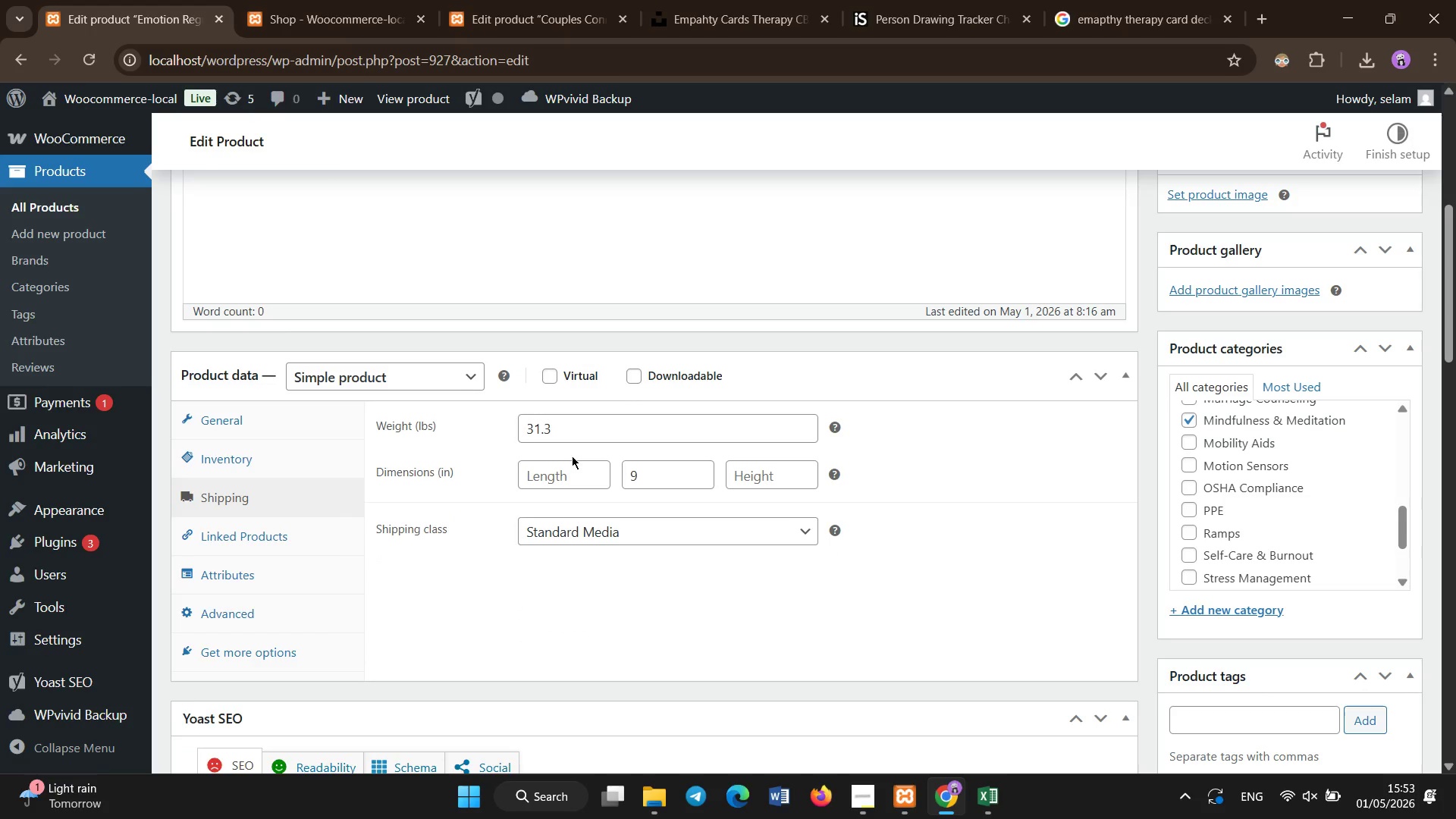 
double_click([579, 466])
 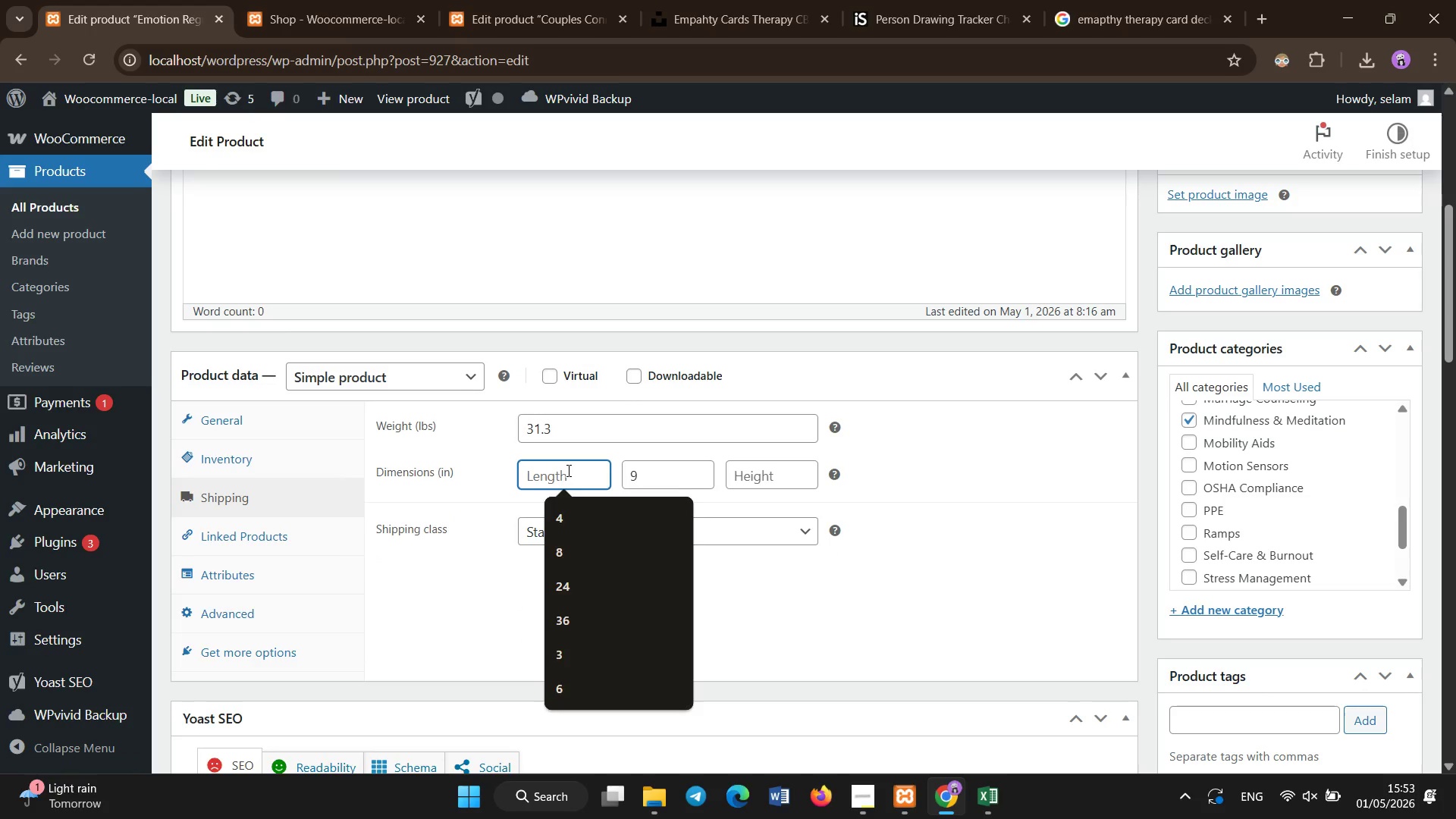 
key(Numpad9)
 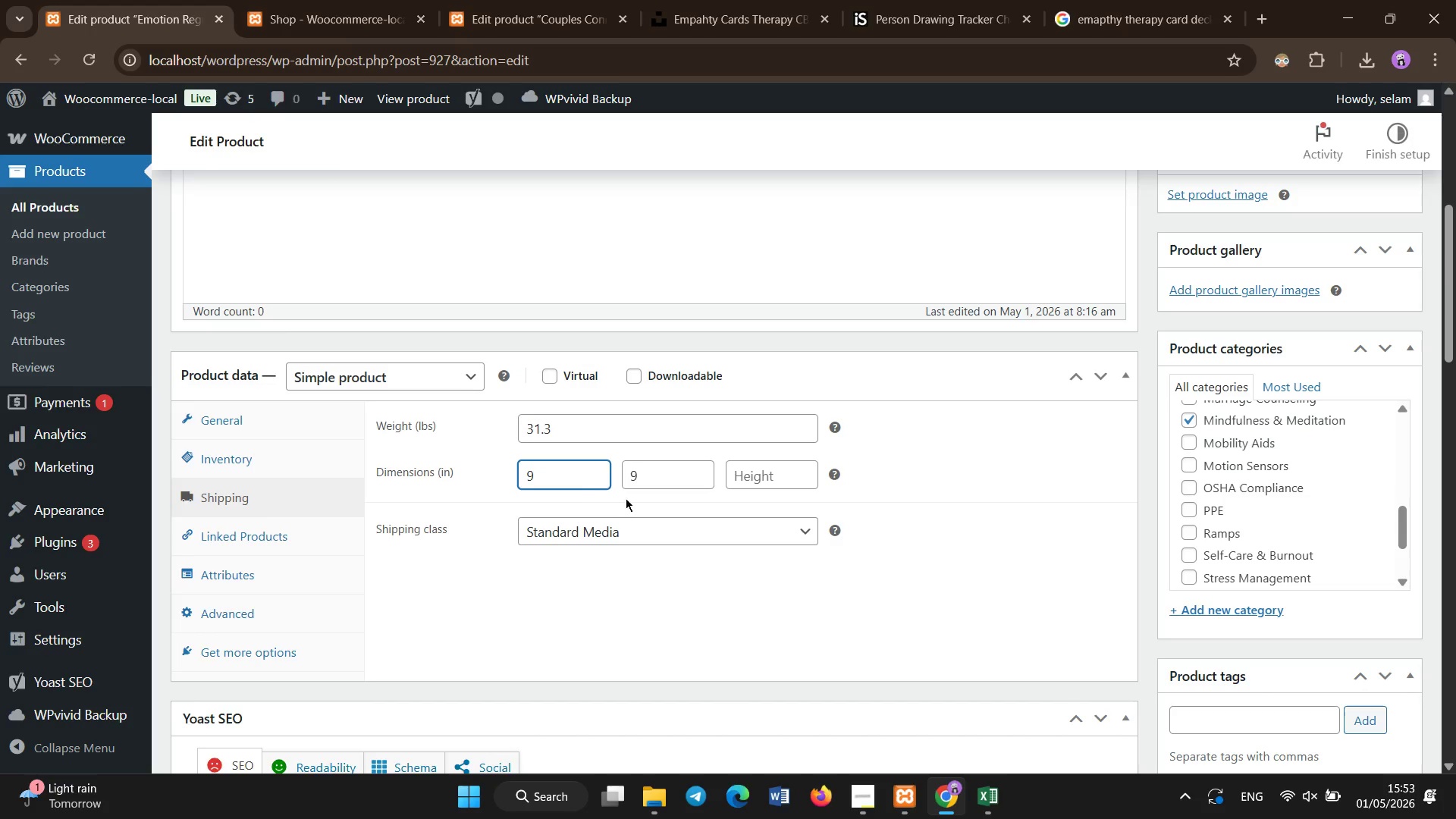 
left_click([711, 473])
 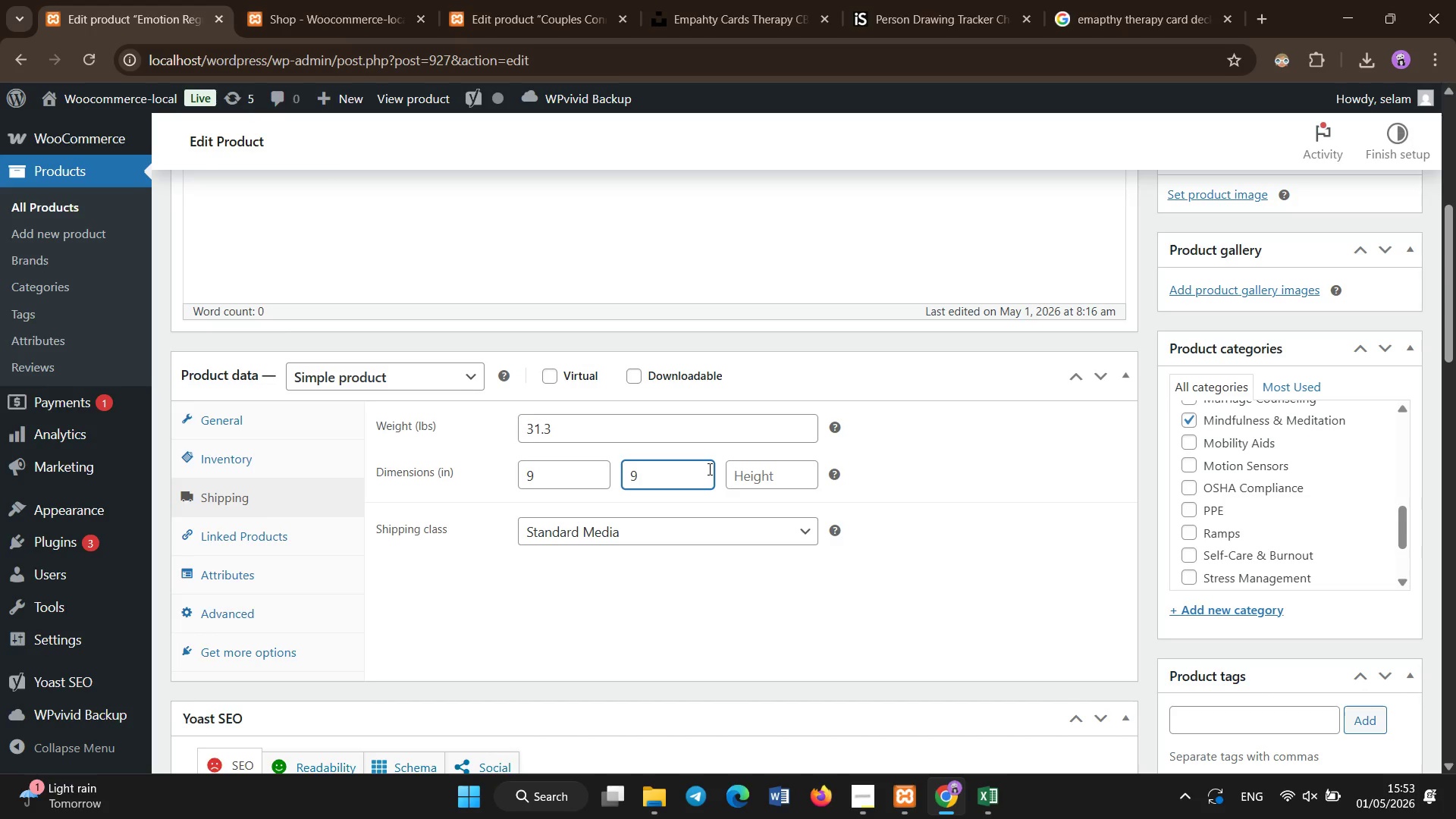 
key(Backspace)
 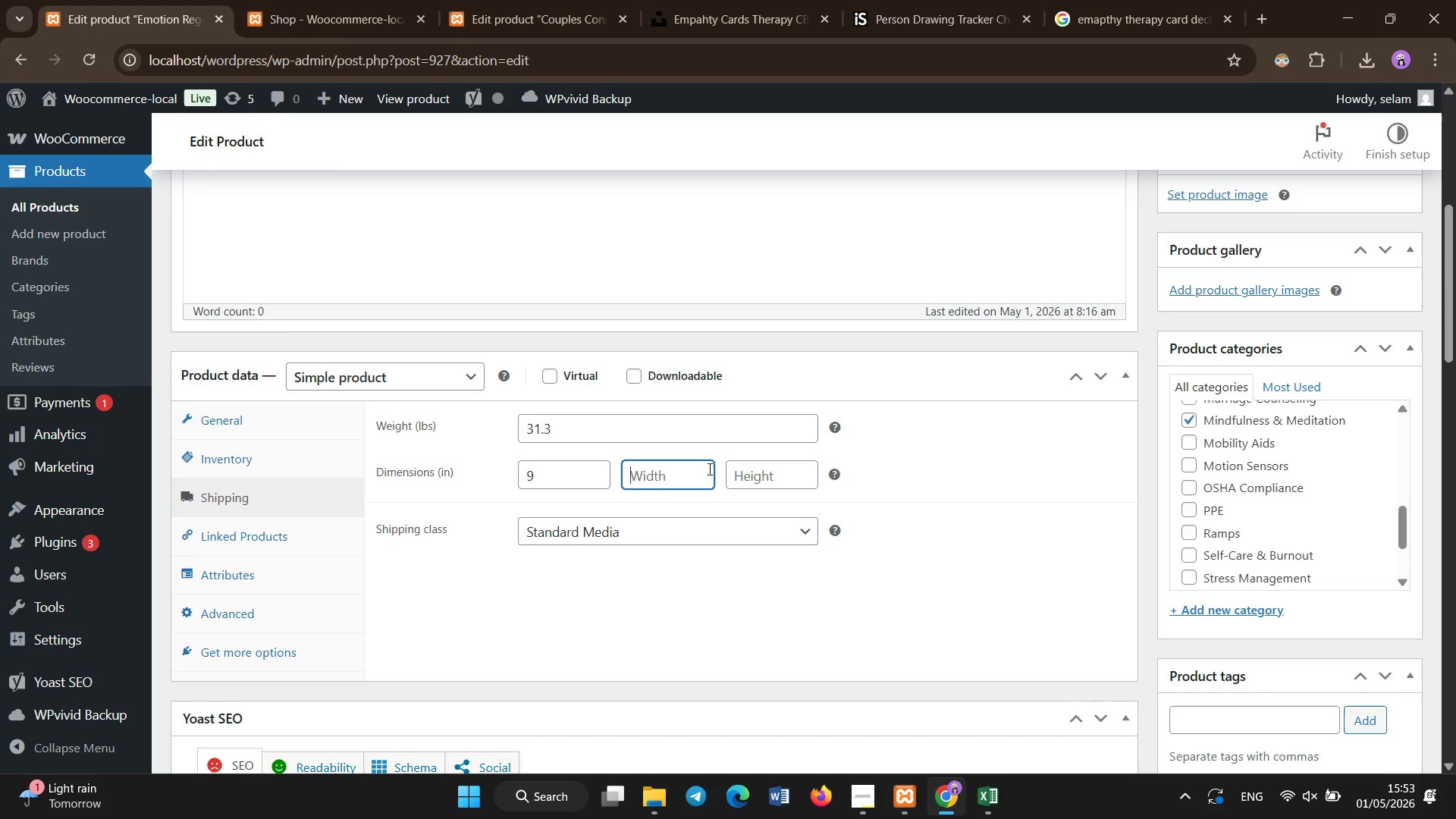 
key(Numpad1)
 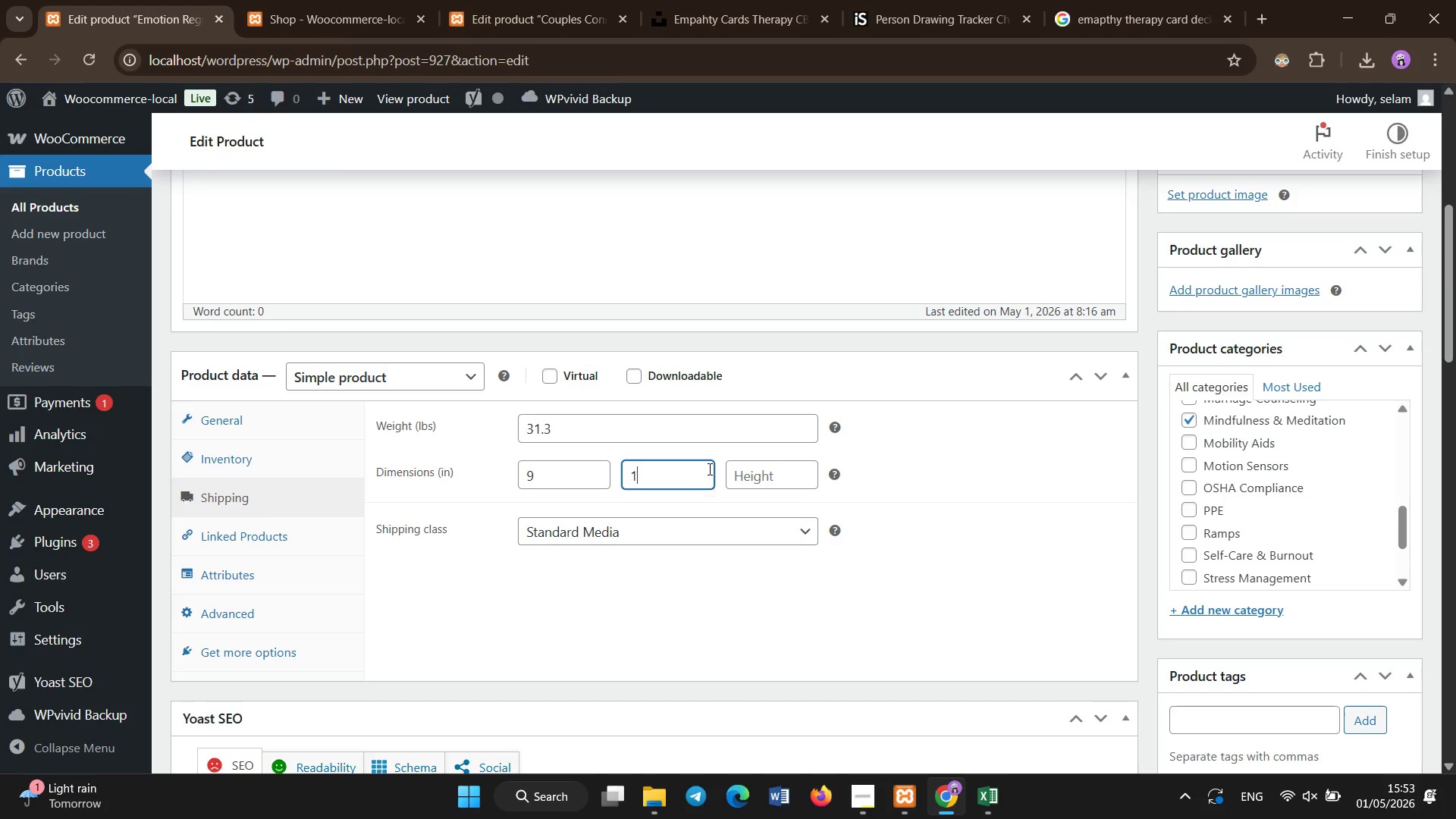 
key(Numpad2)
 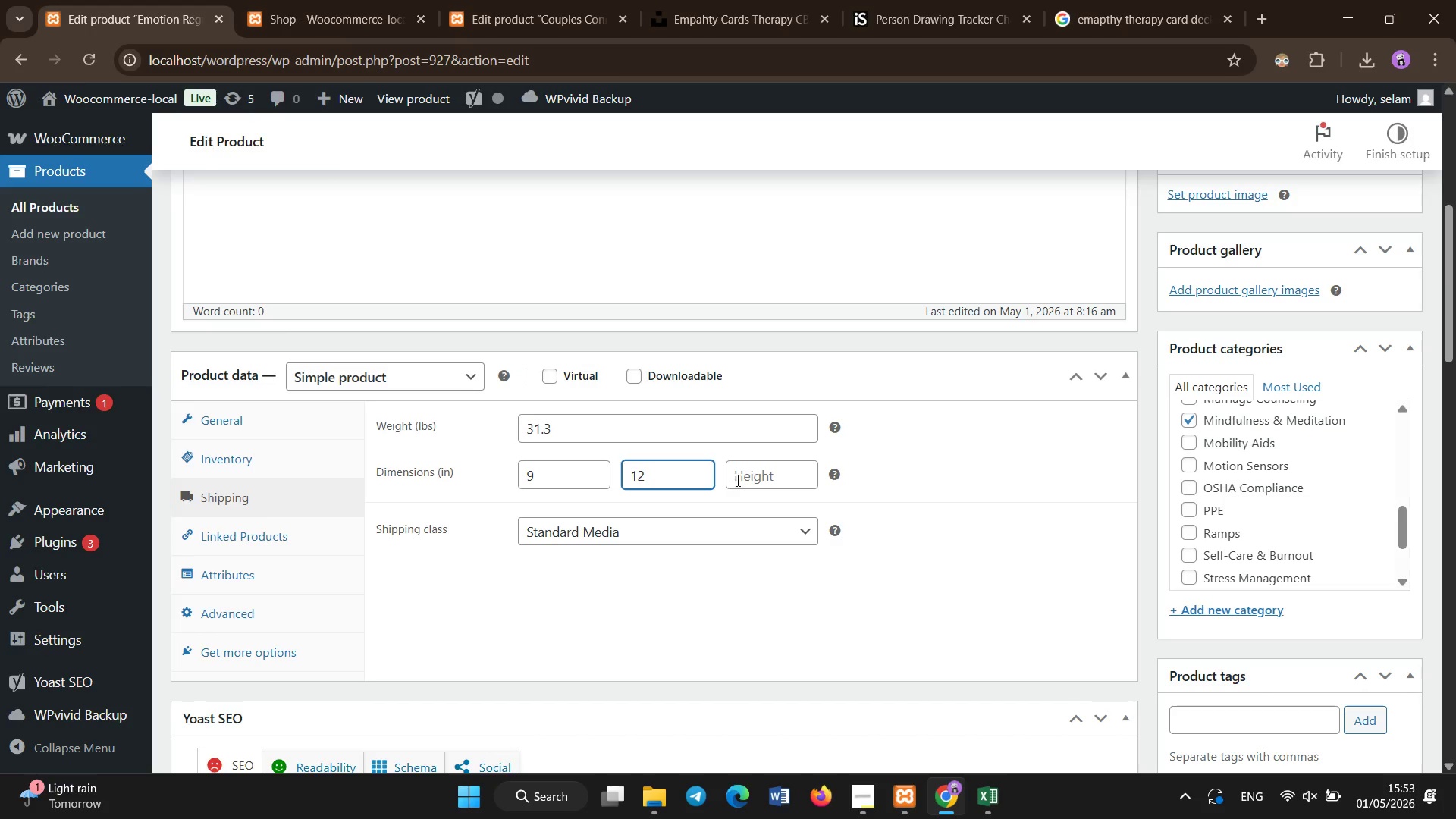 
left_click([745, 478])
 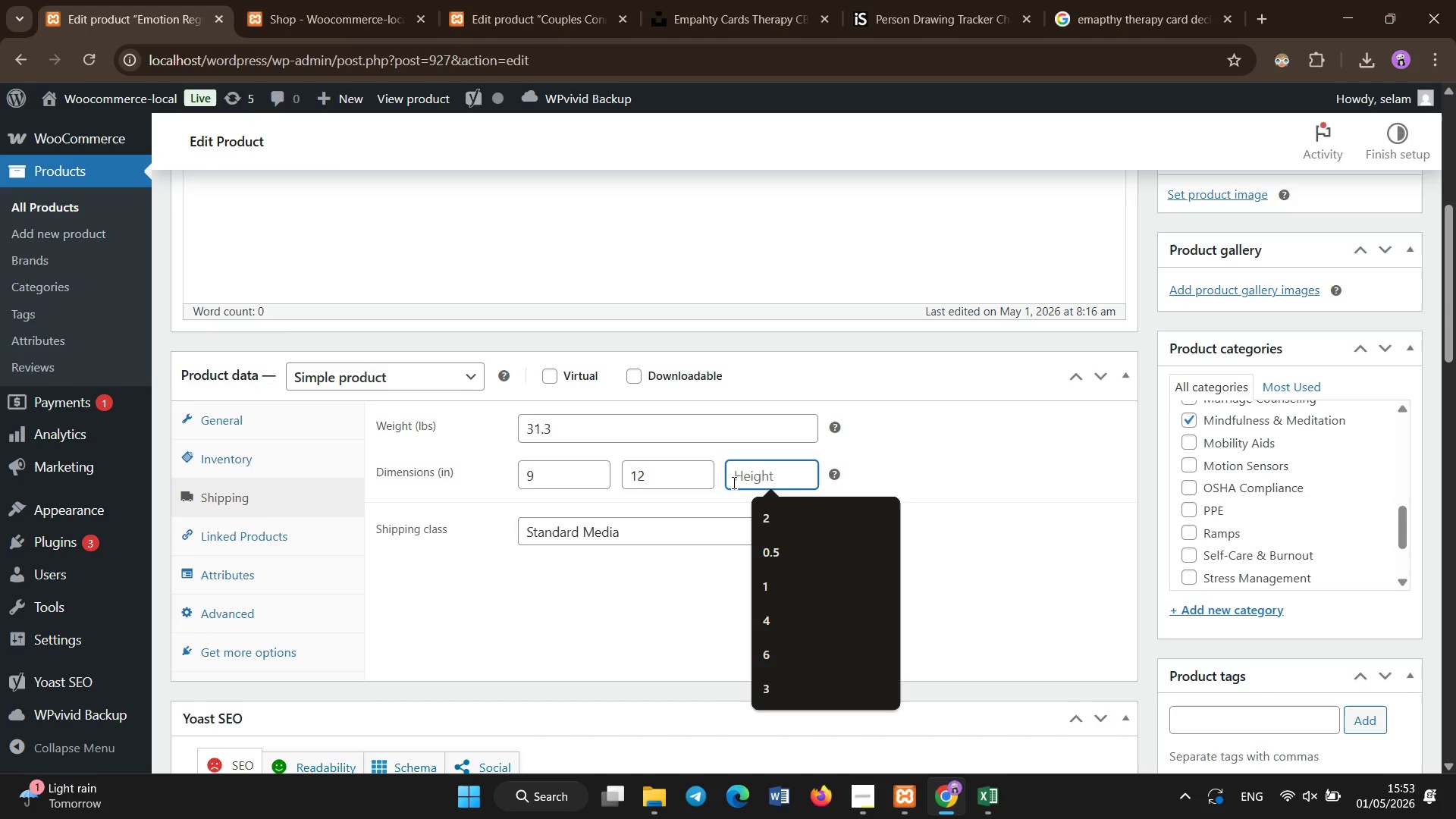 
key(Numpad1)
 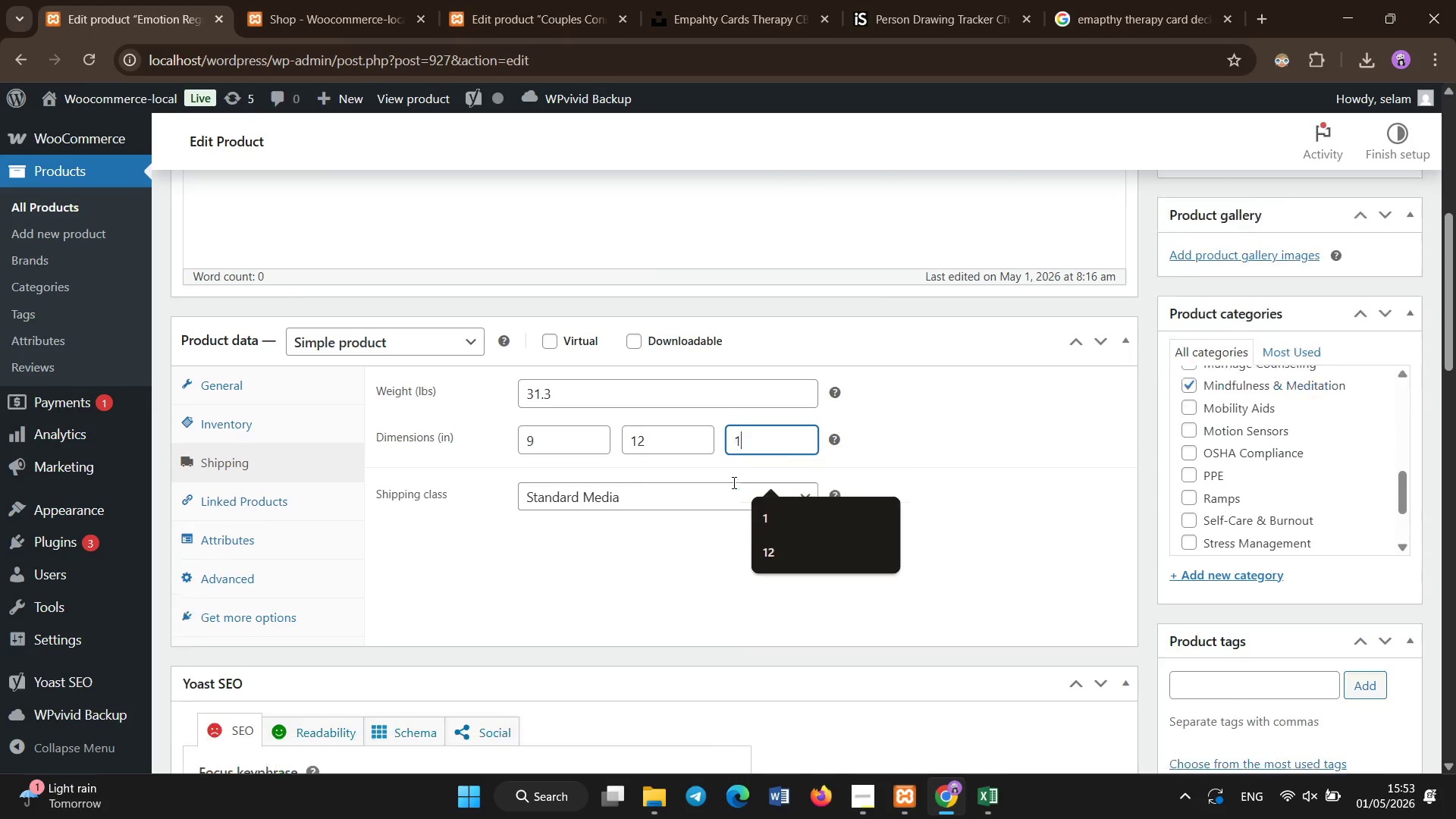 
scroll: coordinate [734, 483], scroll_direction: down, amount: 5.0
 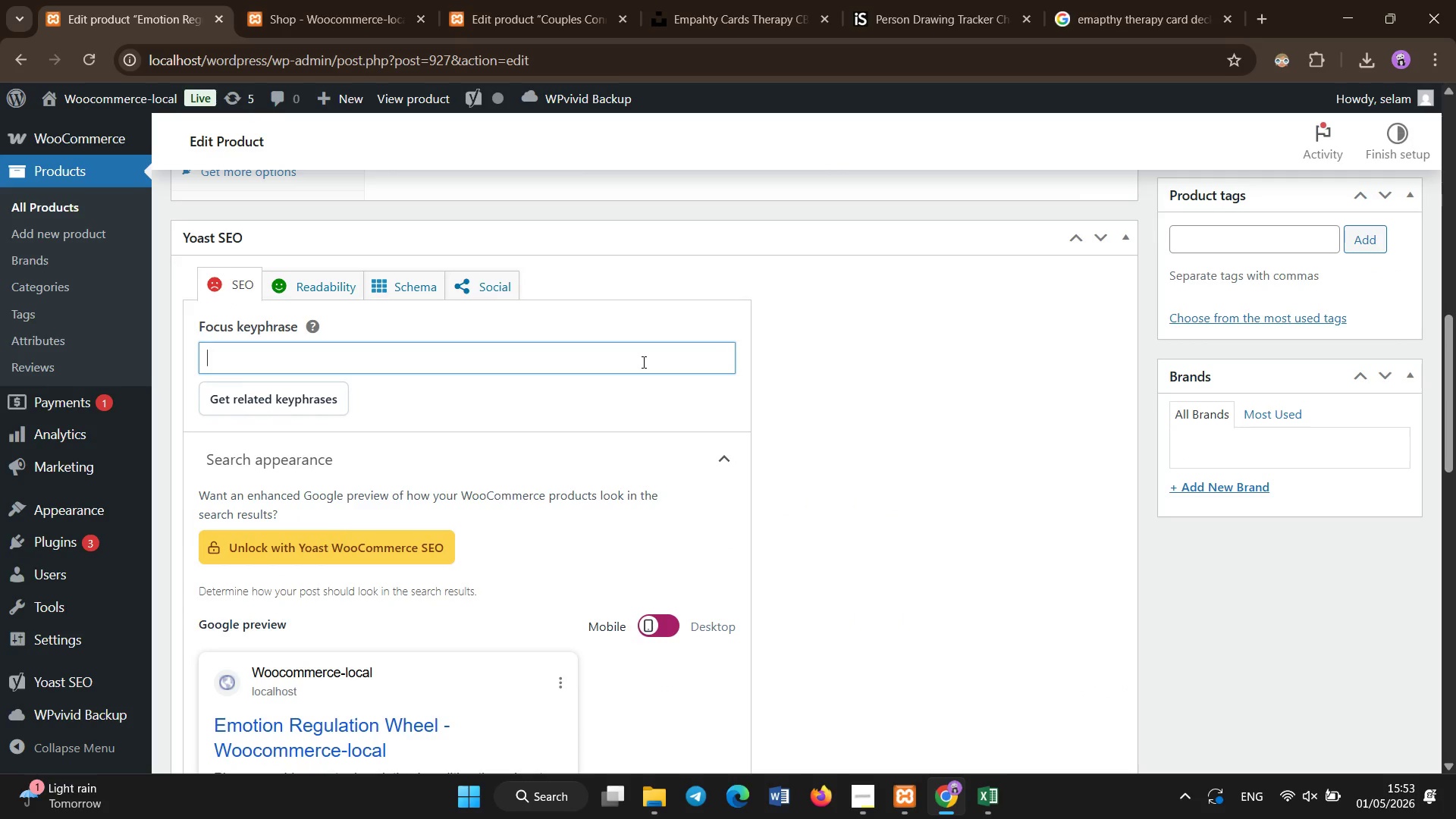 
type(midfulness emotion tools)
 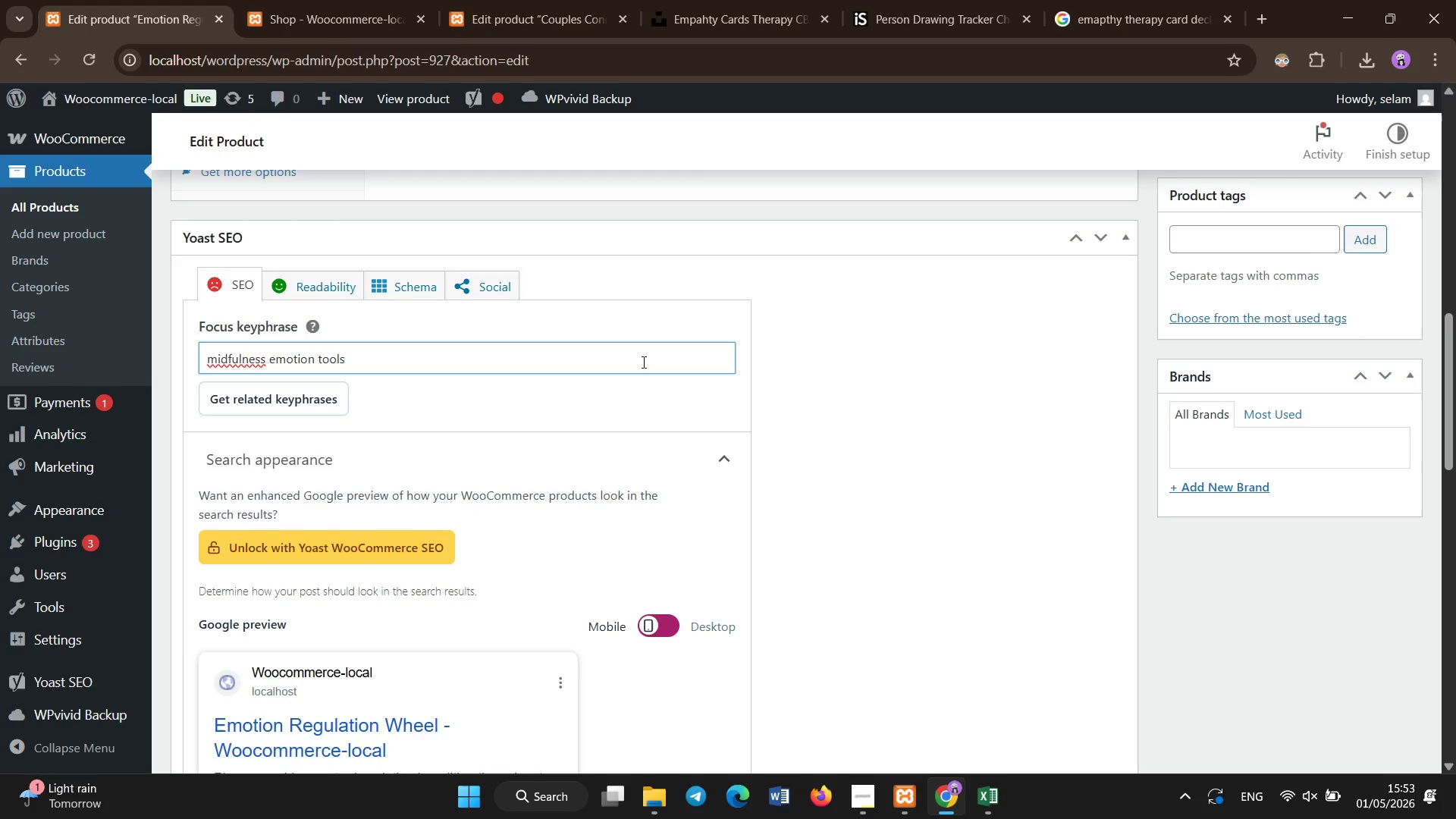 
hold_key(key=ArrowLeft, duration=0.88)
 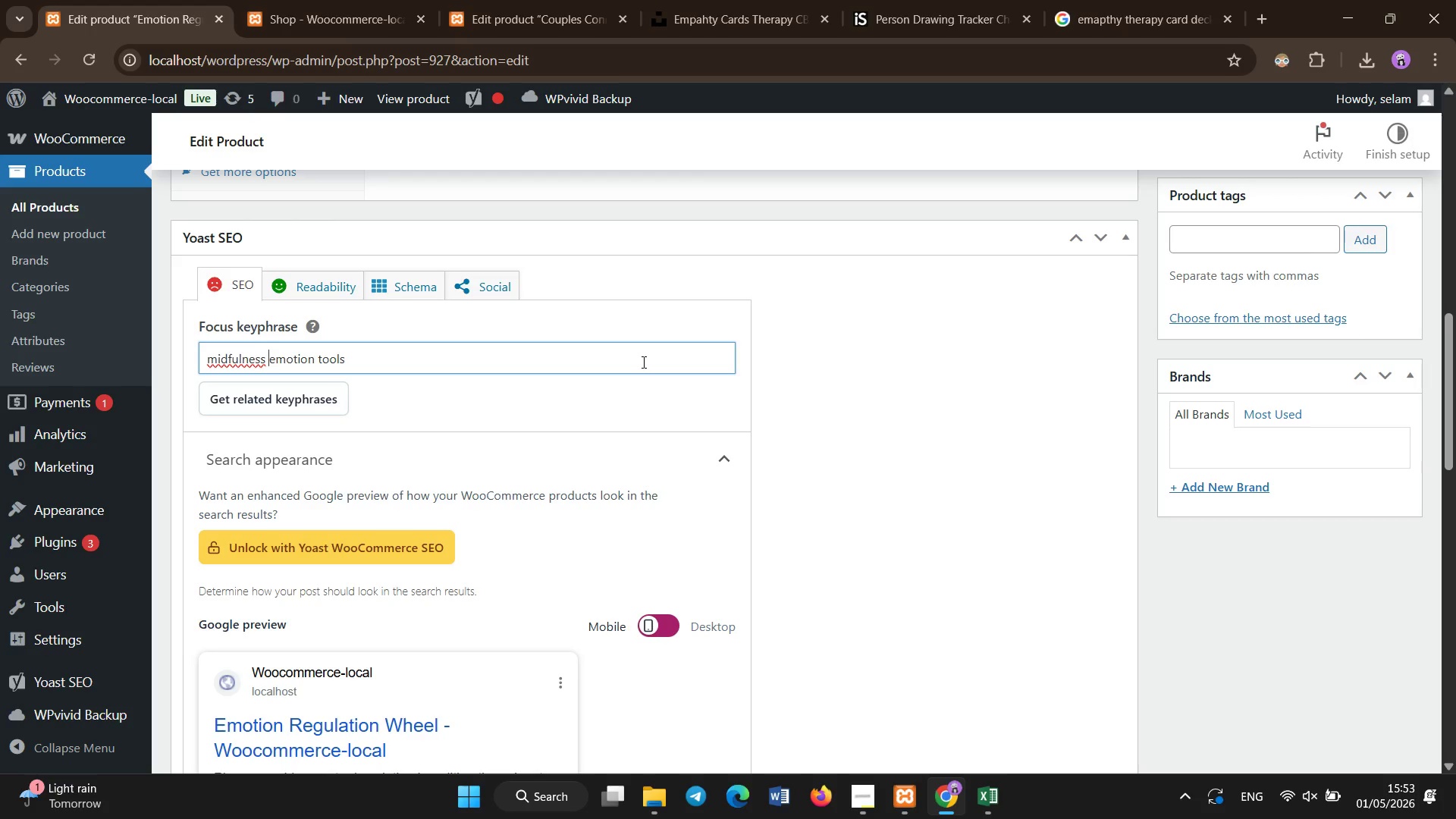 
key(ArrowLeft)
 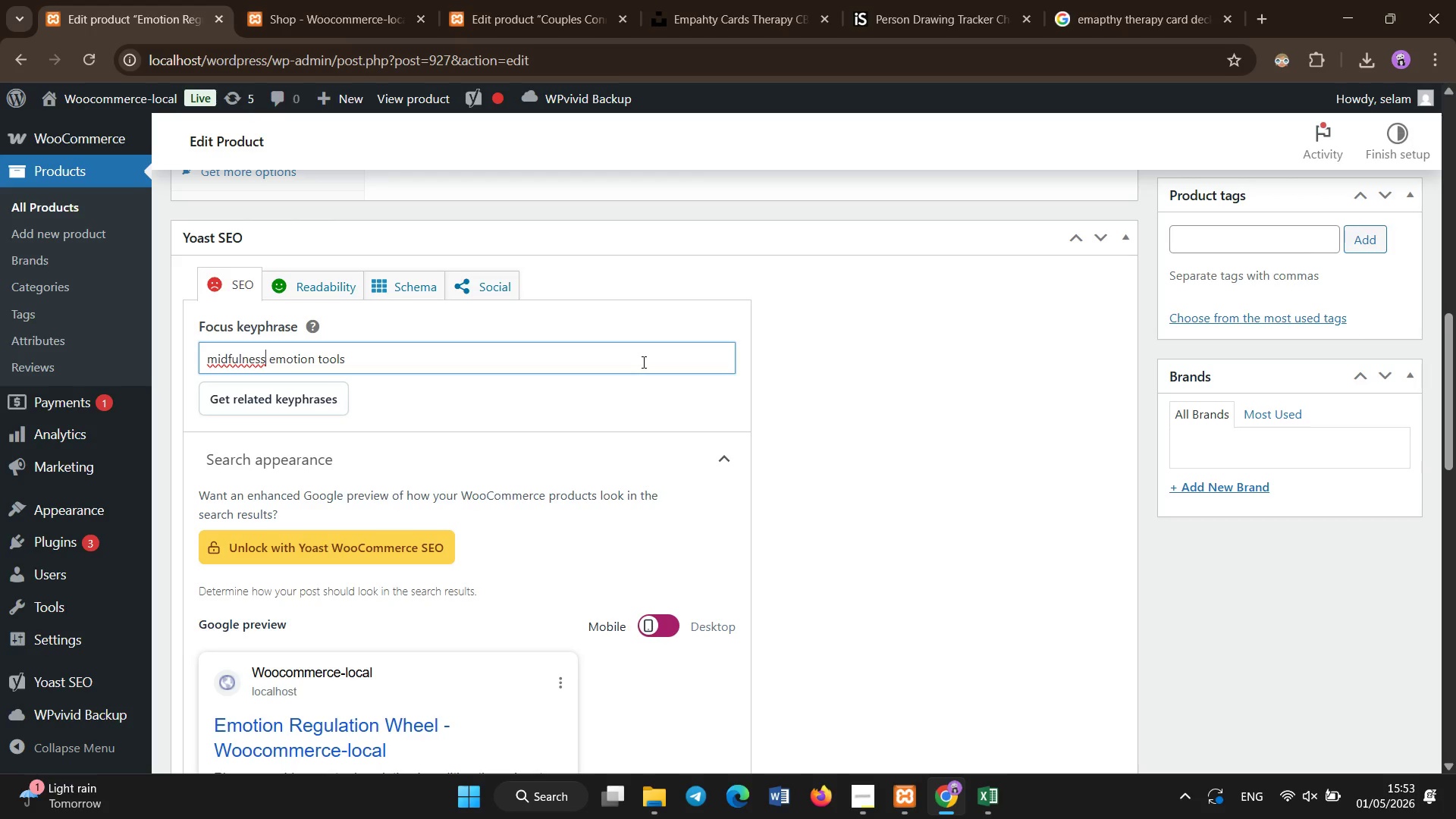 
key(ArrowLeft)
 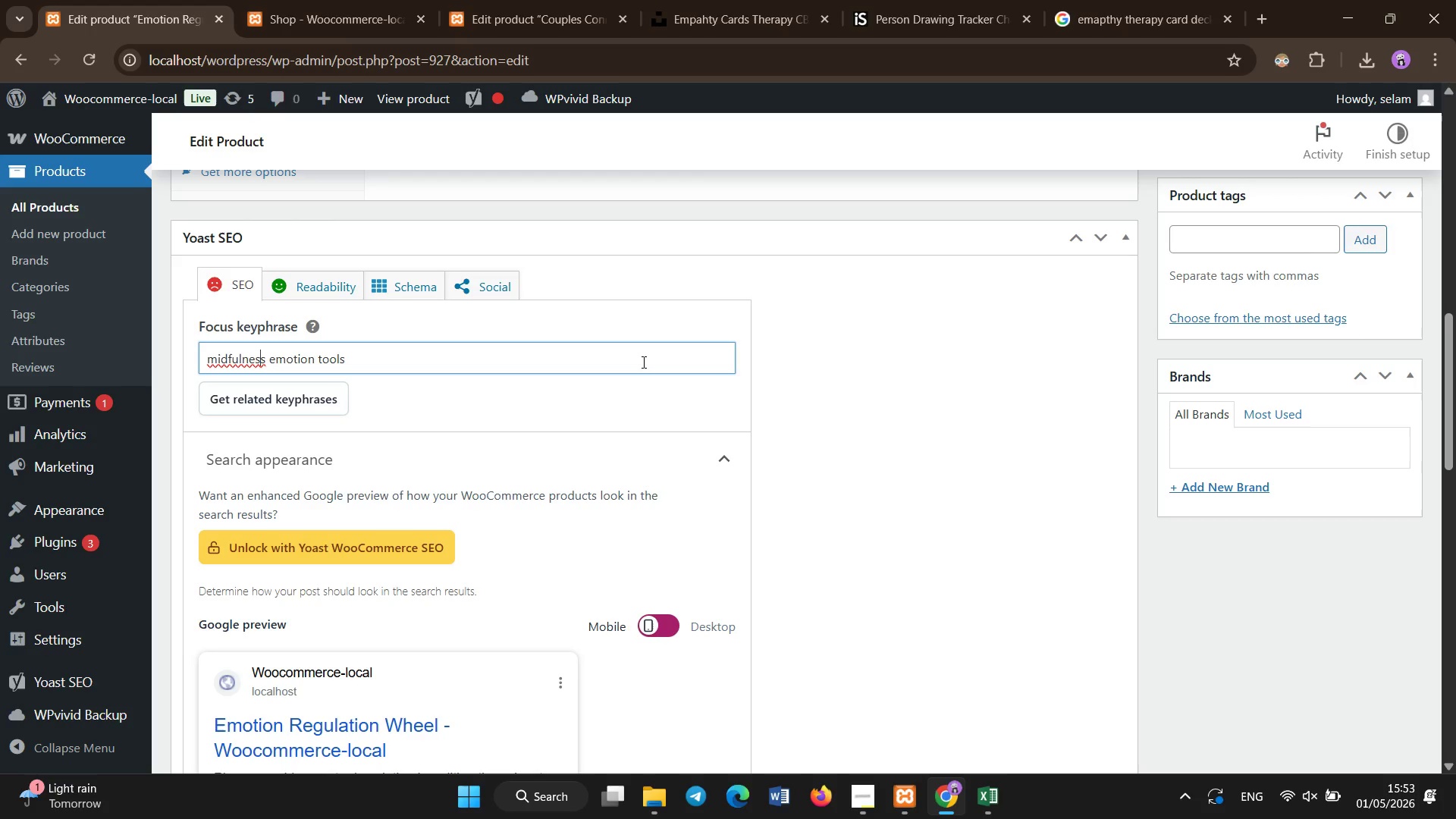 
key(ArrowLeft)
 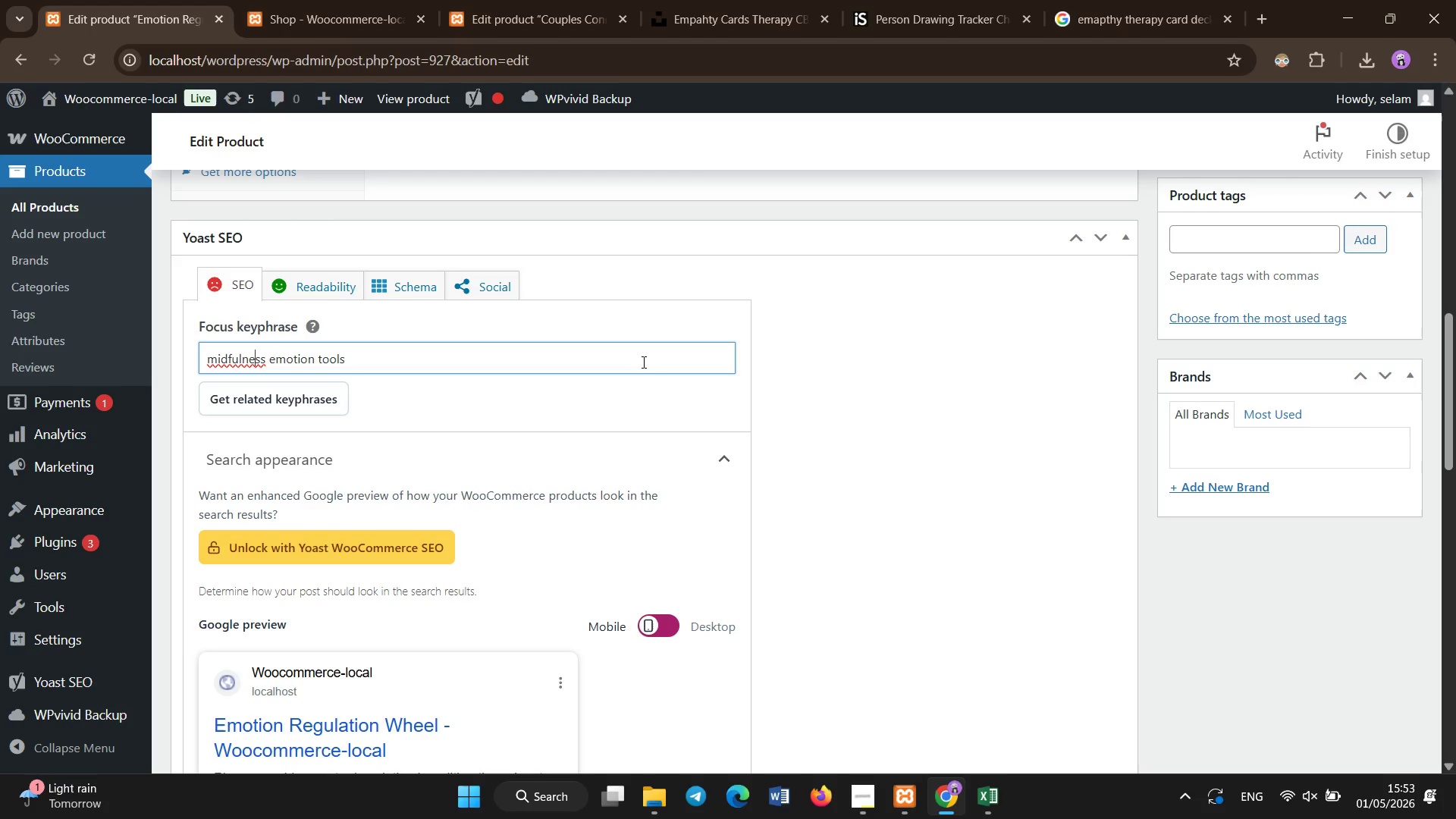 
key(ArrowLeft)
 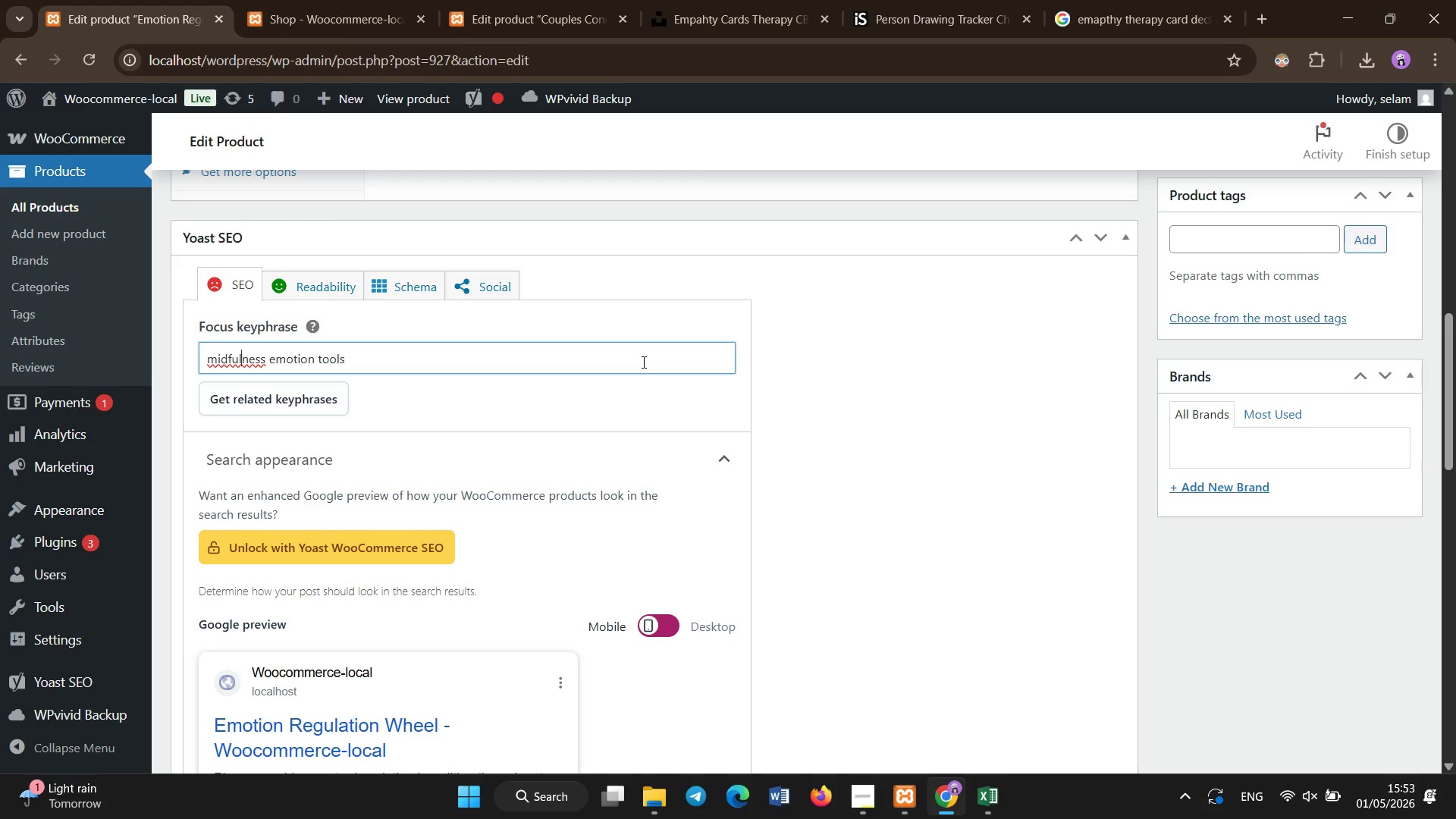 
key(ArrowLeft)
 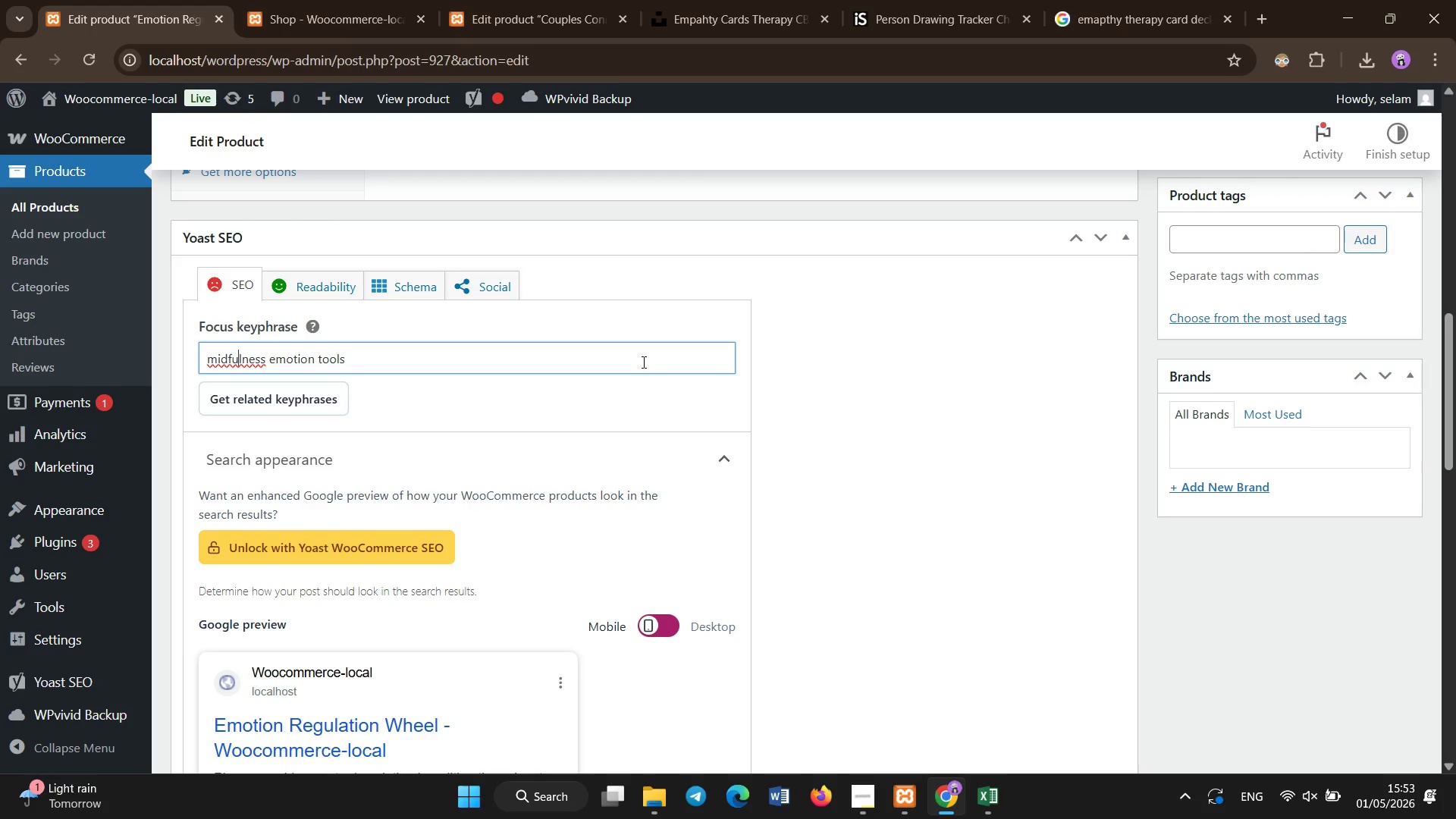 
key(ArrowLeft)
 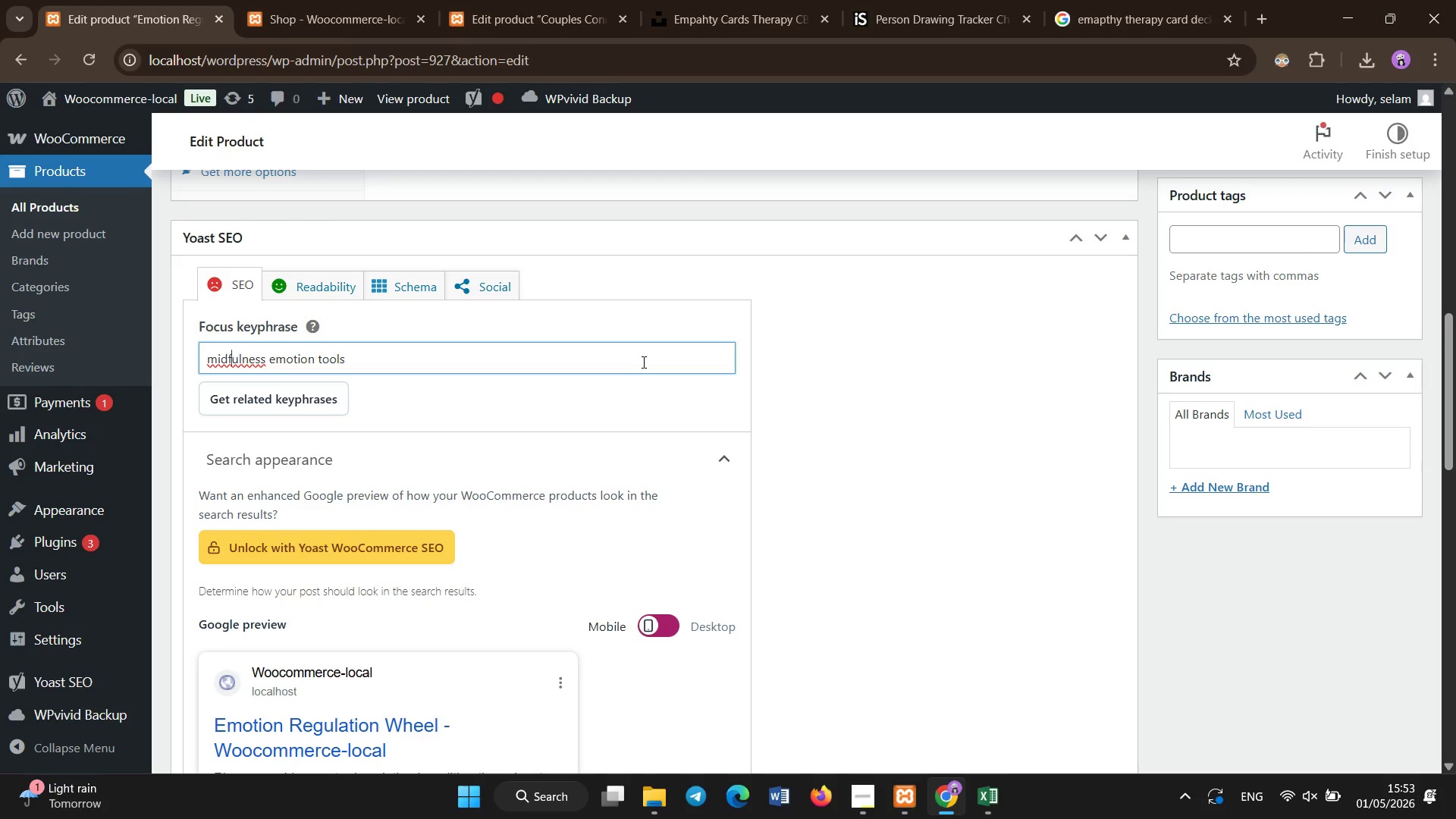 
key(ArrowLeft)
 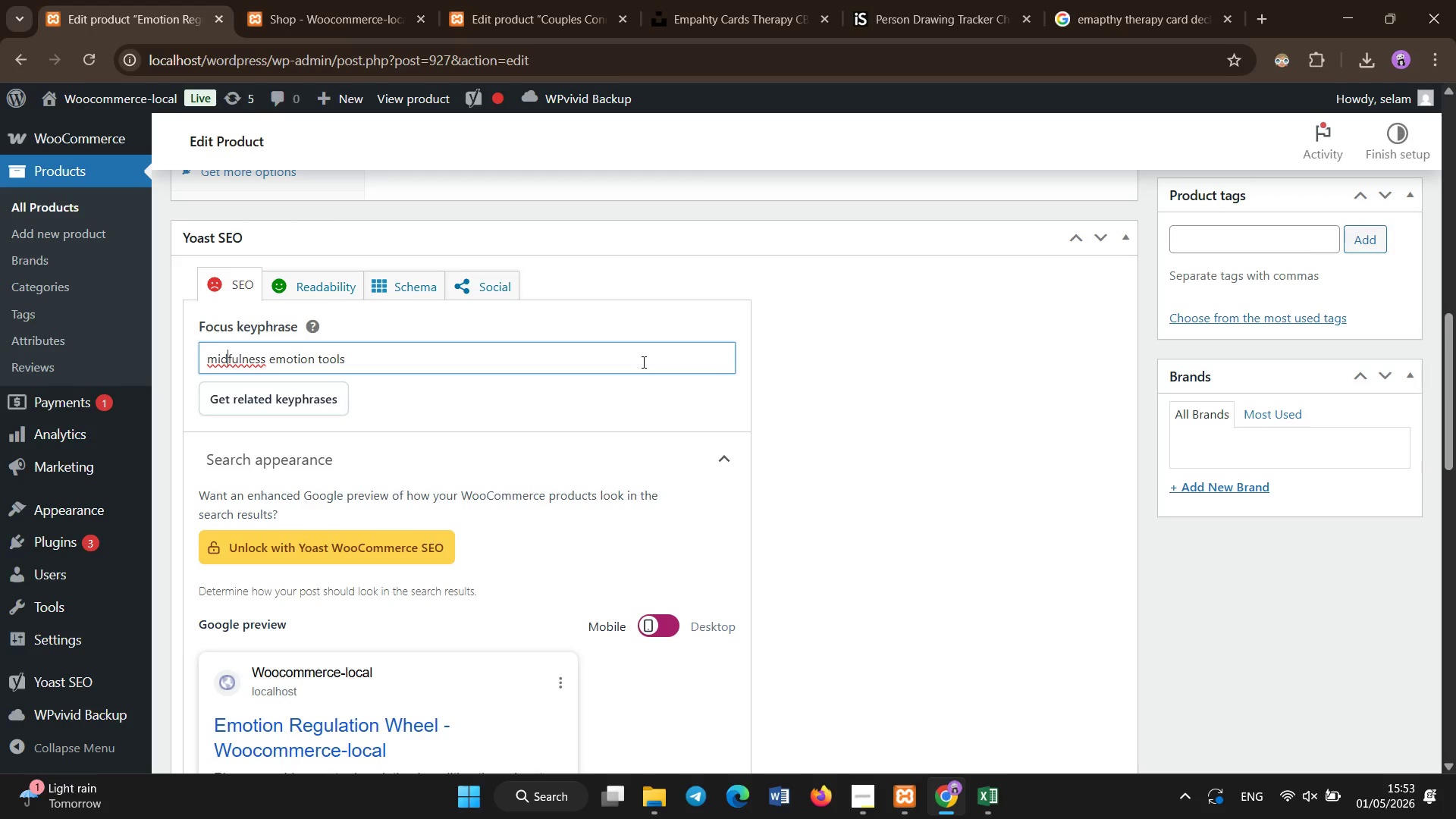 
key(ArrowLeft)
 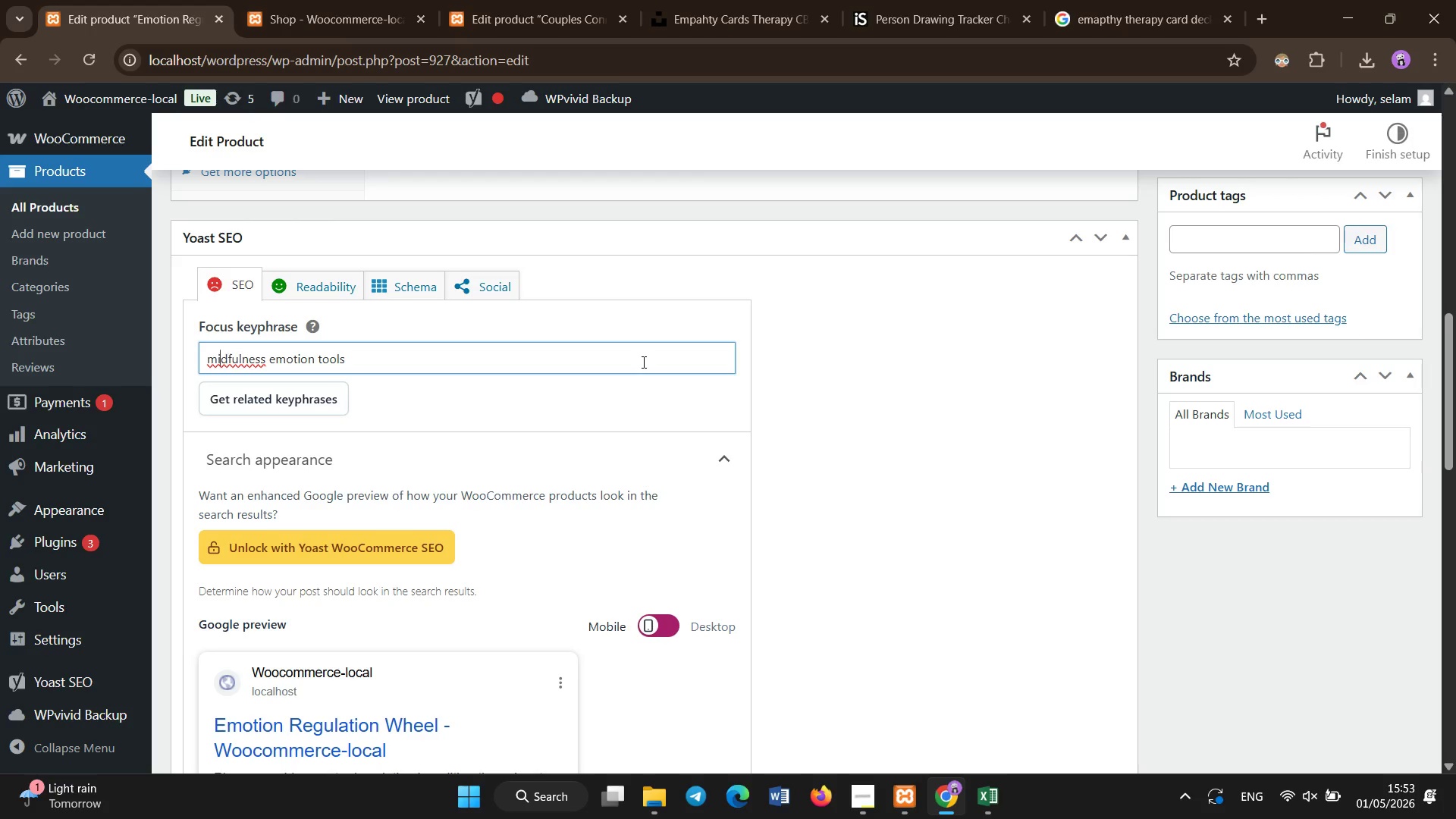 
key(ArrowLeft)
 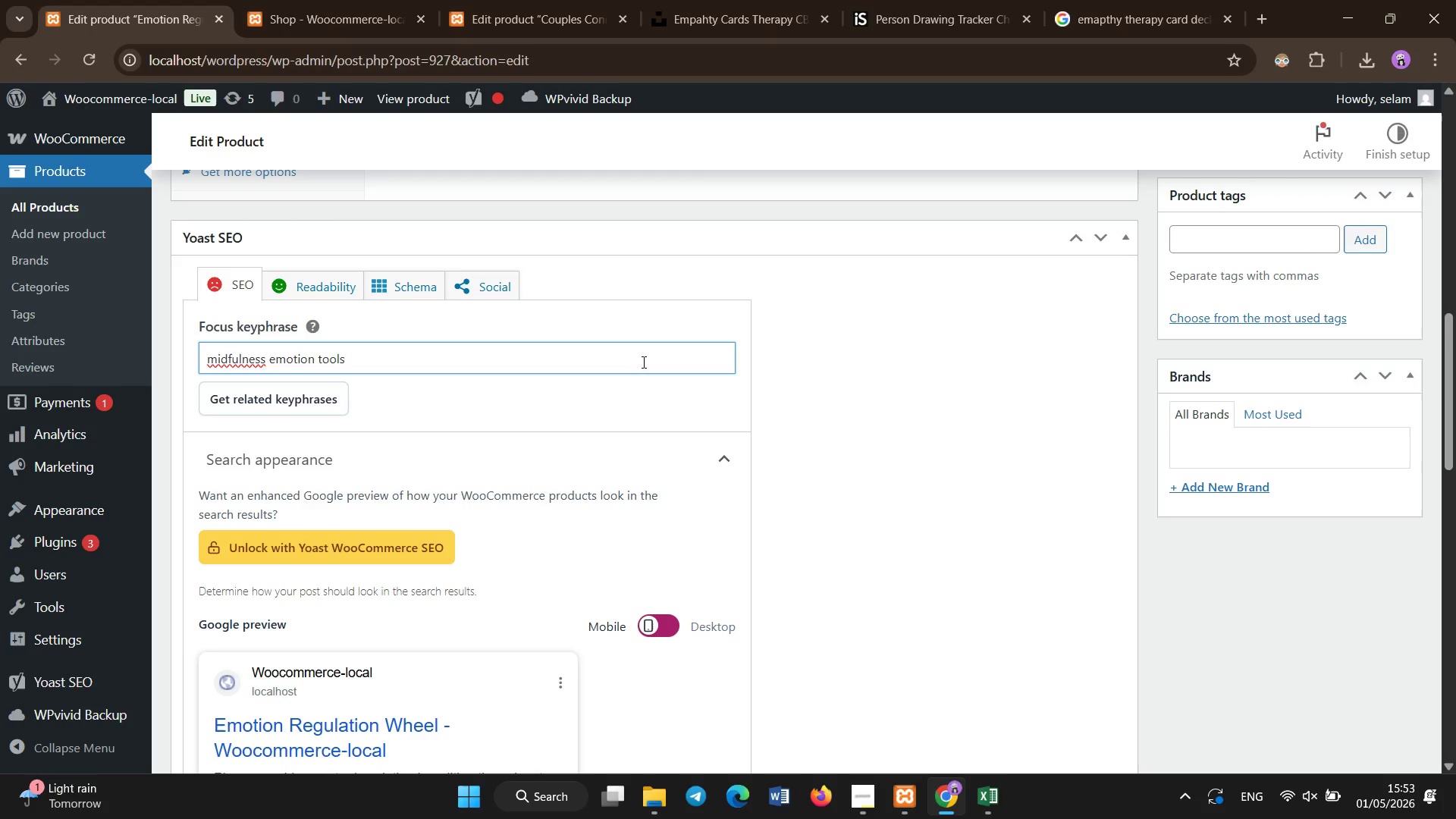 
key(N)
 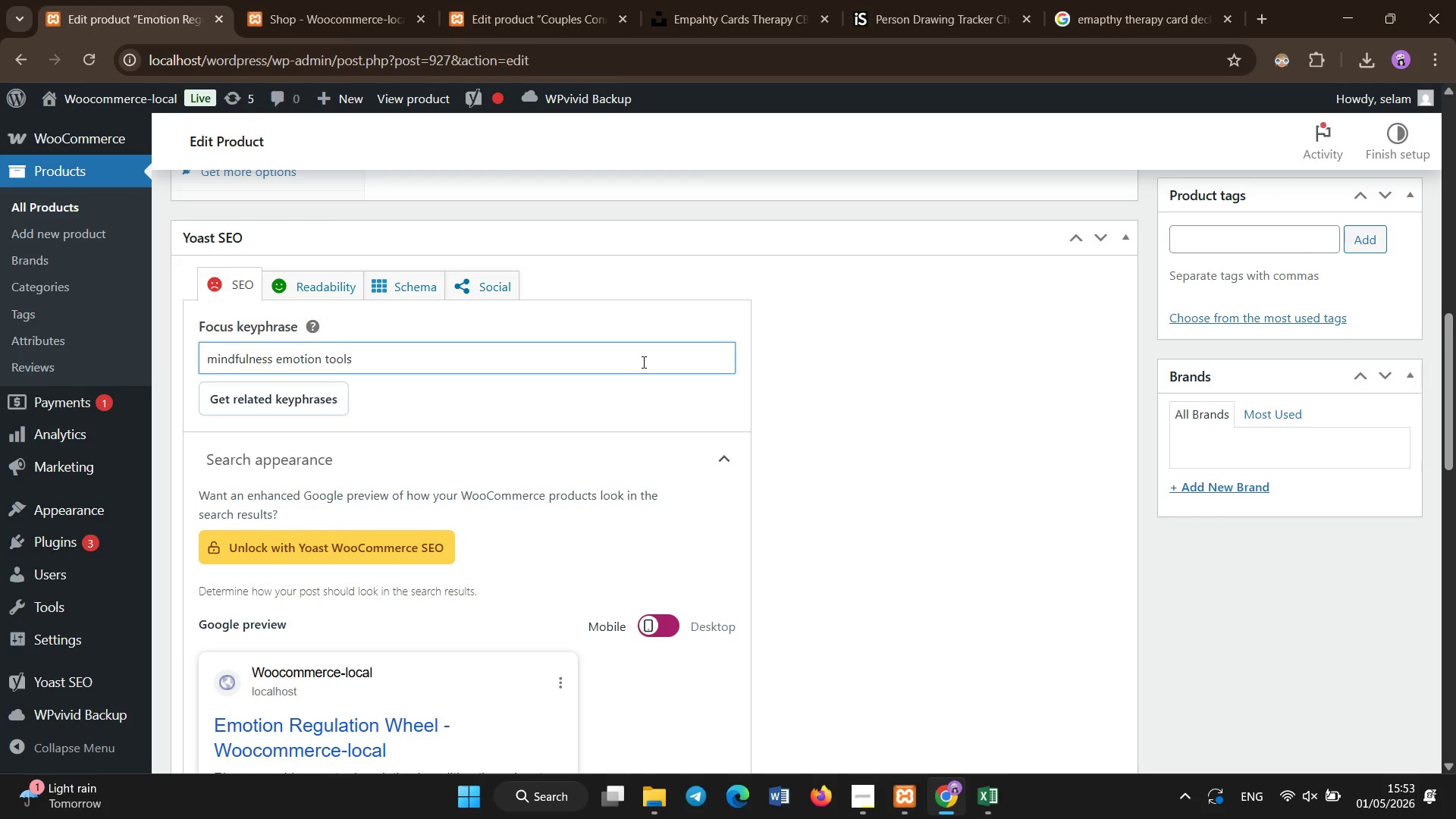 
scroll: coordinate [644, 362], scroll_direction: down, amount: 6.0
 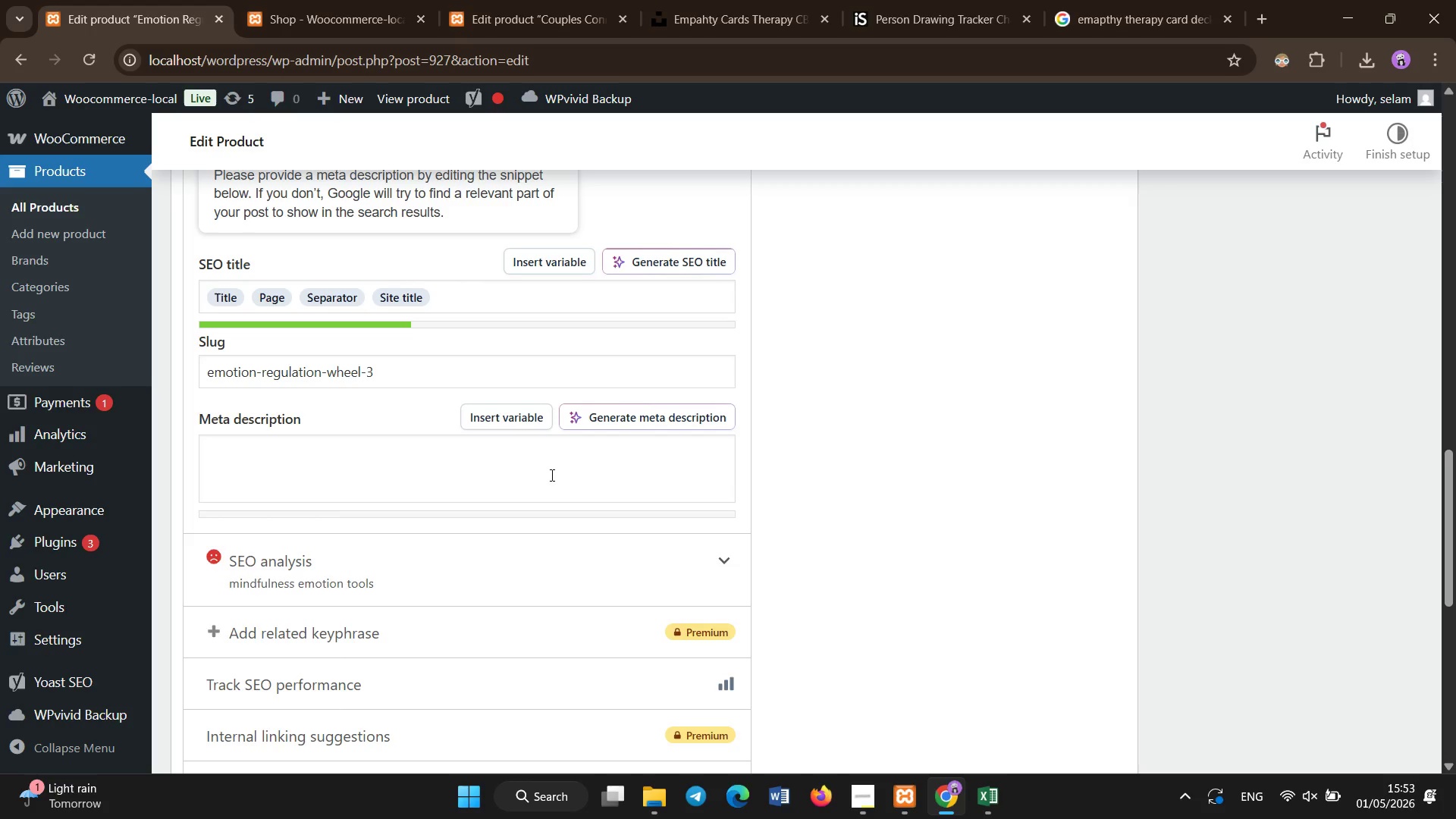 
left_click([553, 482])
 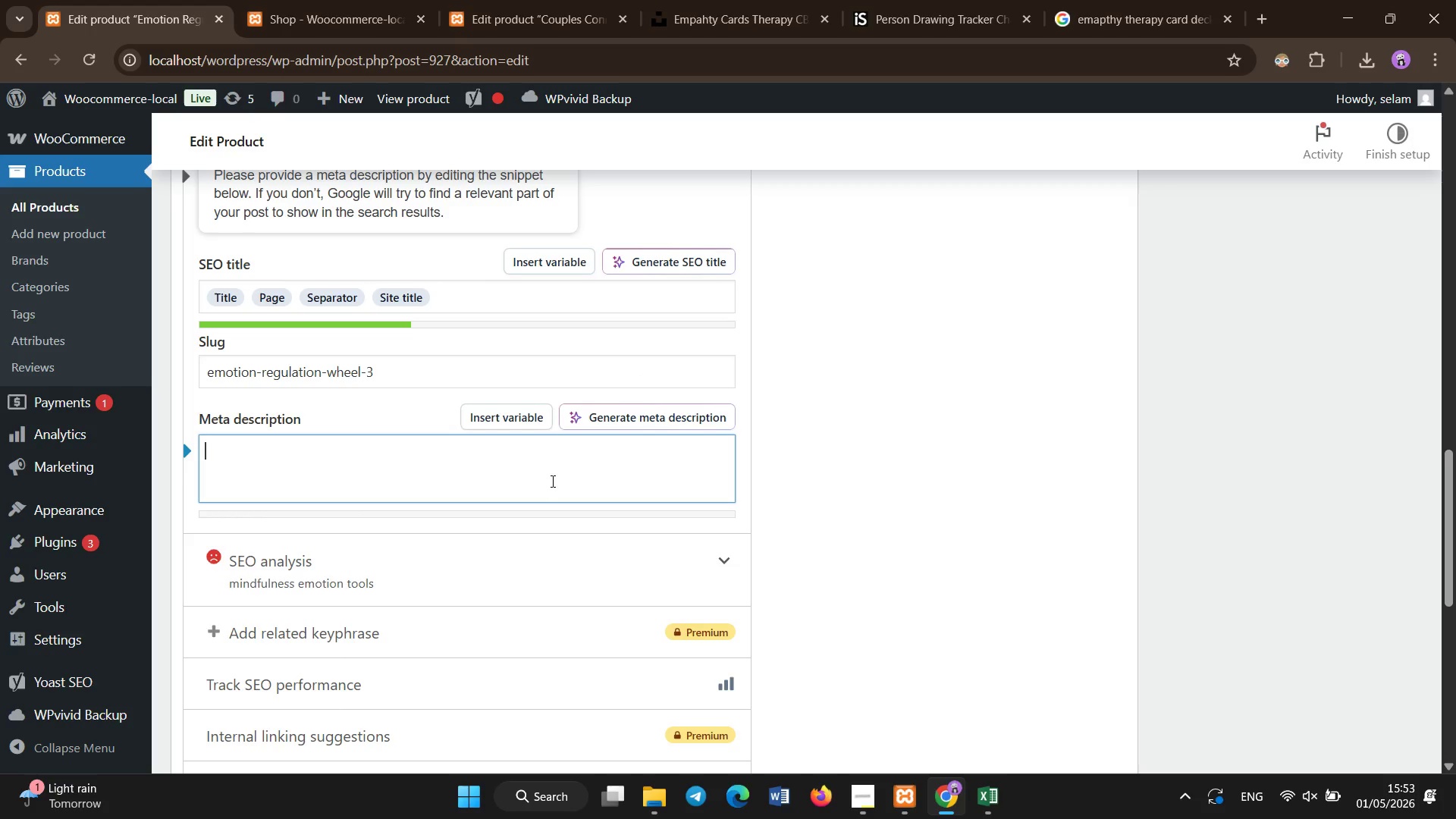 
type(Mindfulness emotions)
key(Backspace)
type( tol)
key(Backspace)
type(ols designed to improve emotional awareness and regulation in therapeutic environments.)
 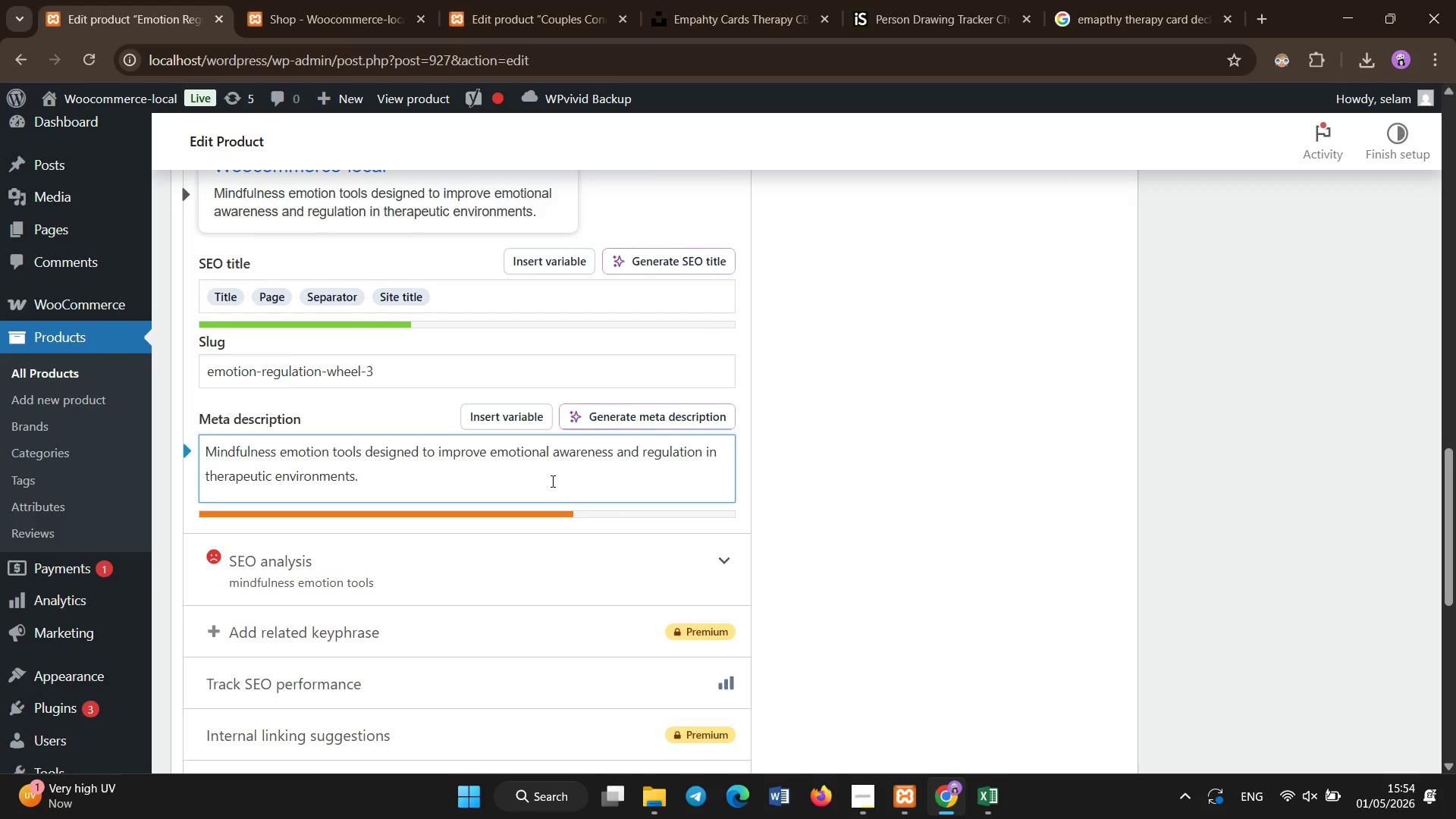 
scroll: coordinate [553, 482], scroll_direction: up, amount: 18.0
 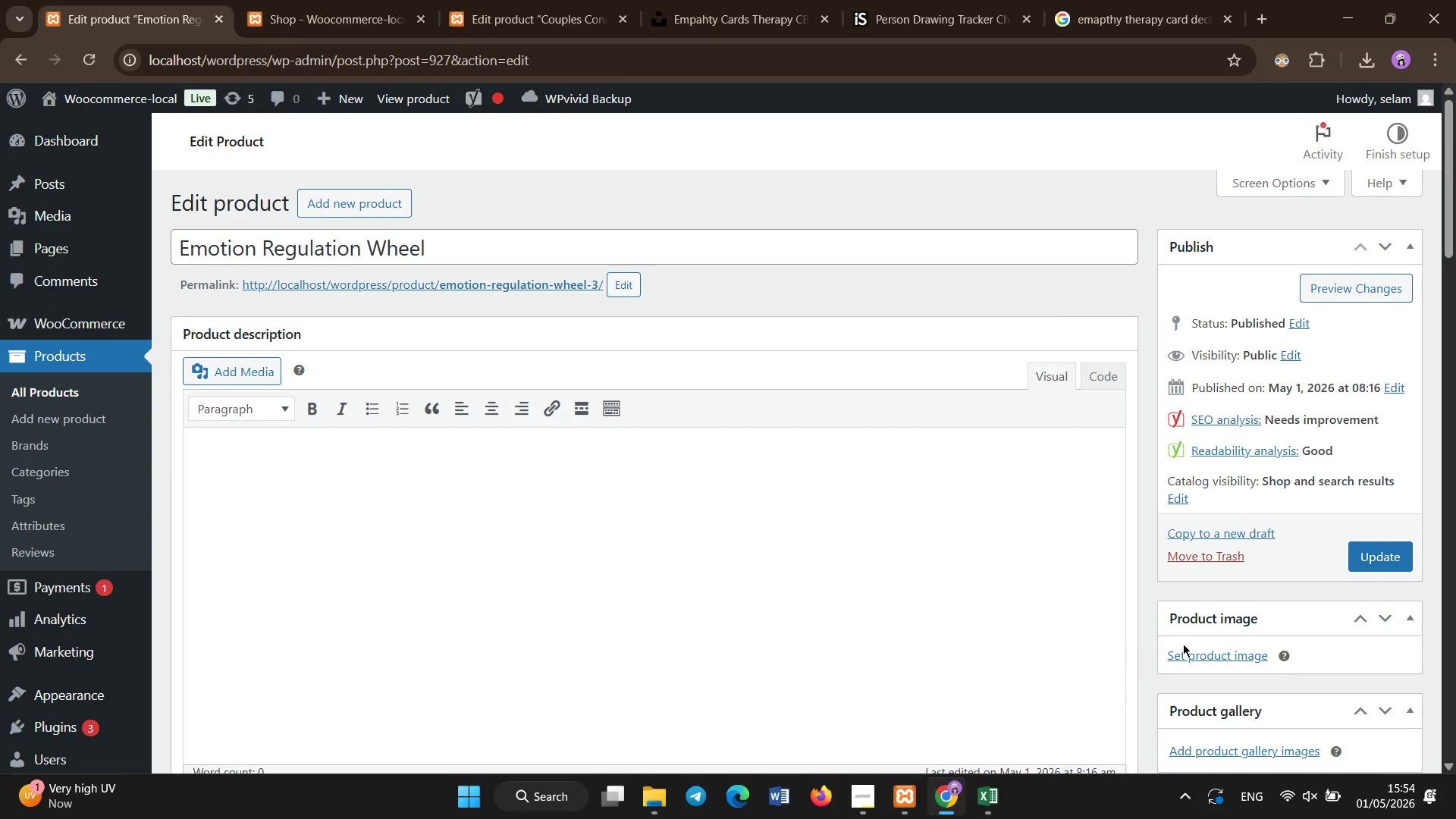 
left_click([1204, 656])
 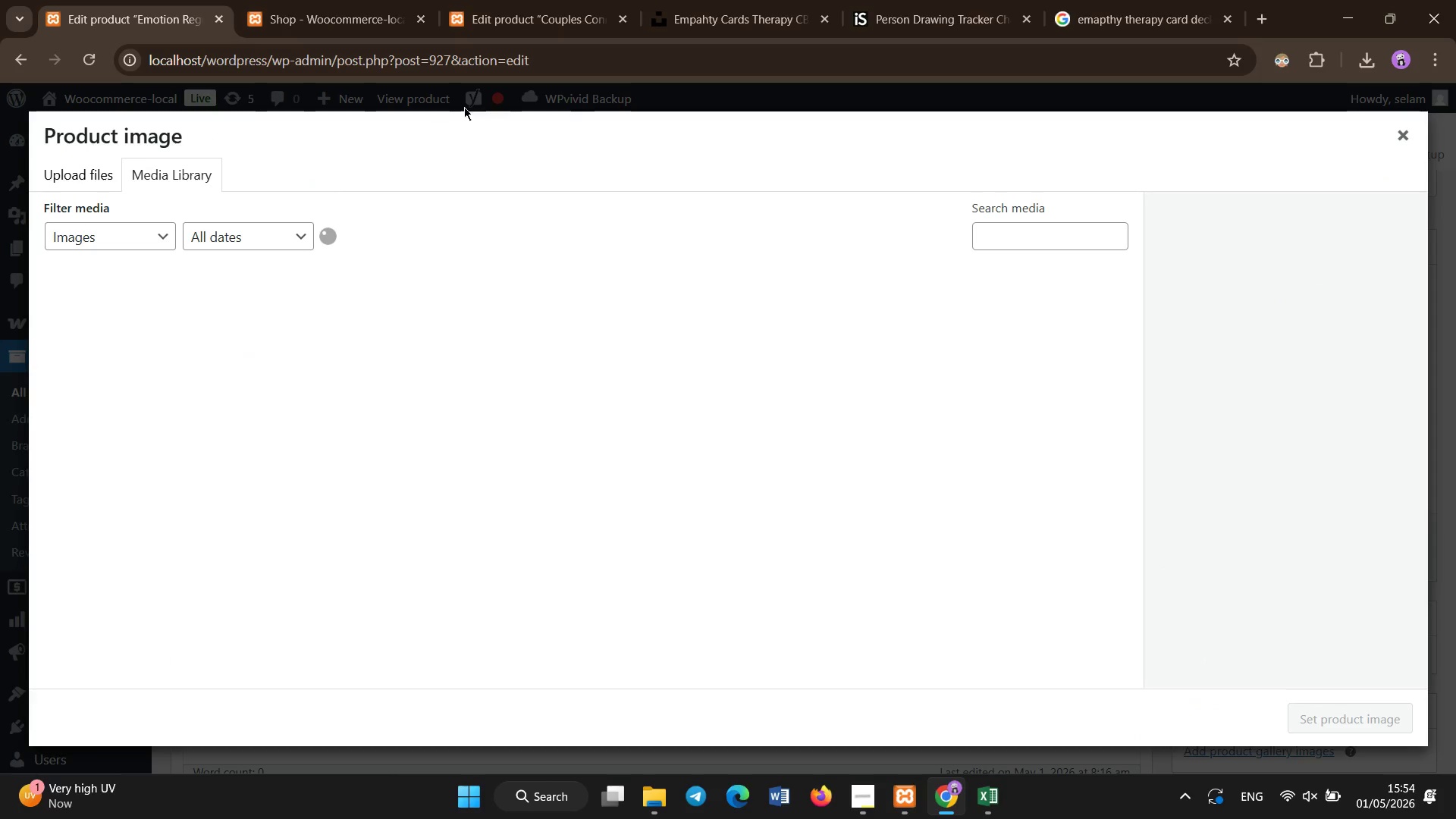 
mouse_move([324, 256])
 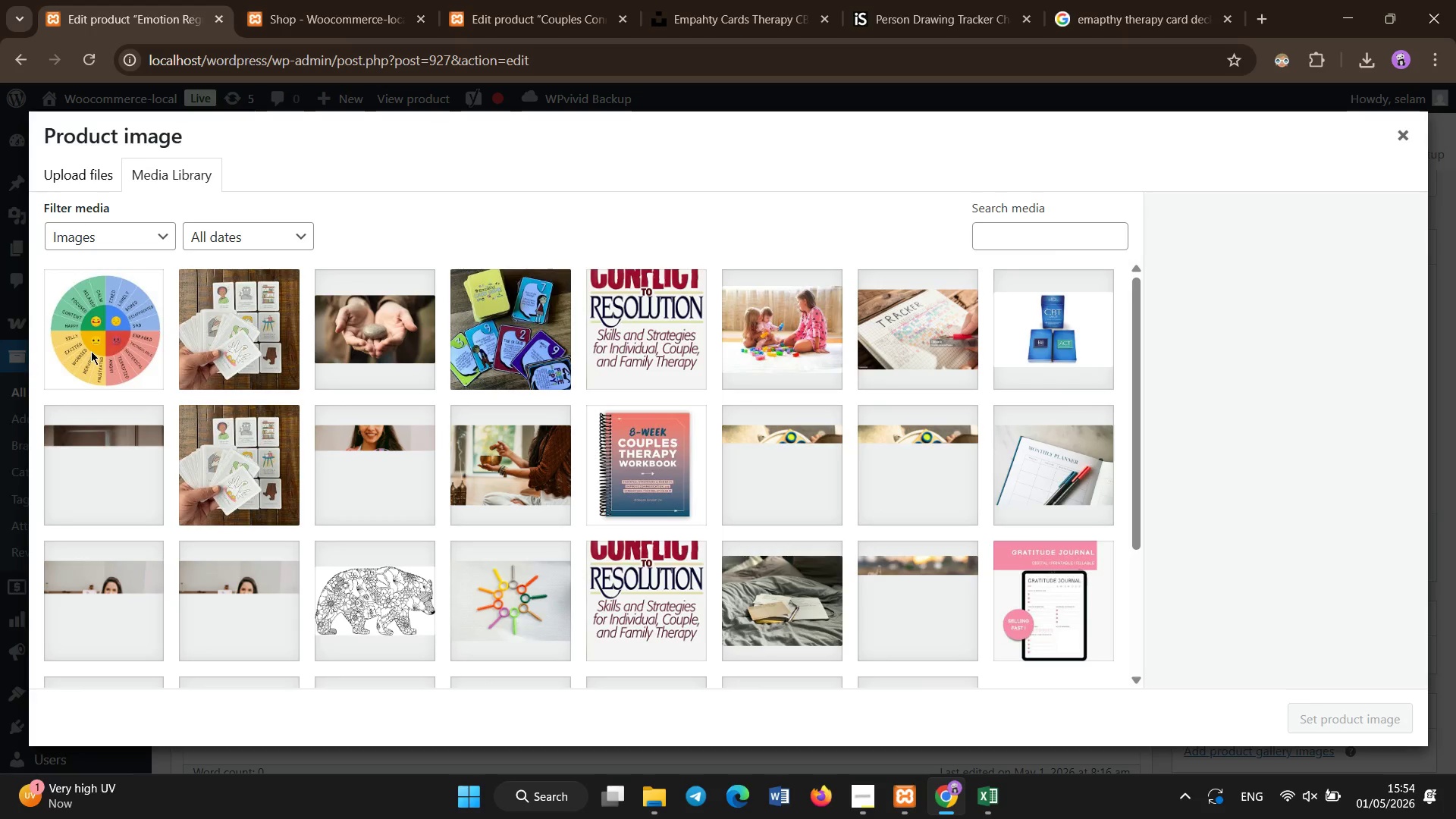 
left_click([91, 351])
 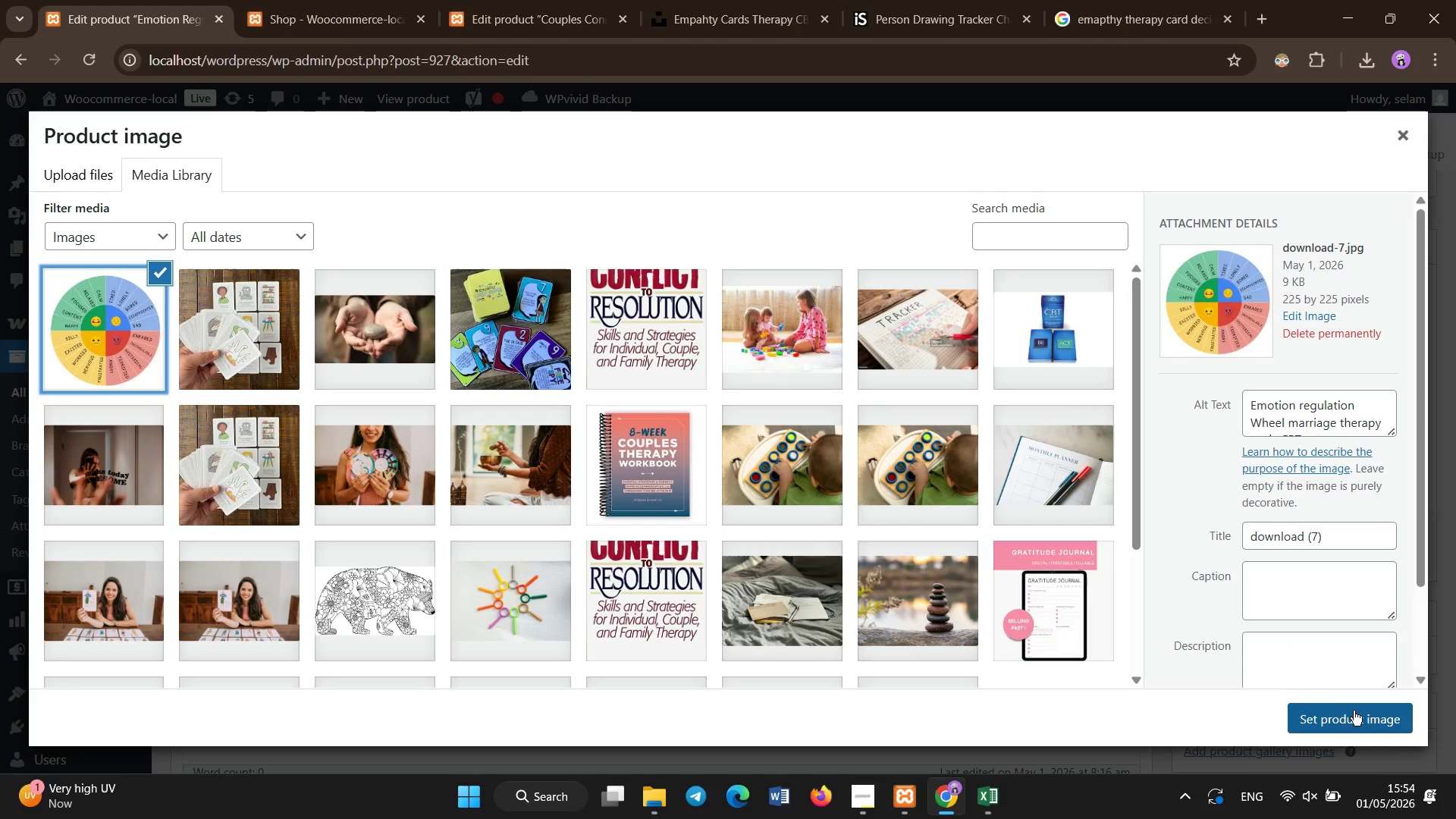 
wait(12.55)
 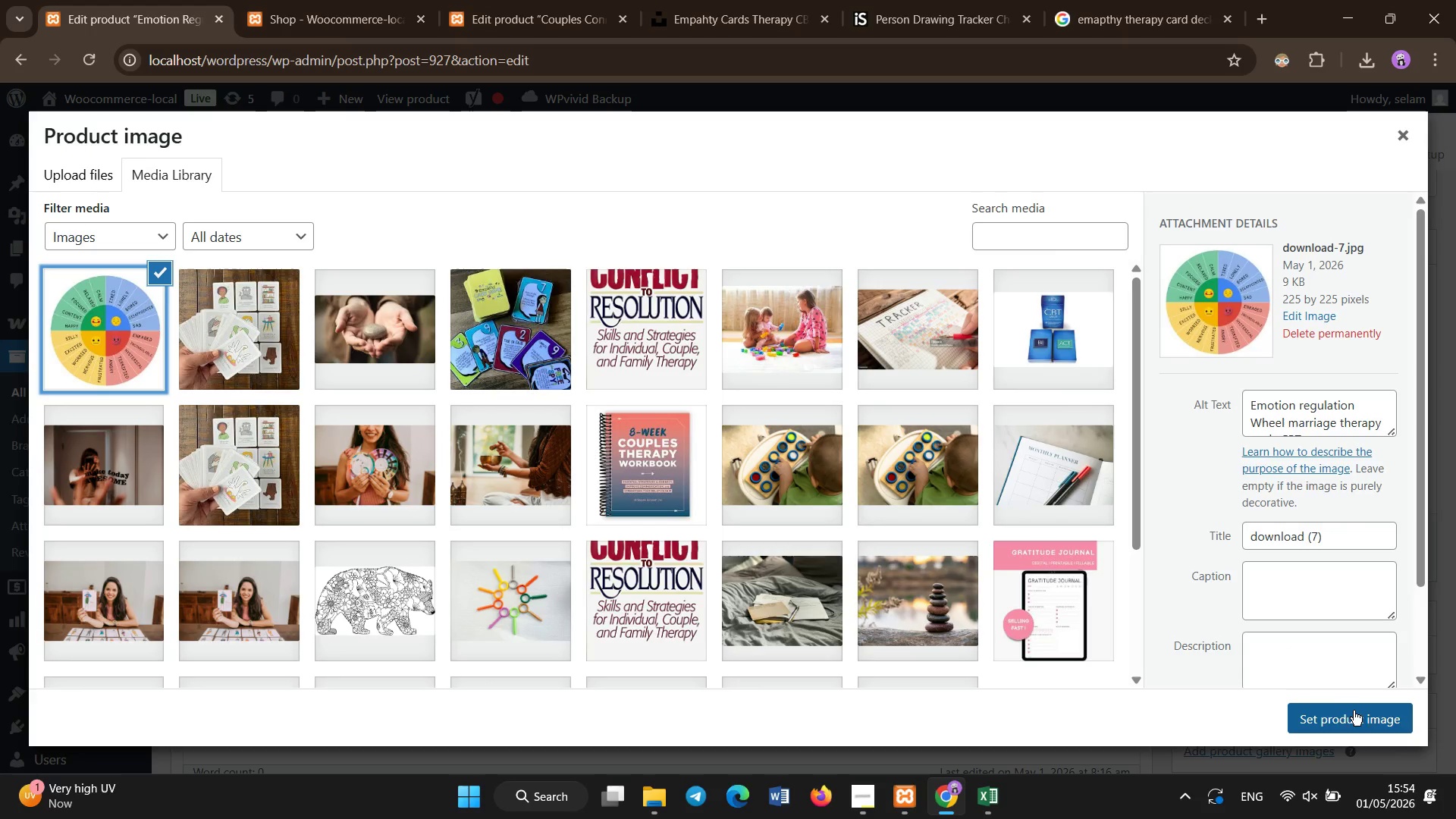 
left_click([1295, 426])
 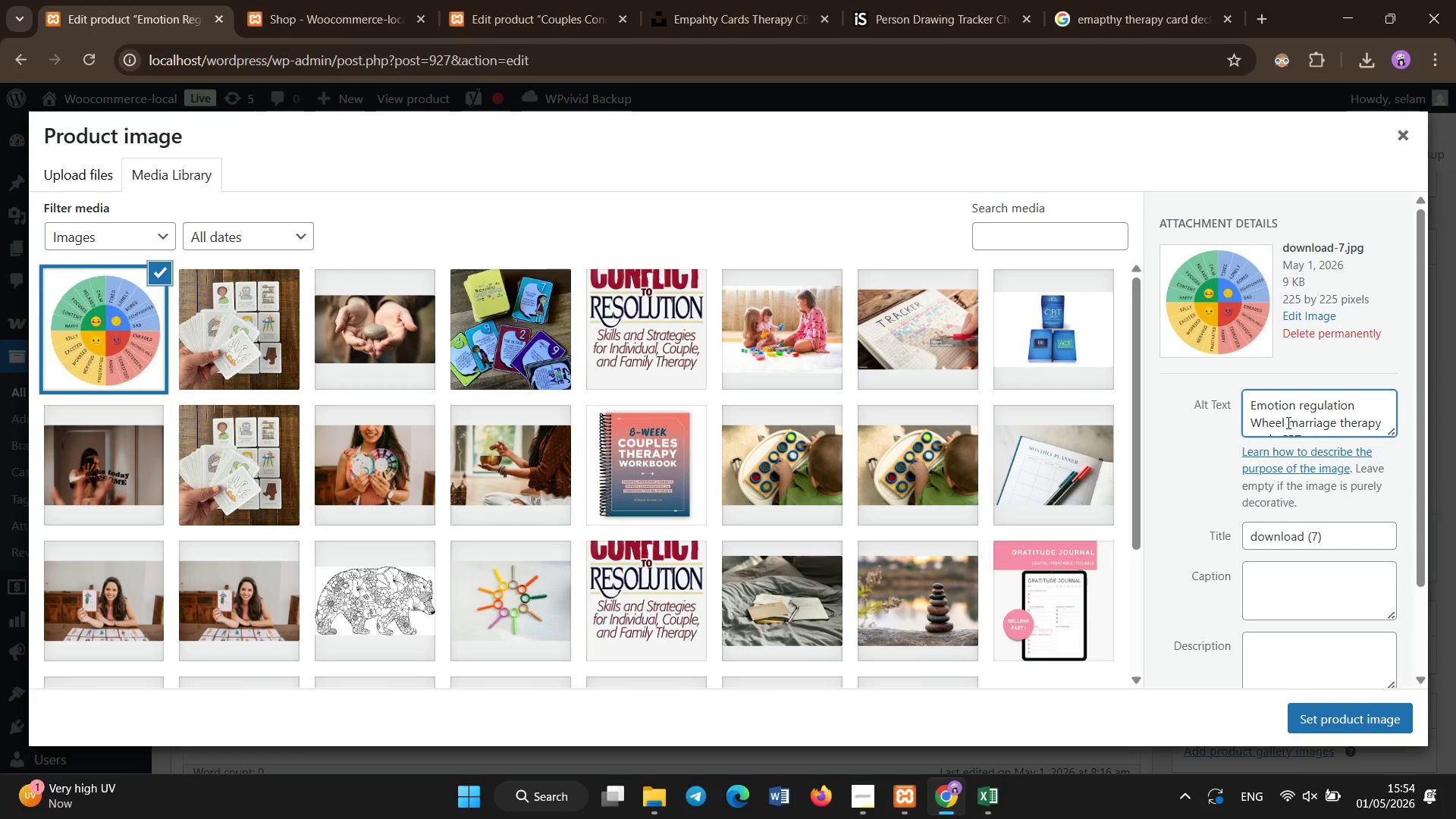 
left_click_drag(start_coordinate=[1288, 423], to_coordinate=[1392, 425])
 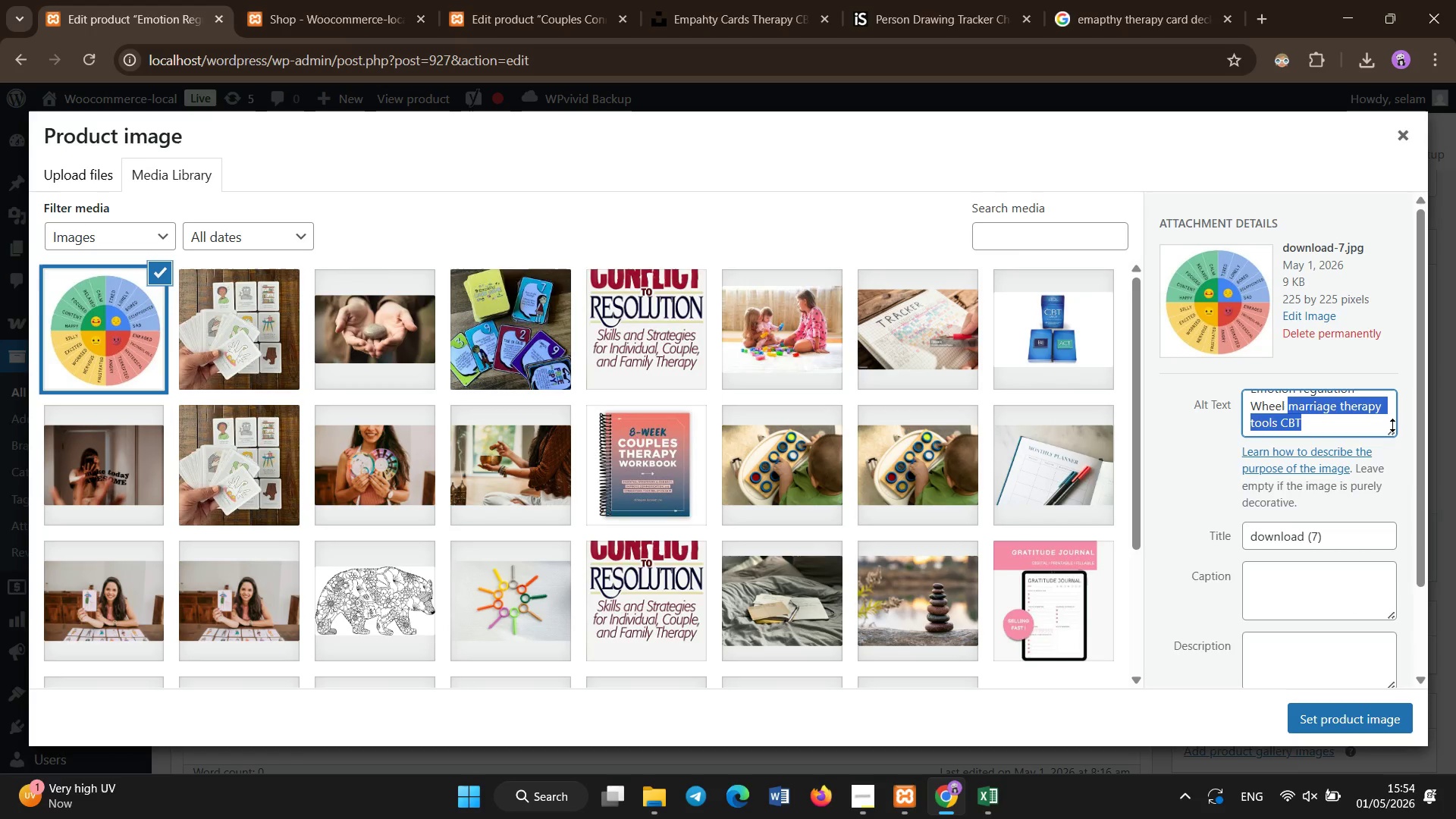 
type(midfulness emotion o)
key(Backspace)
key(Backspace)
key(Backspace)
type(ndfulness emotion tools)
 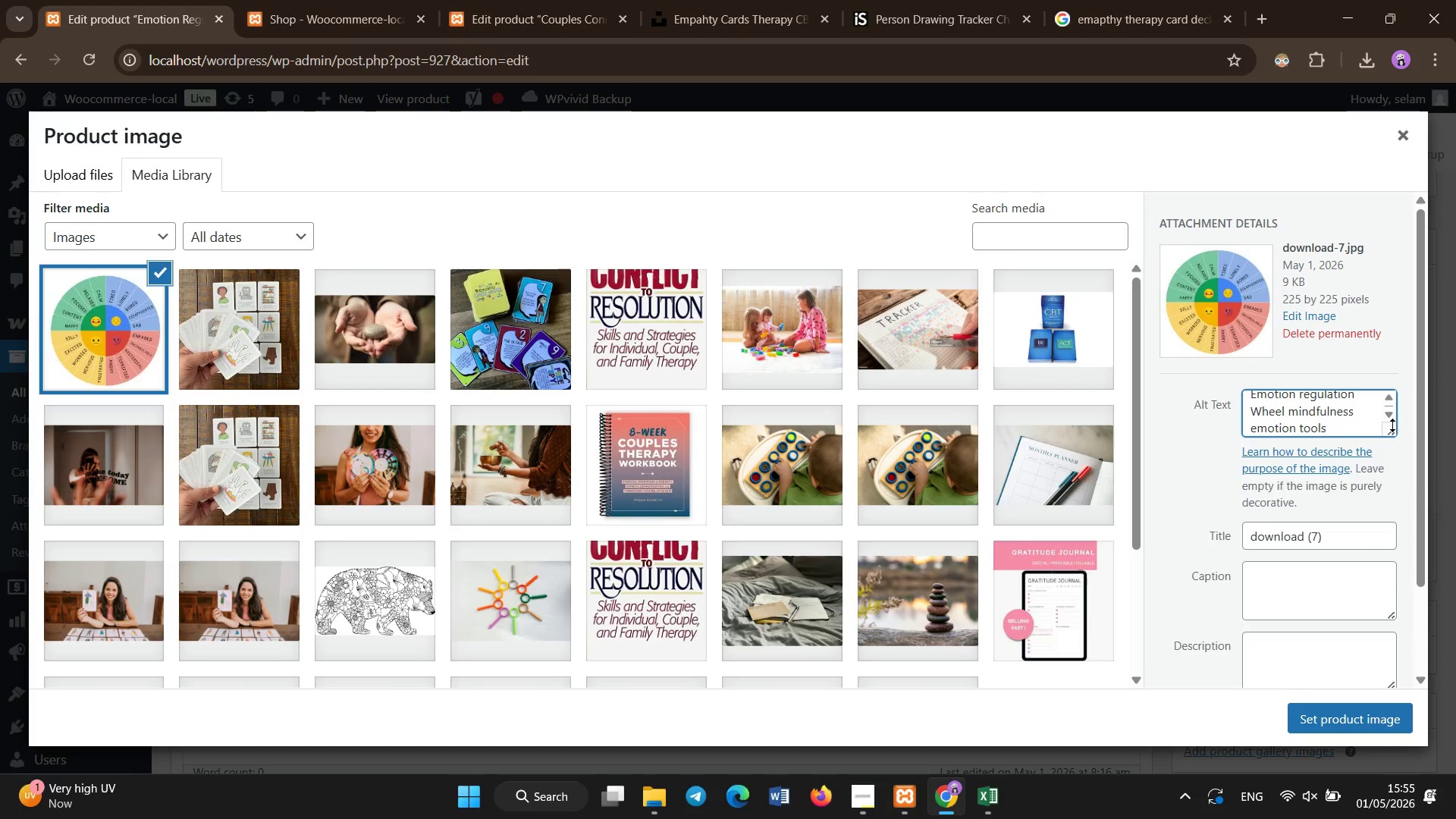 
left_click([1364, 721])
 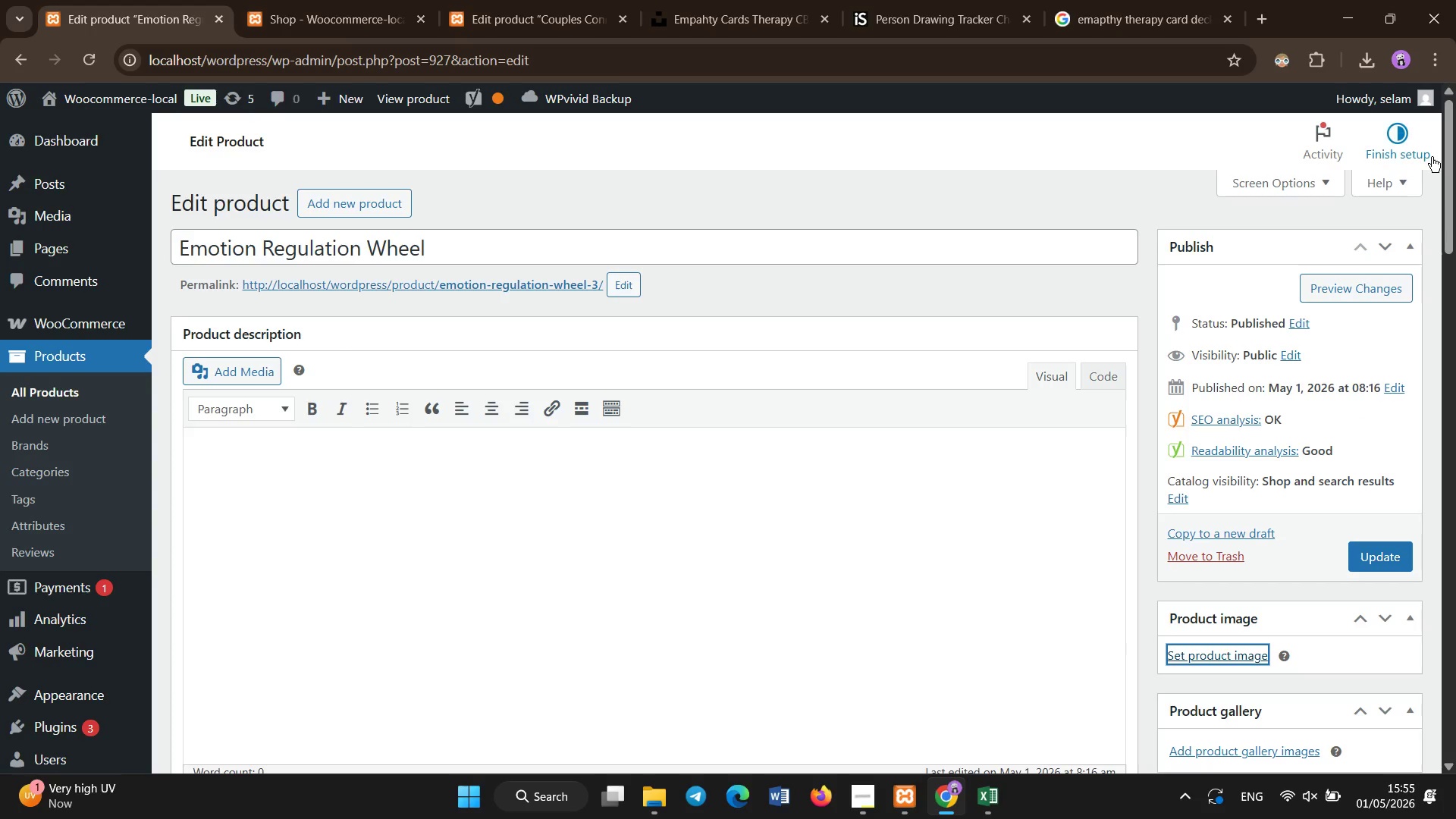 
left_click_drag(start_coordinate=[1455, 184], to_coordinate=[1455, 243])
 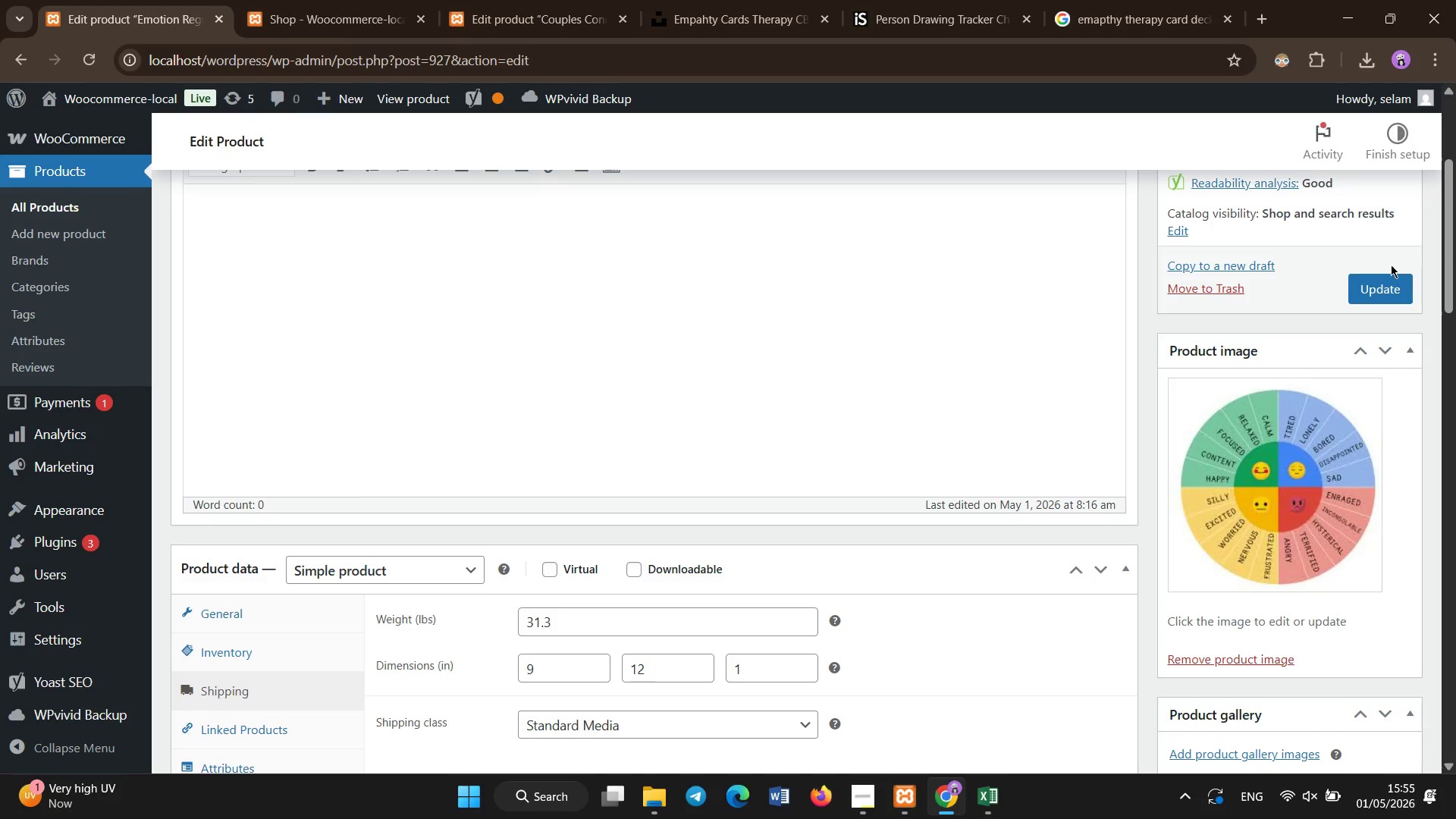 
left_click([1363, 298])
 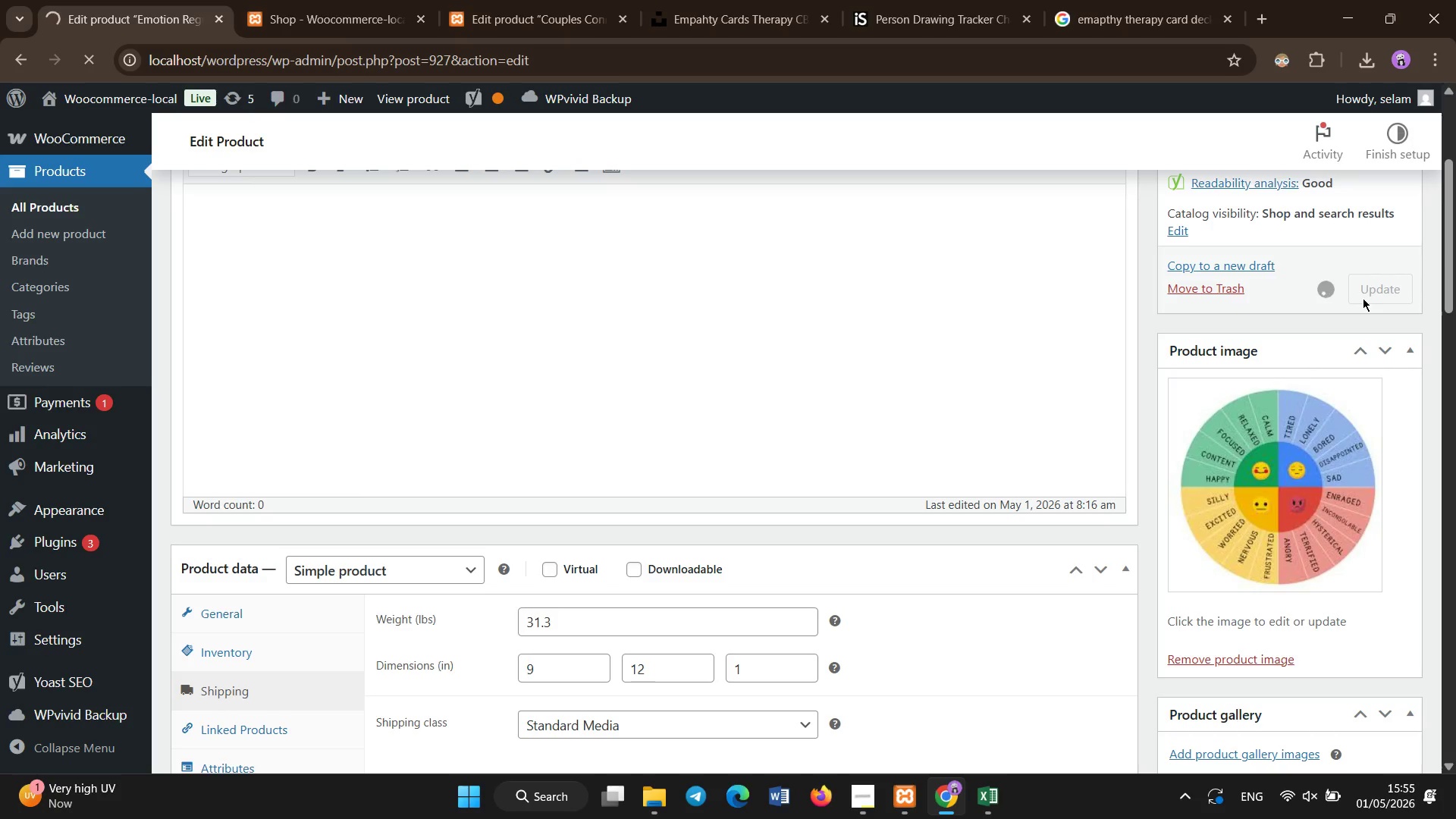 
left_click_drag(start_coordinate=[1455, 283], to_coordinate=[1455, 103])
 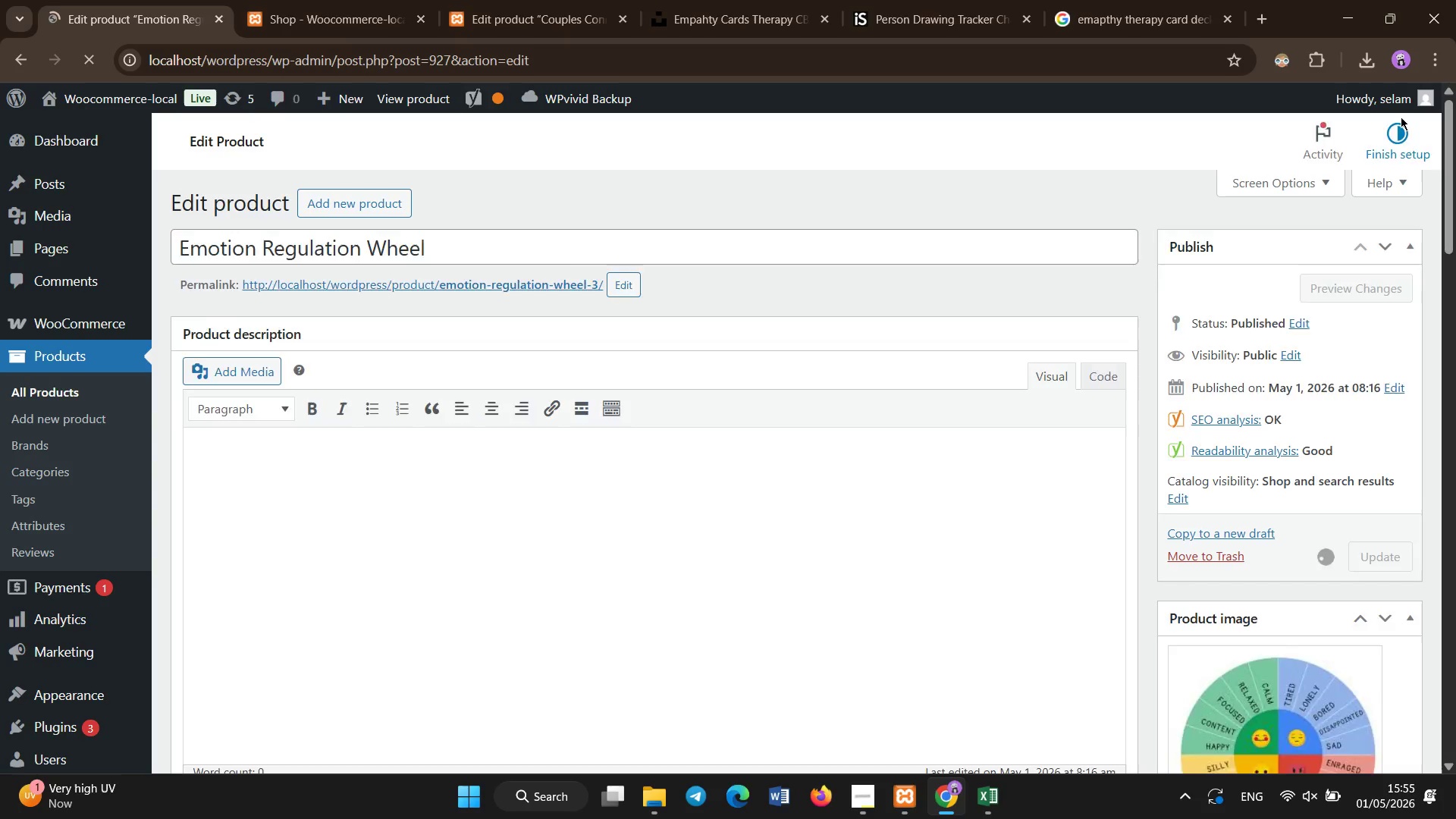 
wait(19.83)
 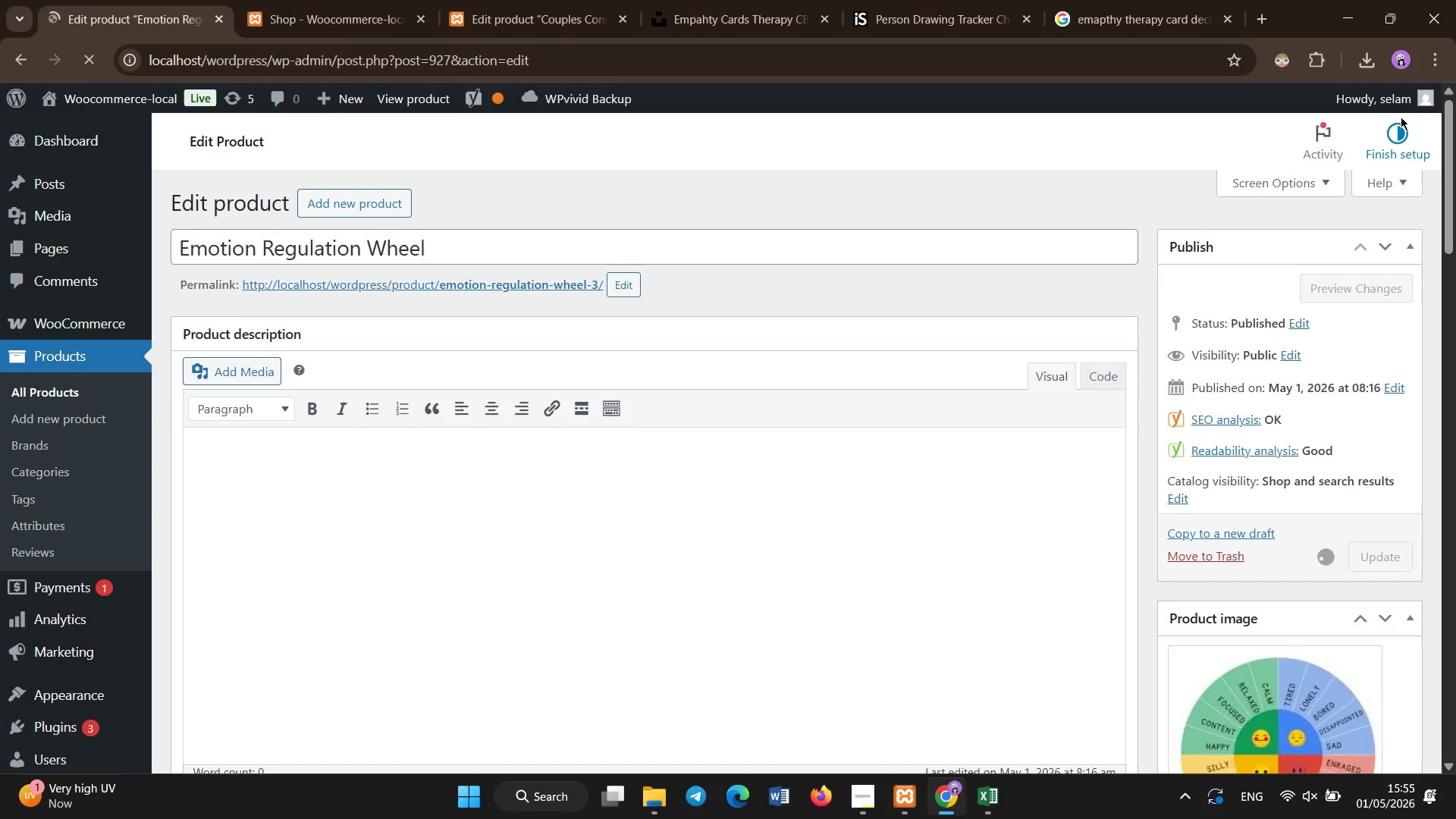 
left_click([32, 384])
 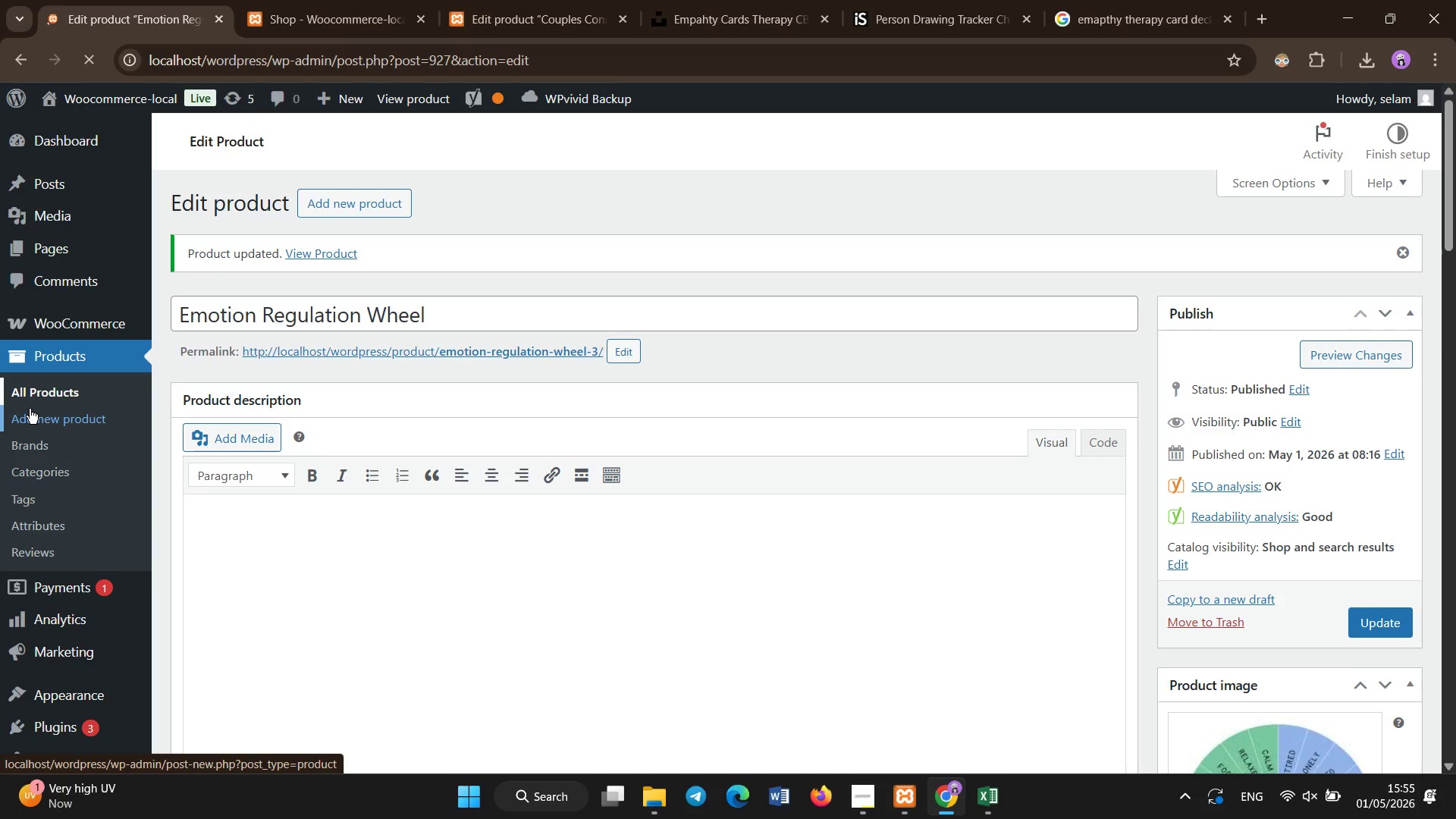 
wait(10.48)
 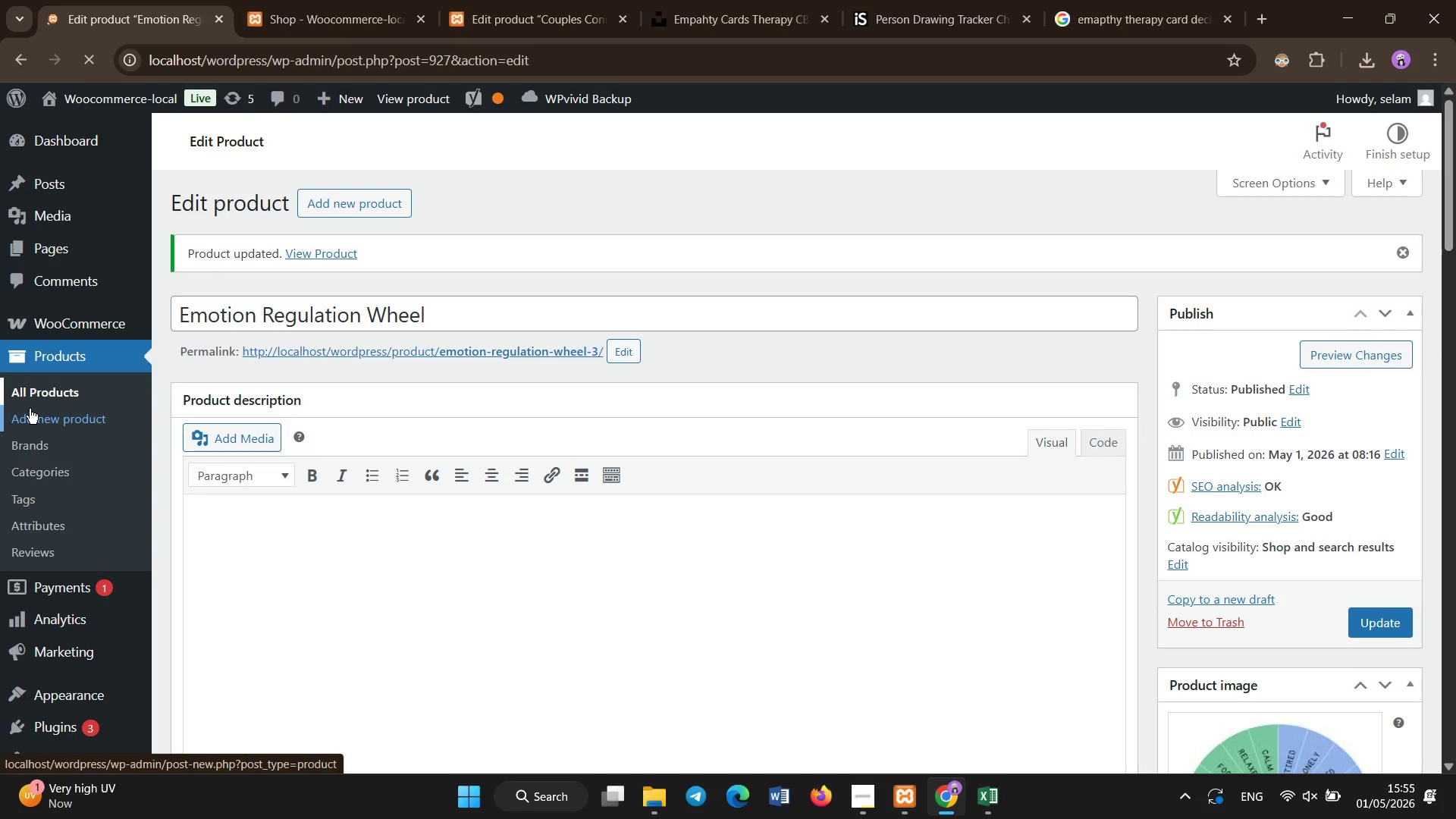 
left_click([362, 388])
 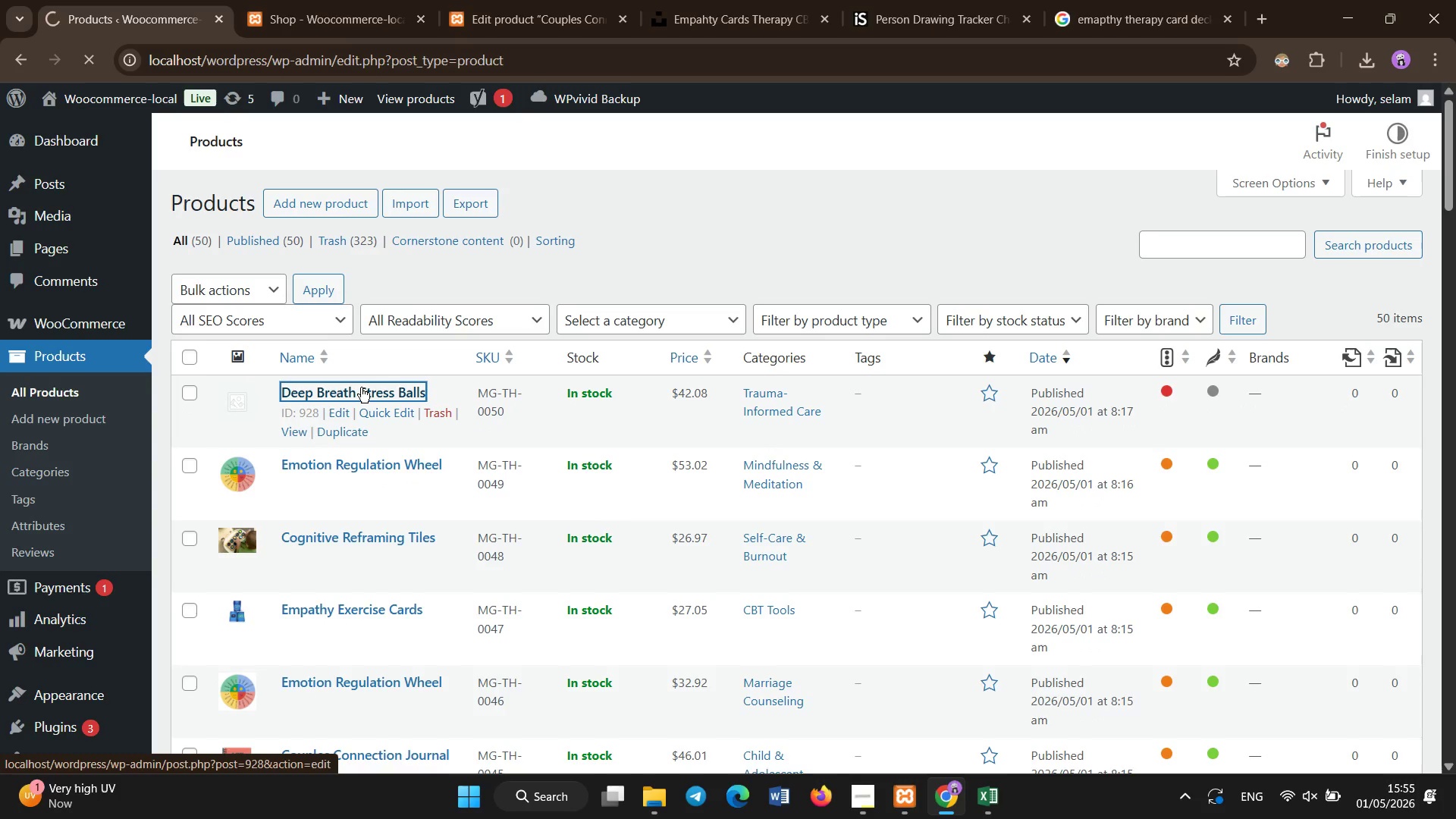 
wait(12.27)
 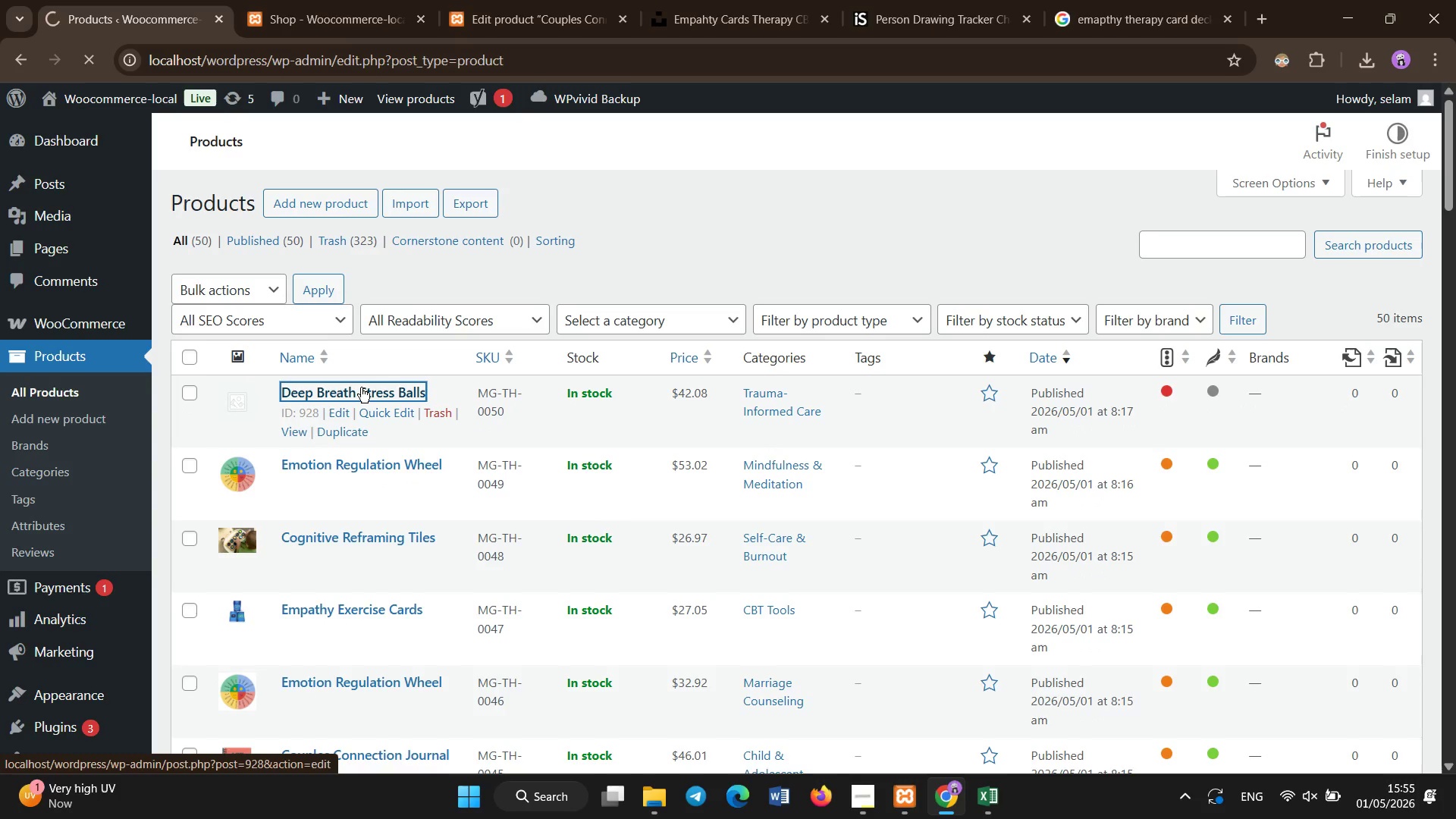 
scroll: coordinate [361, 388], scroll_direction: down, amount: 4.0
 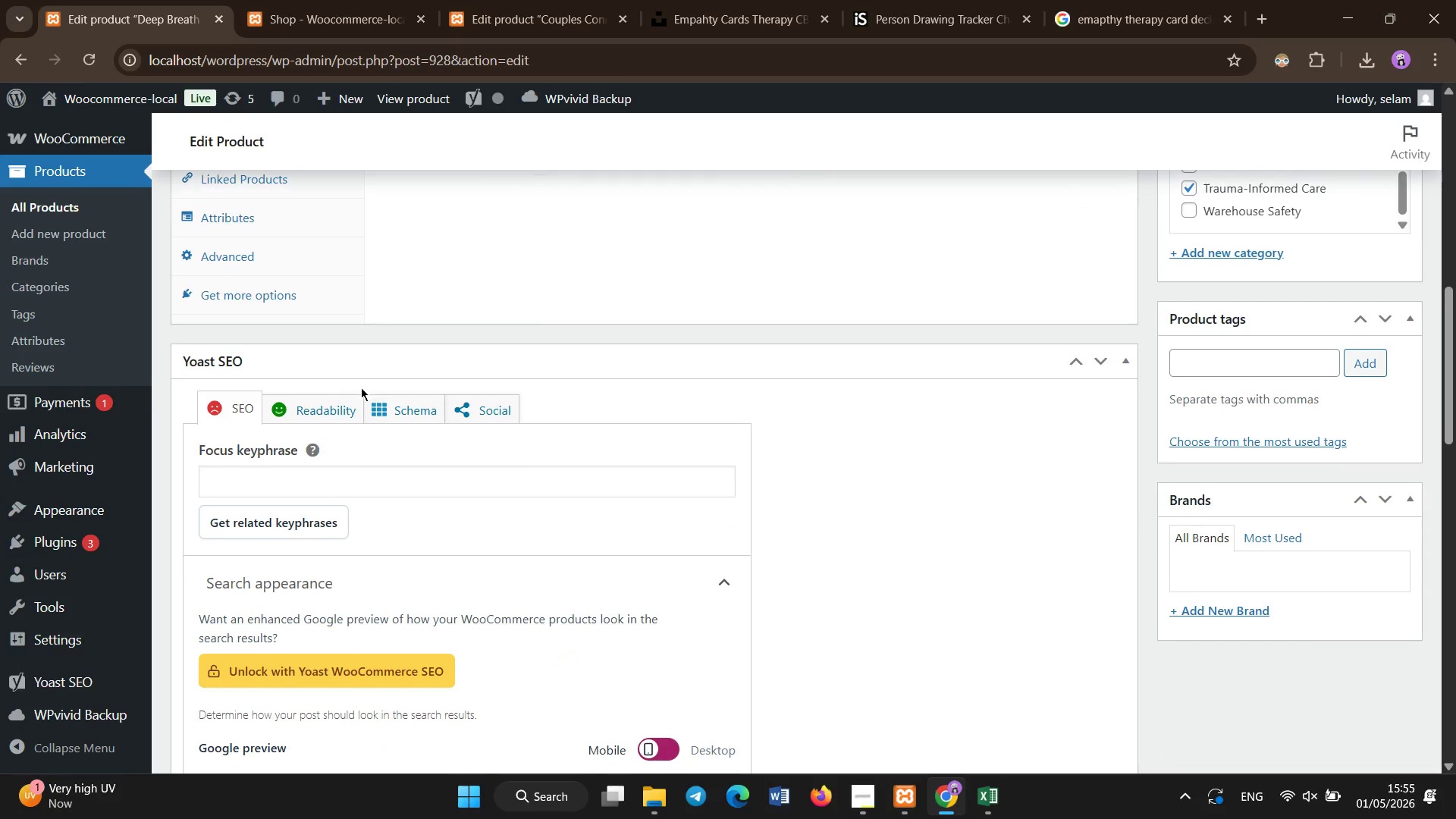 
scroll: coordinate [361, 388], scroll_direction: up, amount: 6.0
 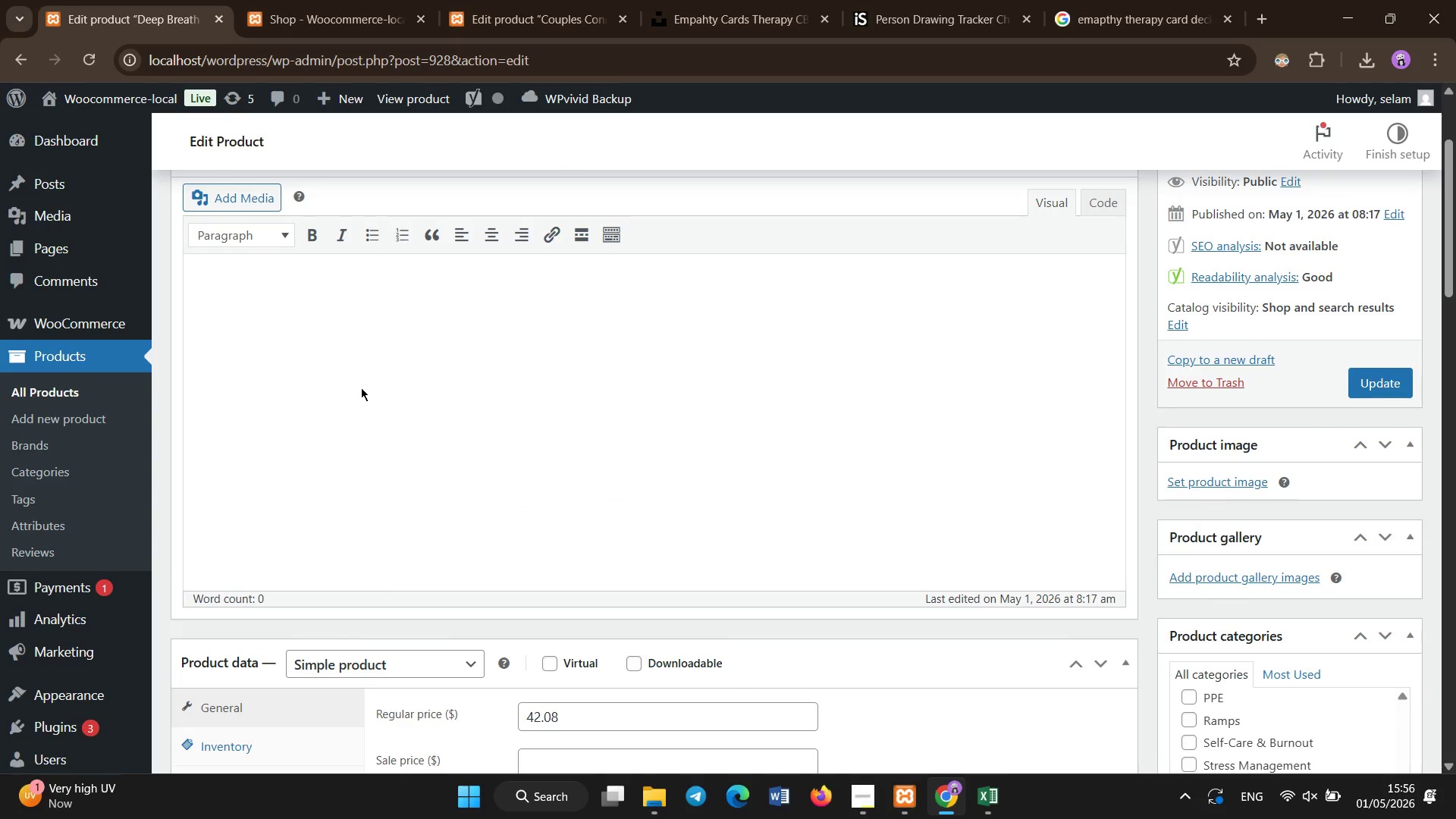 
scroll: coordinate [361, 388], scroll_direction: down, amount: 2.0
 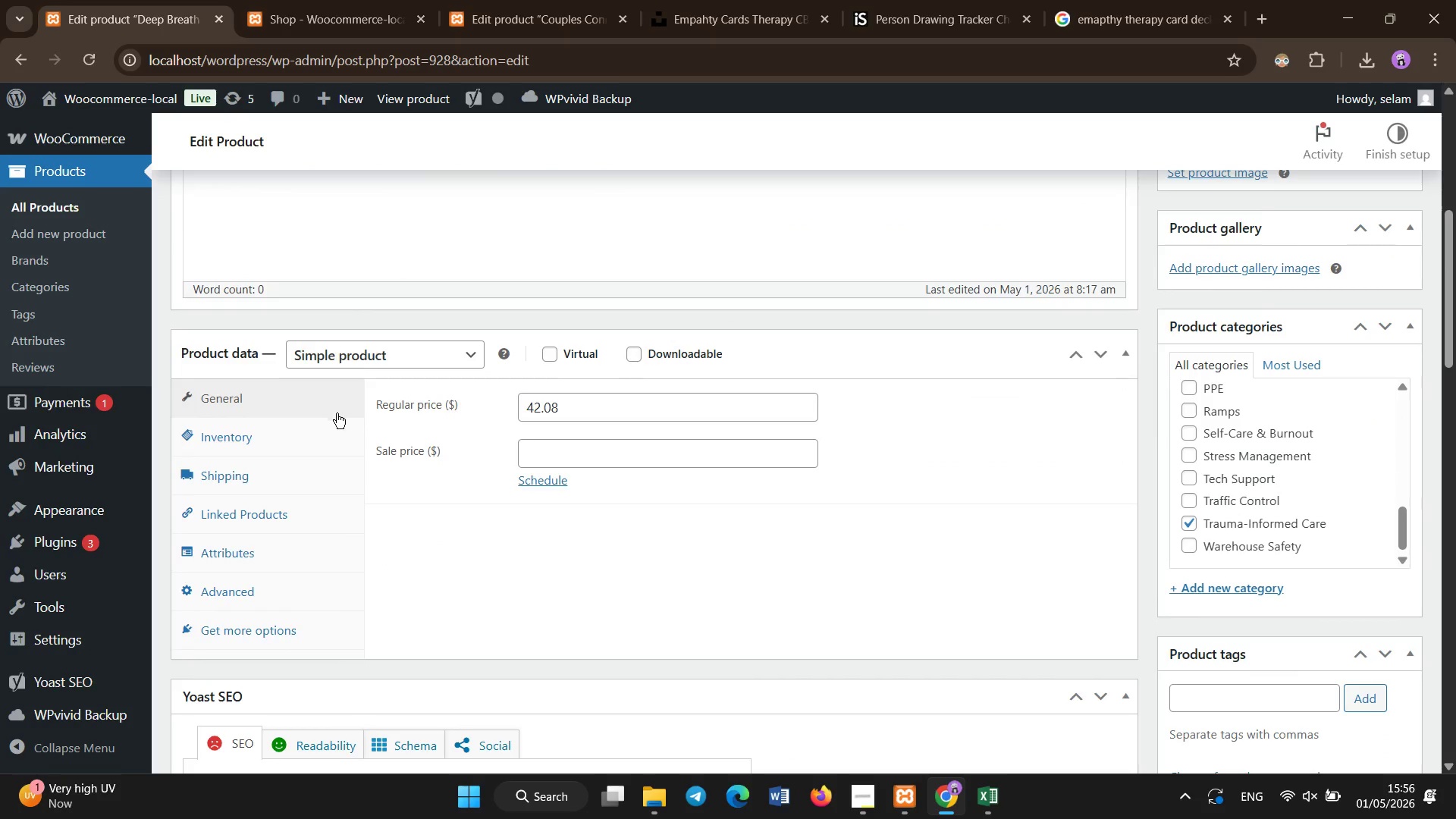 
left_click([309, 434])
 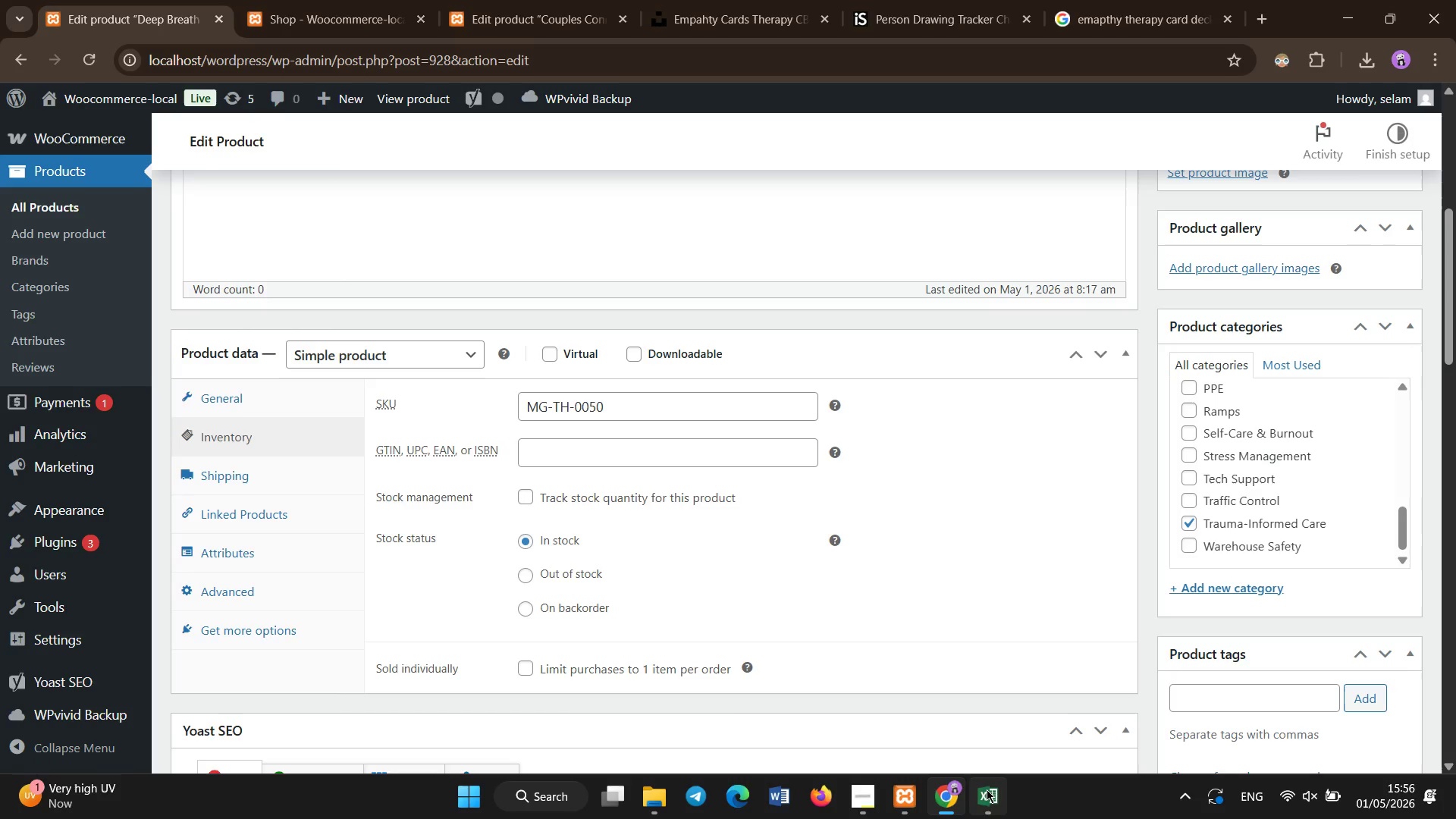 
left_click([986, 814])
 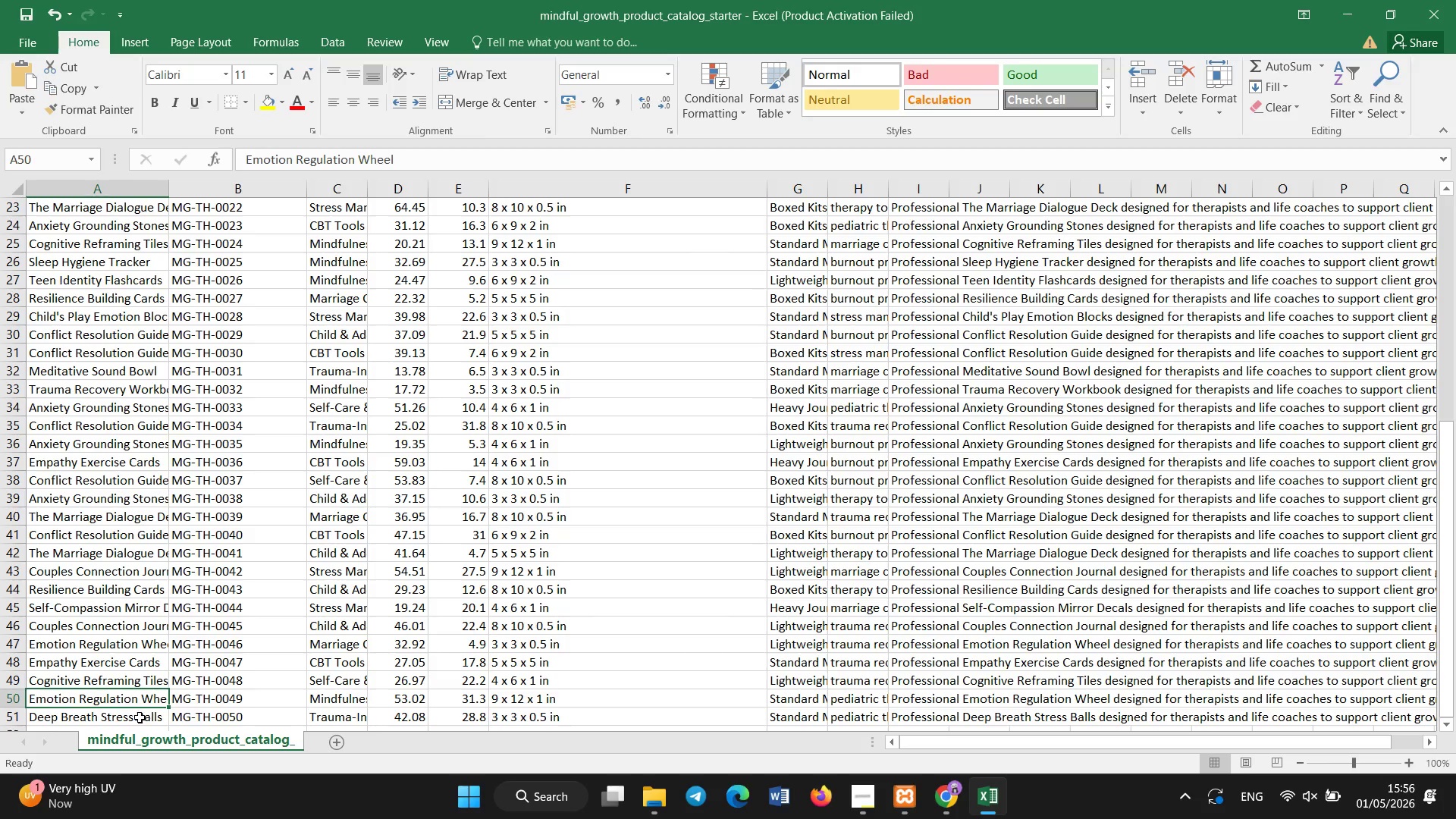 
left_click([132, 717])
 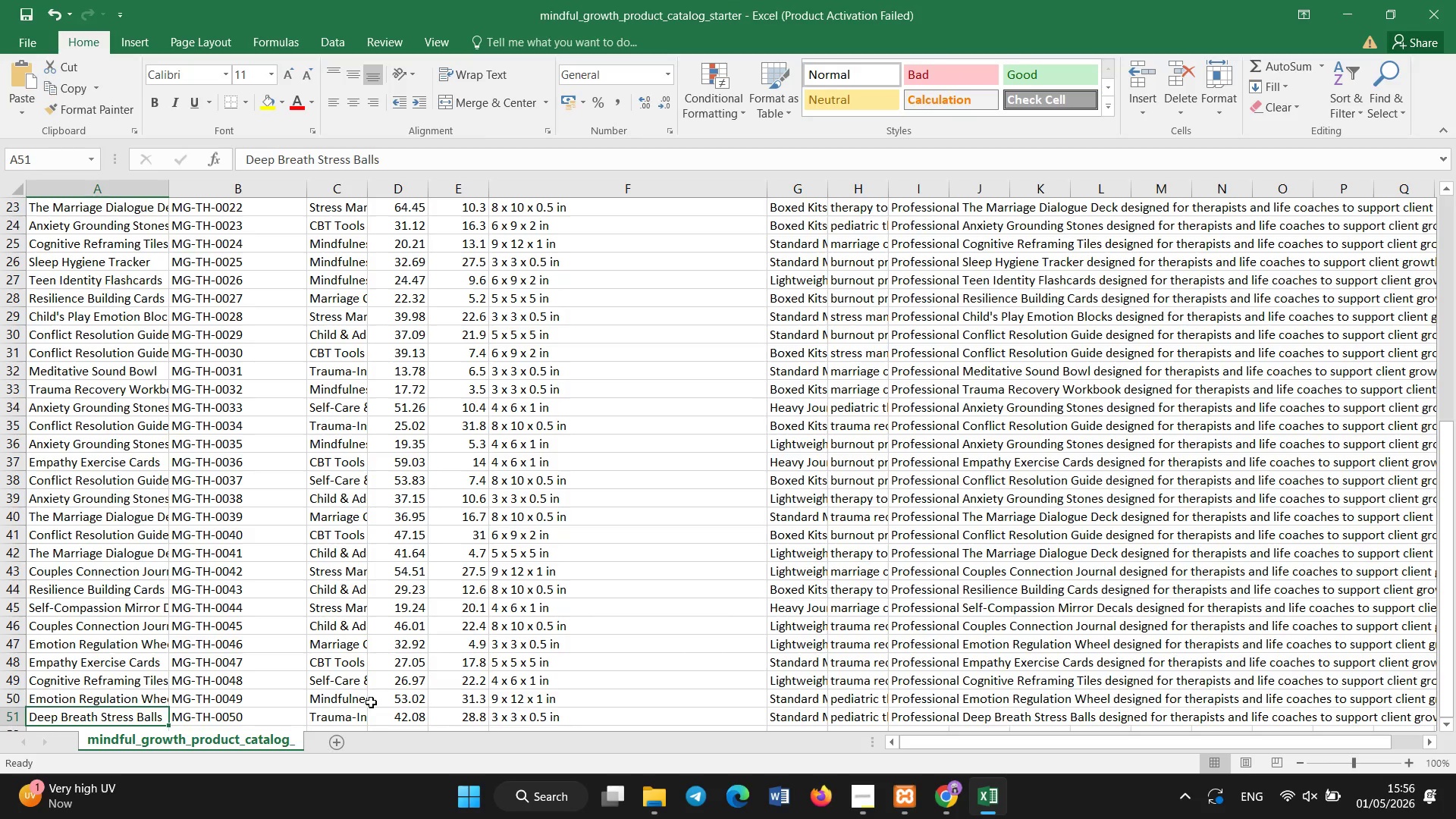 
scroll: coordinate [371, 702], scroll_direction: down, amount: 4.0
 